 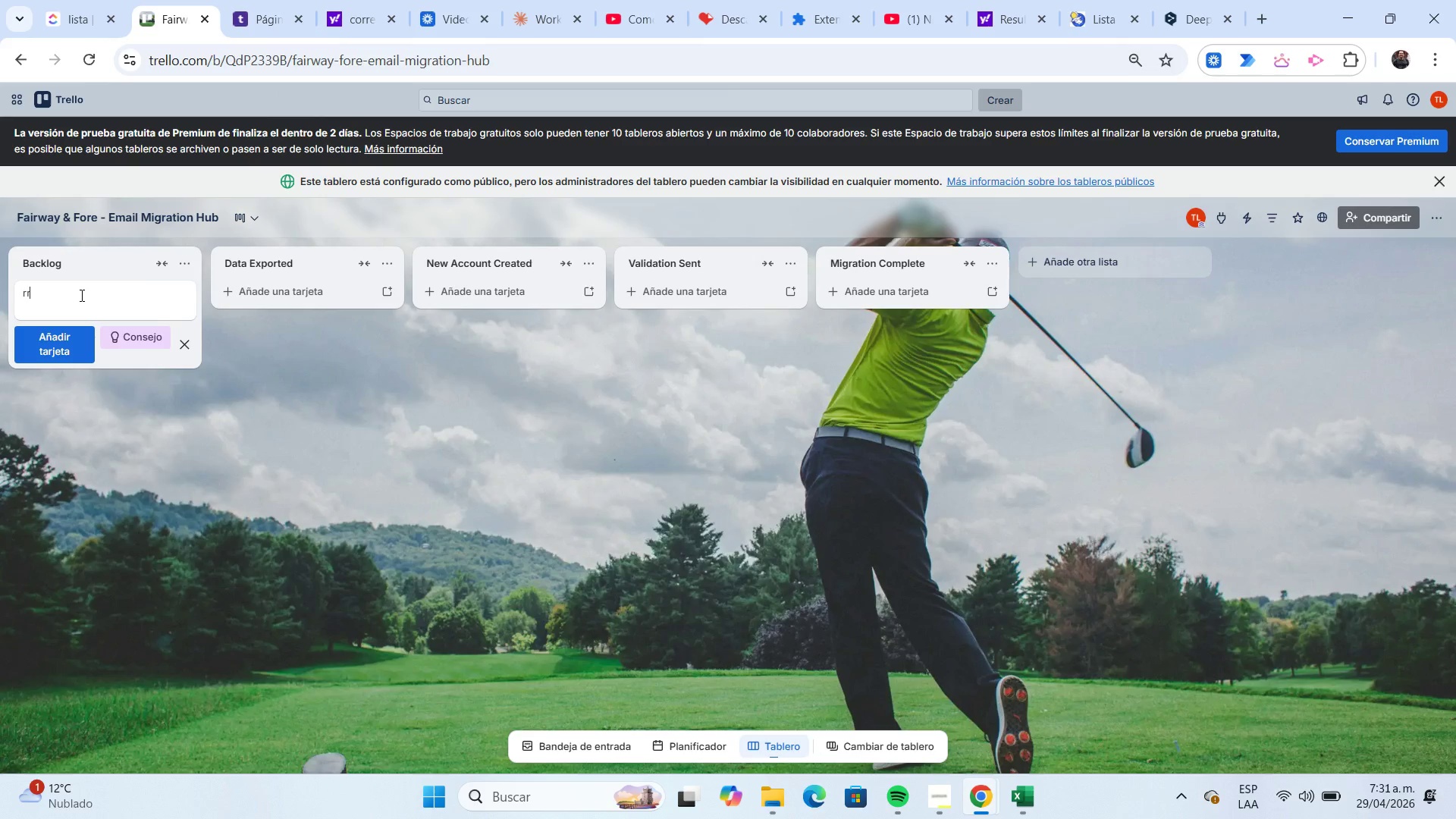 
left_click([65, 334])
 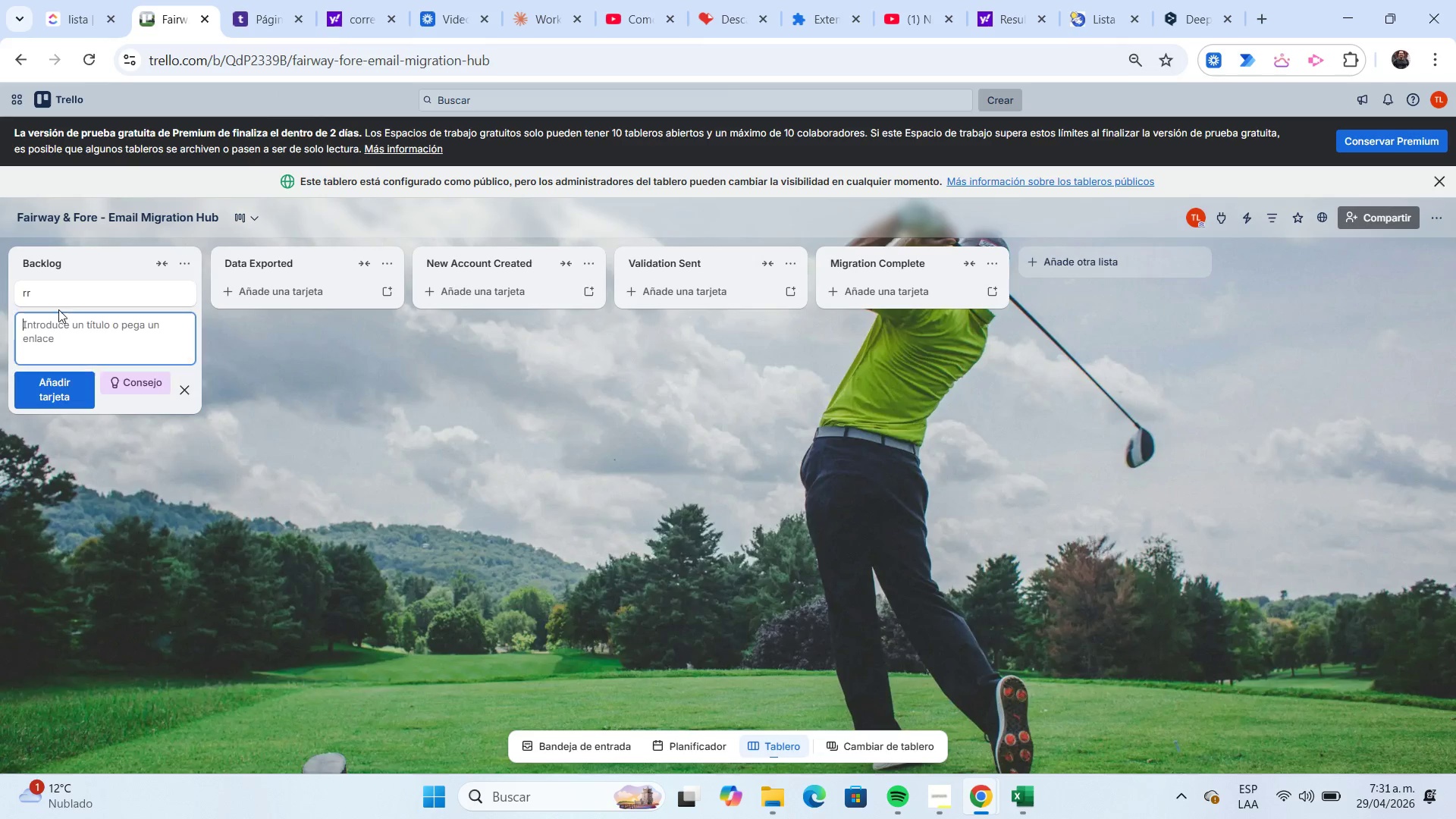 
left_click([61, 297])
 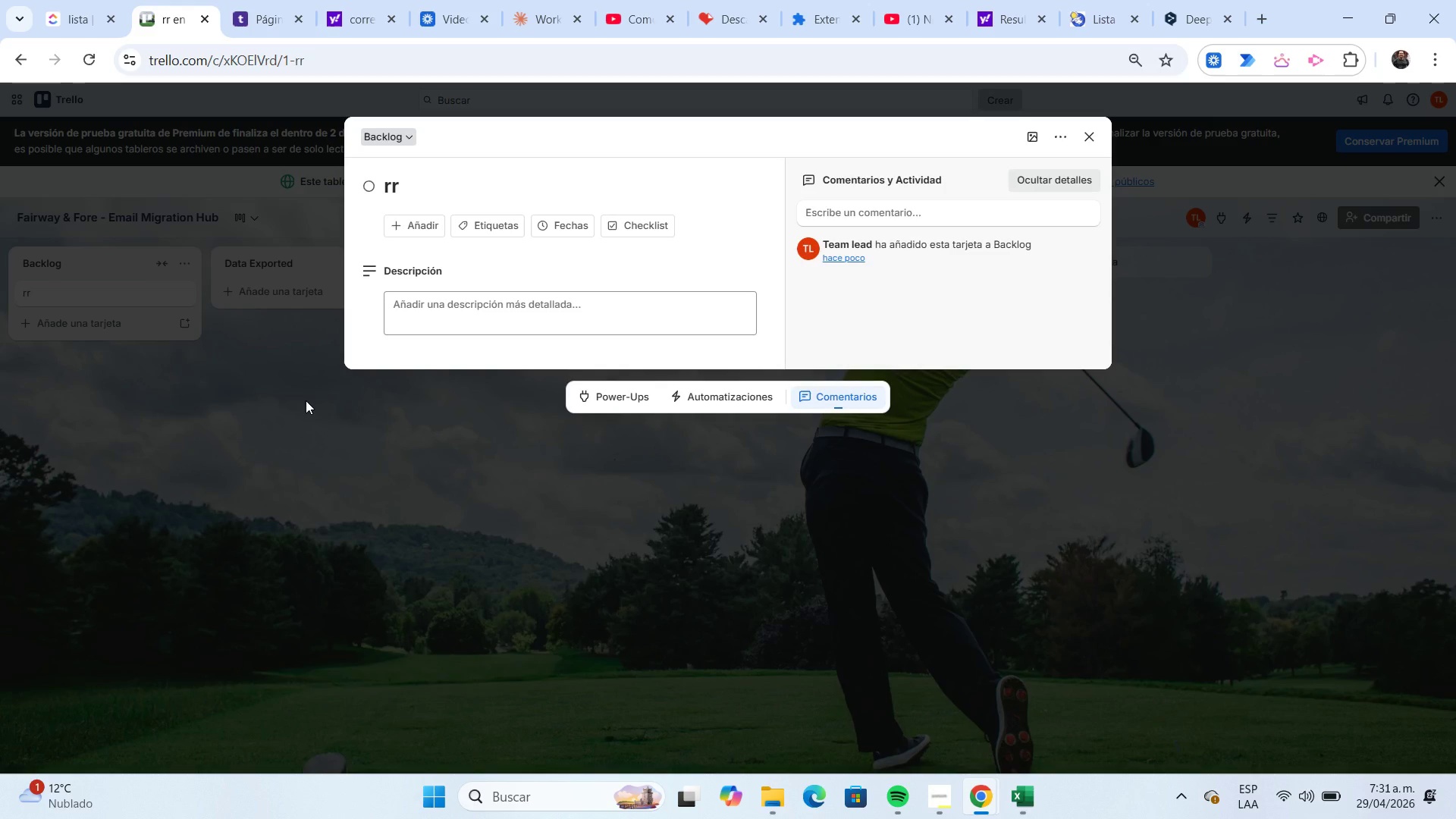 
hold_key(key=MetaLeft, duration=0.55)
 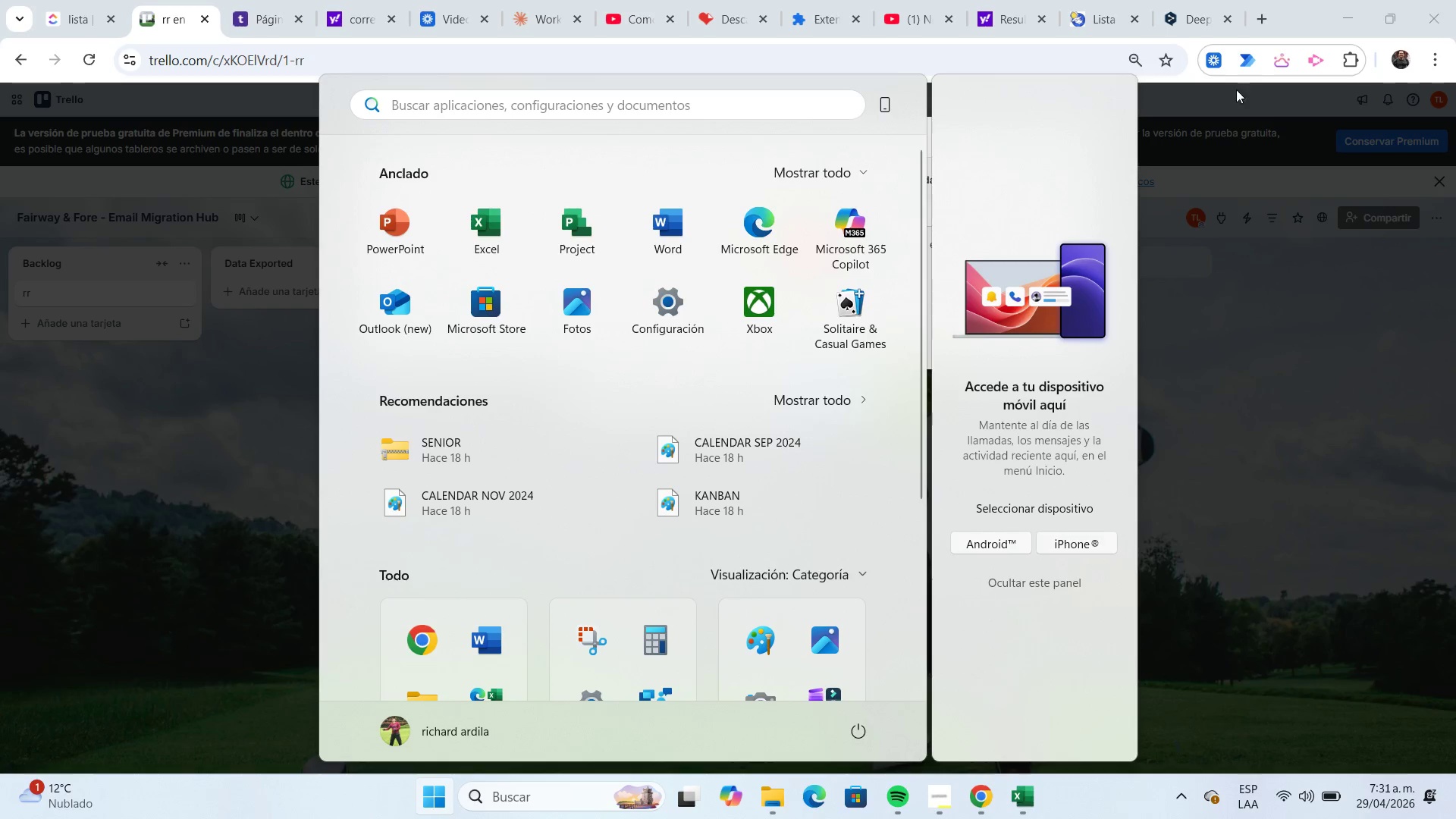 
left_click([1286, 27])
 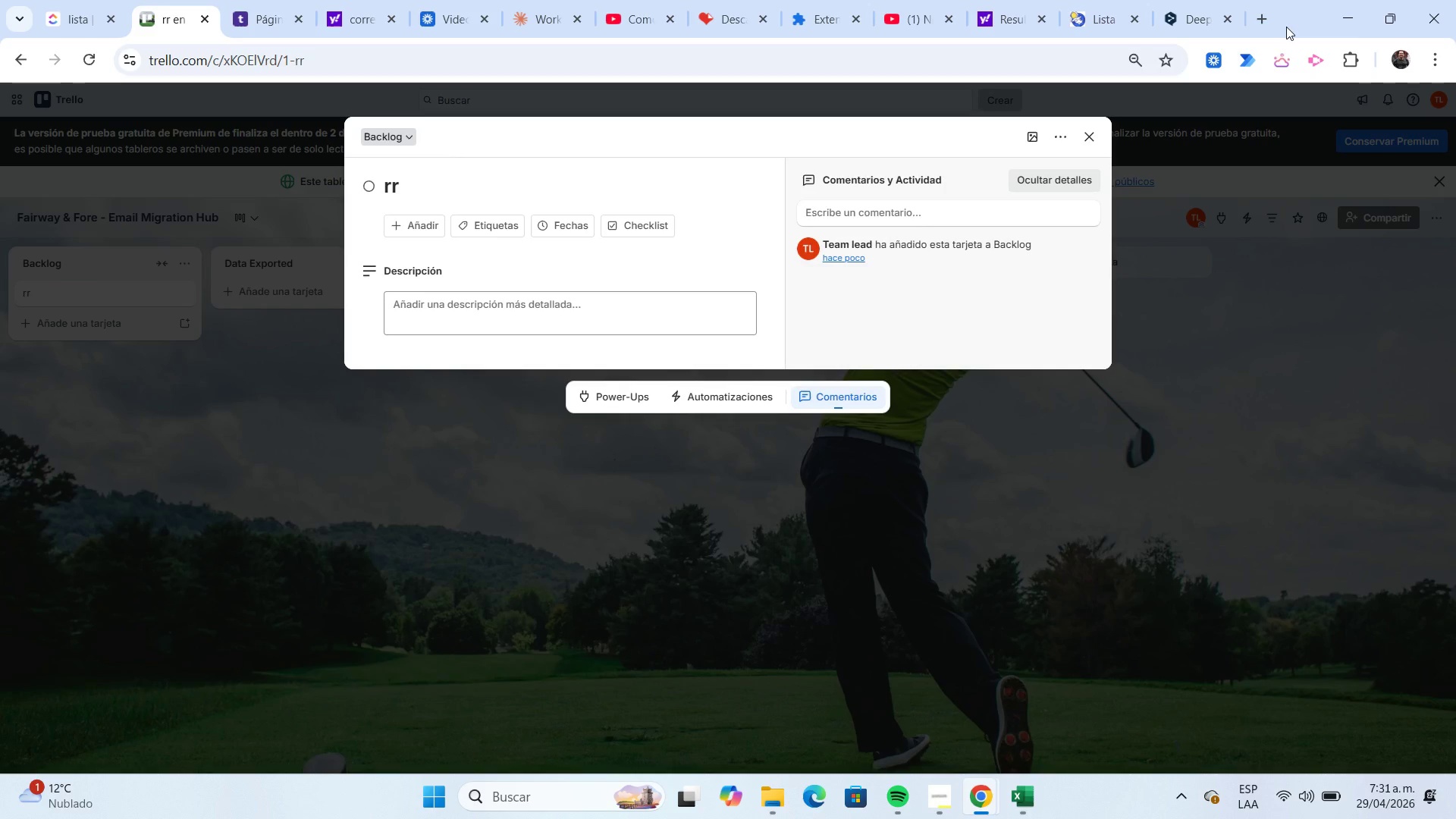 
key(Meta+MetaLeft)
 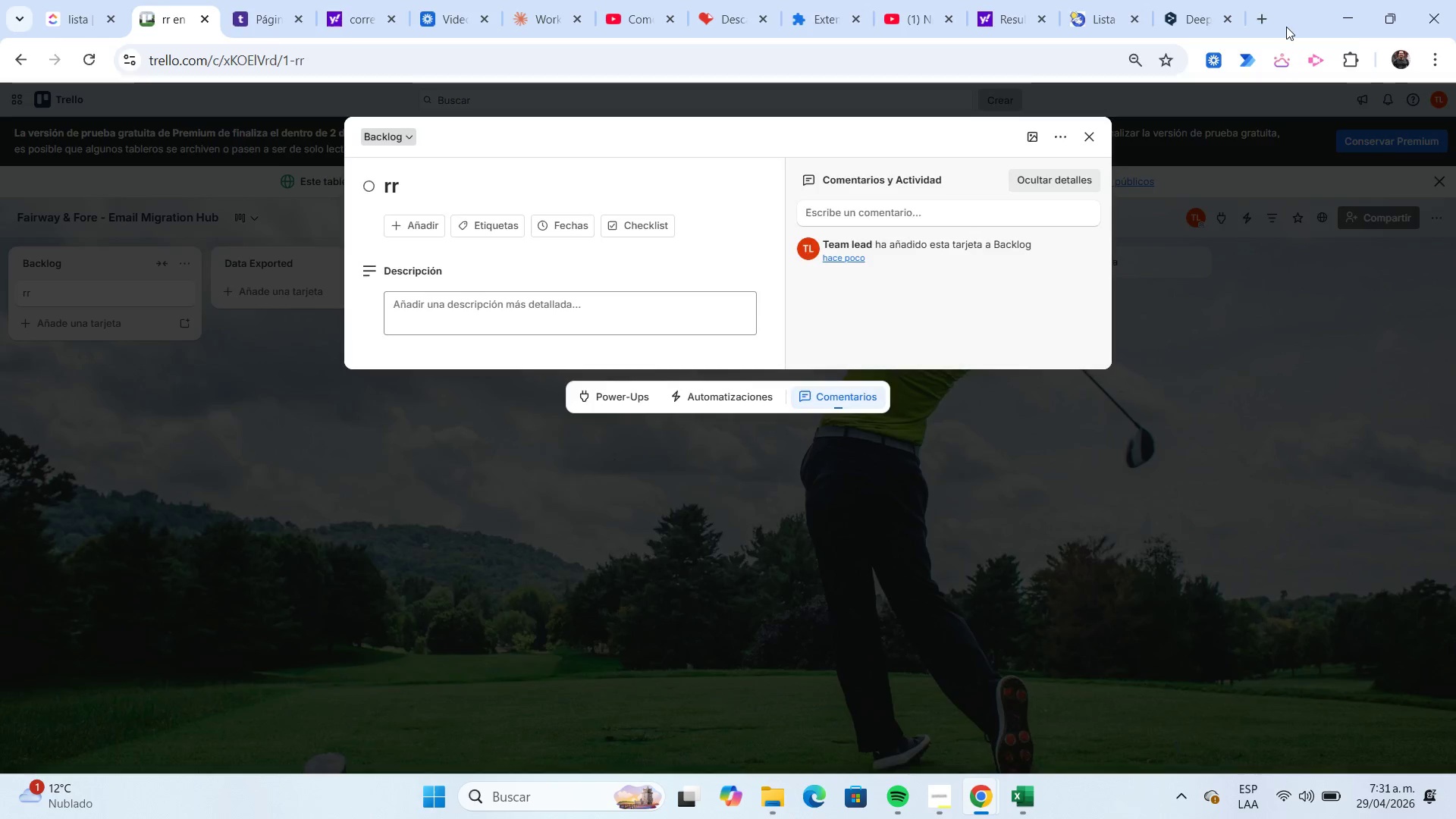 
key(Meta+ArrowLeft)
 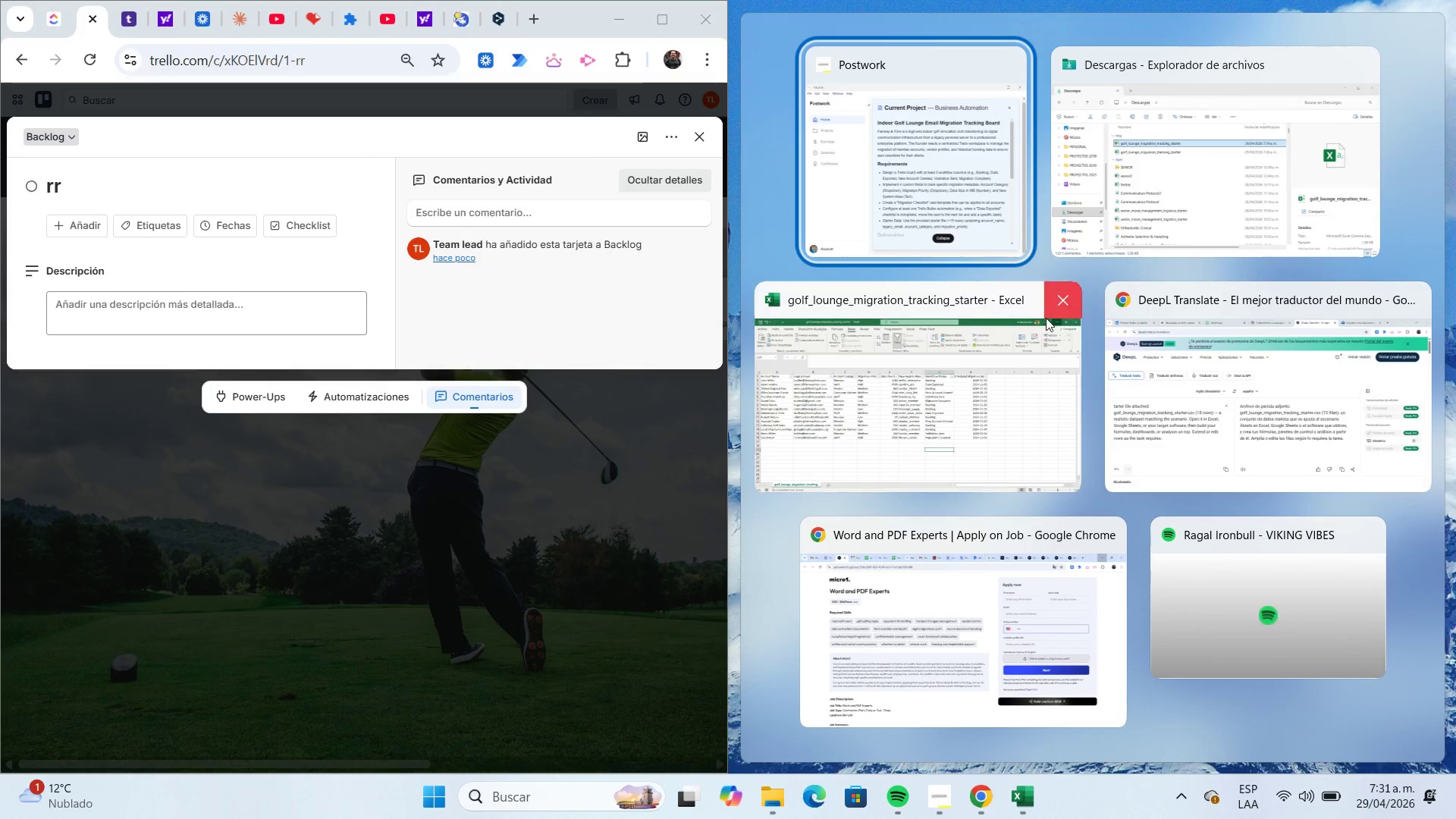 
left_click([1001, 350])
 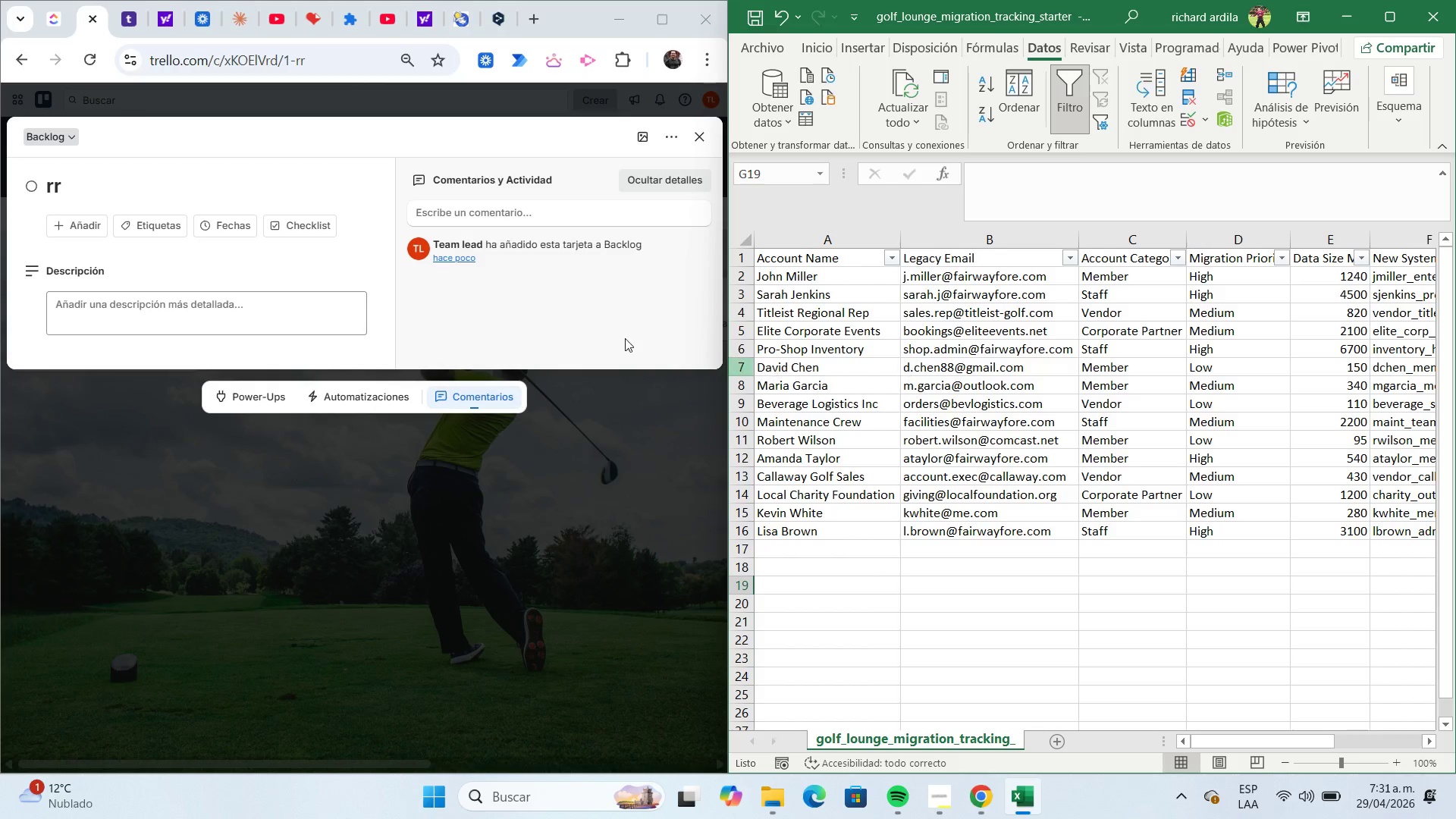 
wait(8.34)
 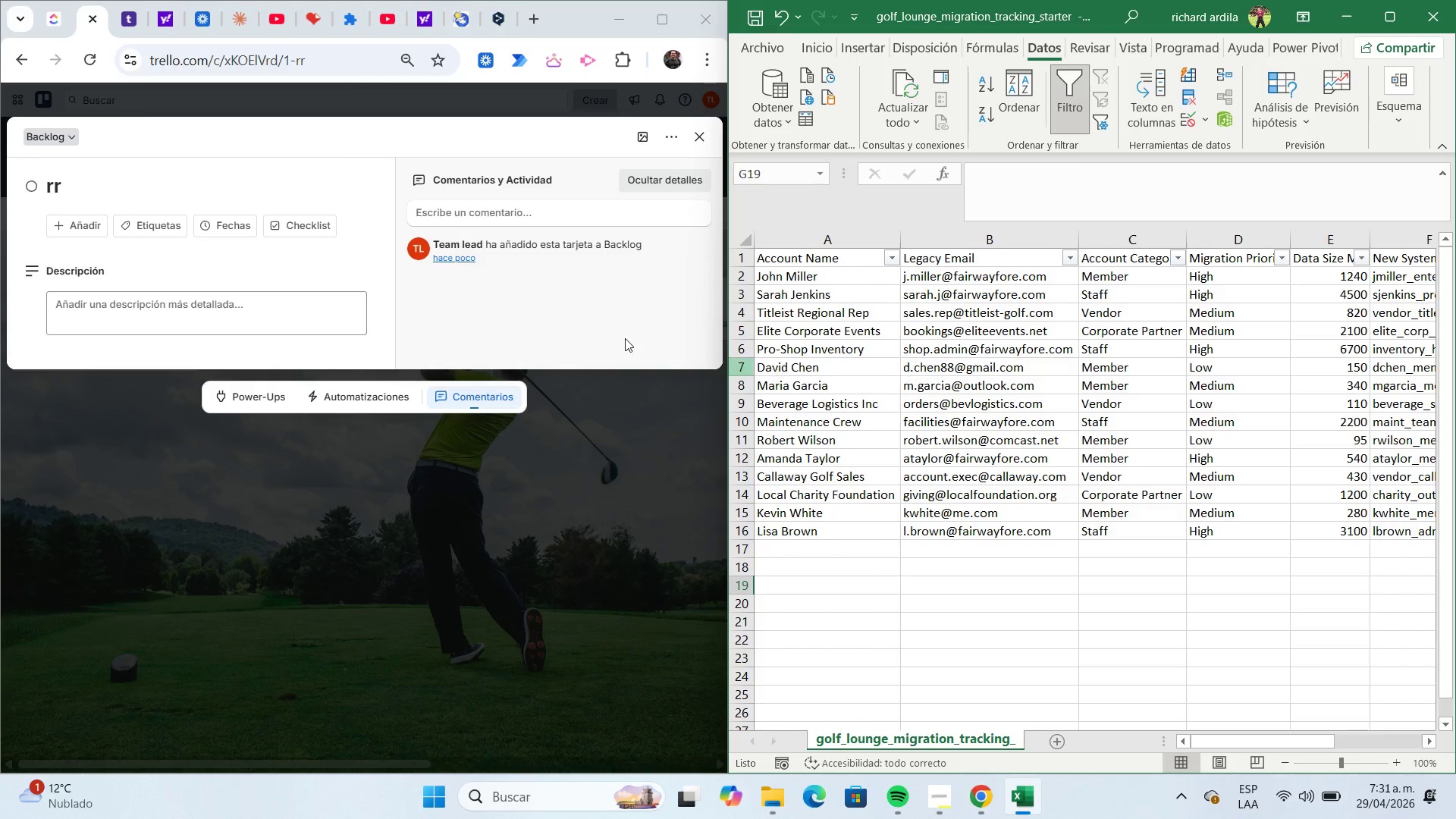 
left_click([87, 221])
 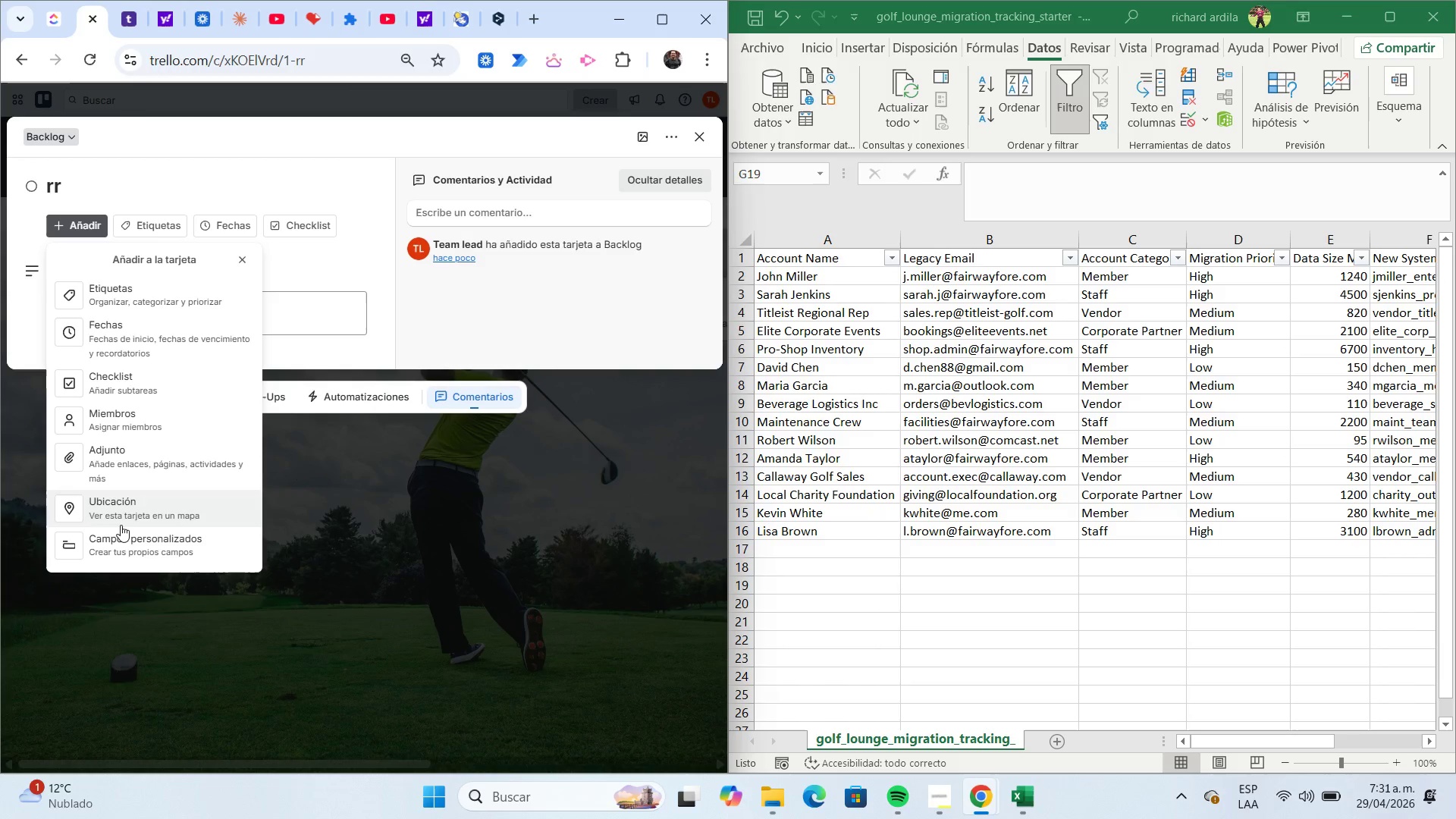 
left_click([135, 543])
 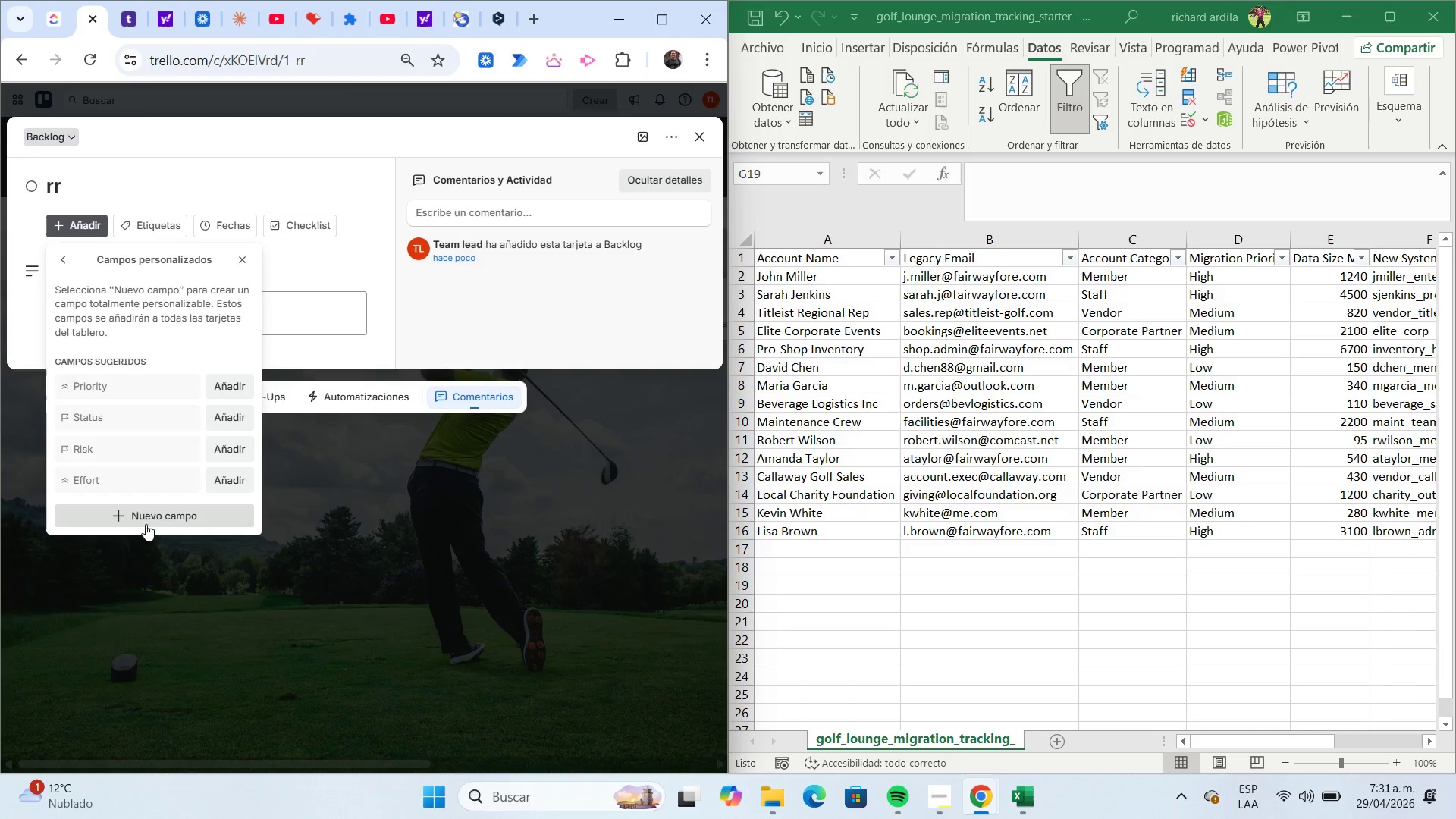 
left_click([149, 519])
 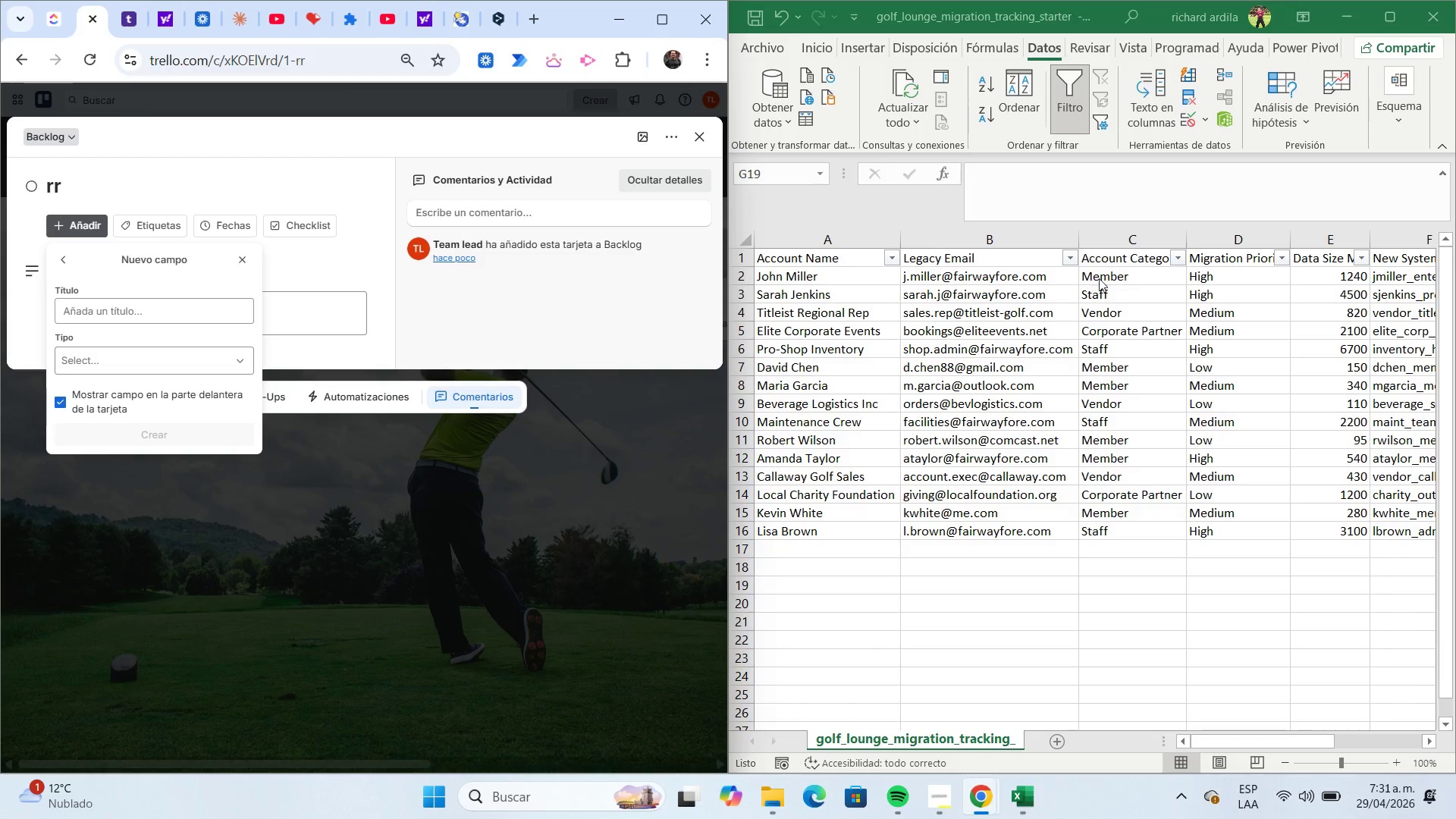 
left_click_drag(start_coordinate=[1109, 264], to_coordinate=[1112, 262])
 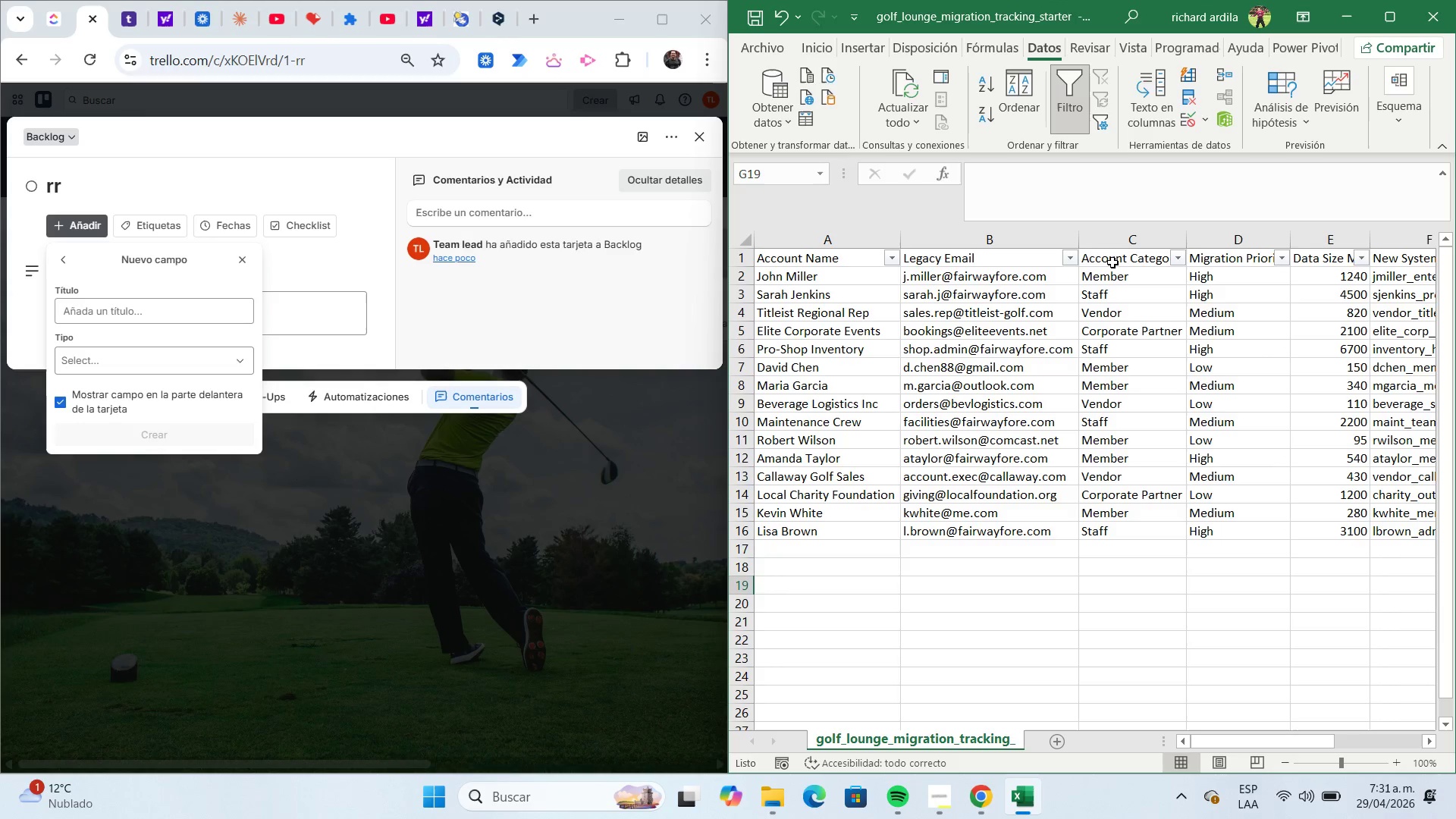 
left_click([1112, 262])
 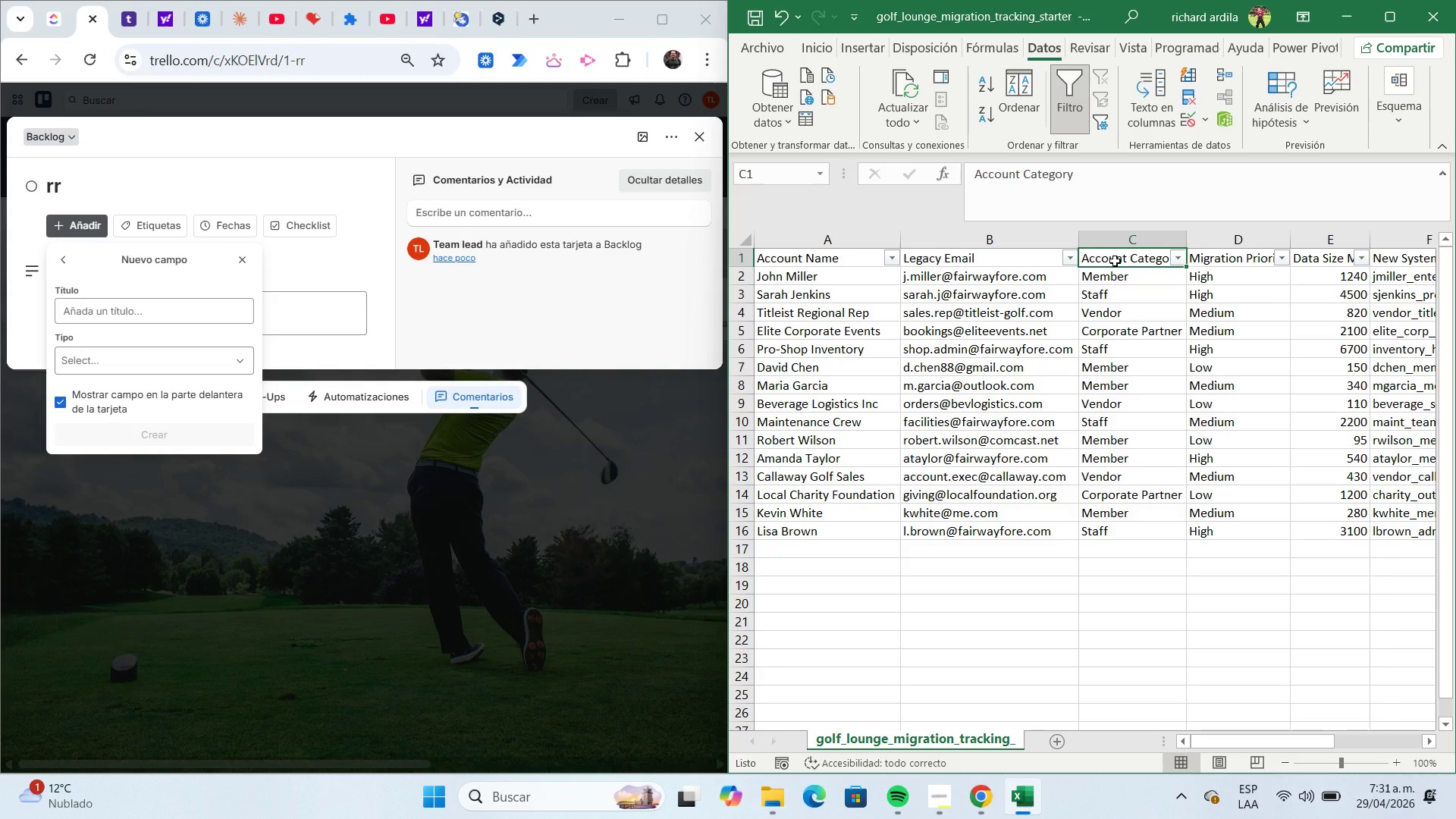 
key(Control+C)
 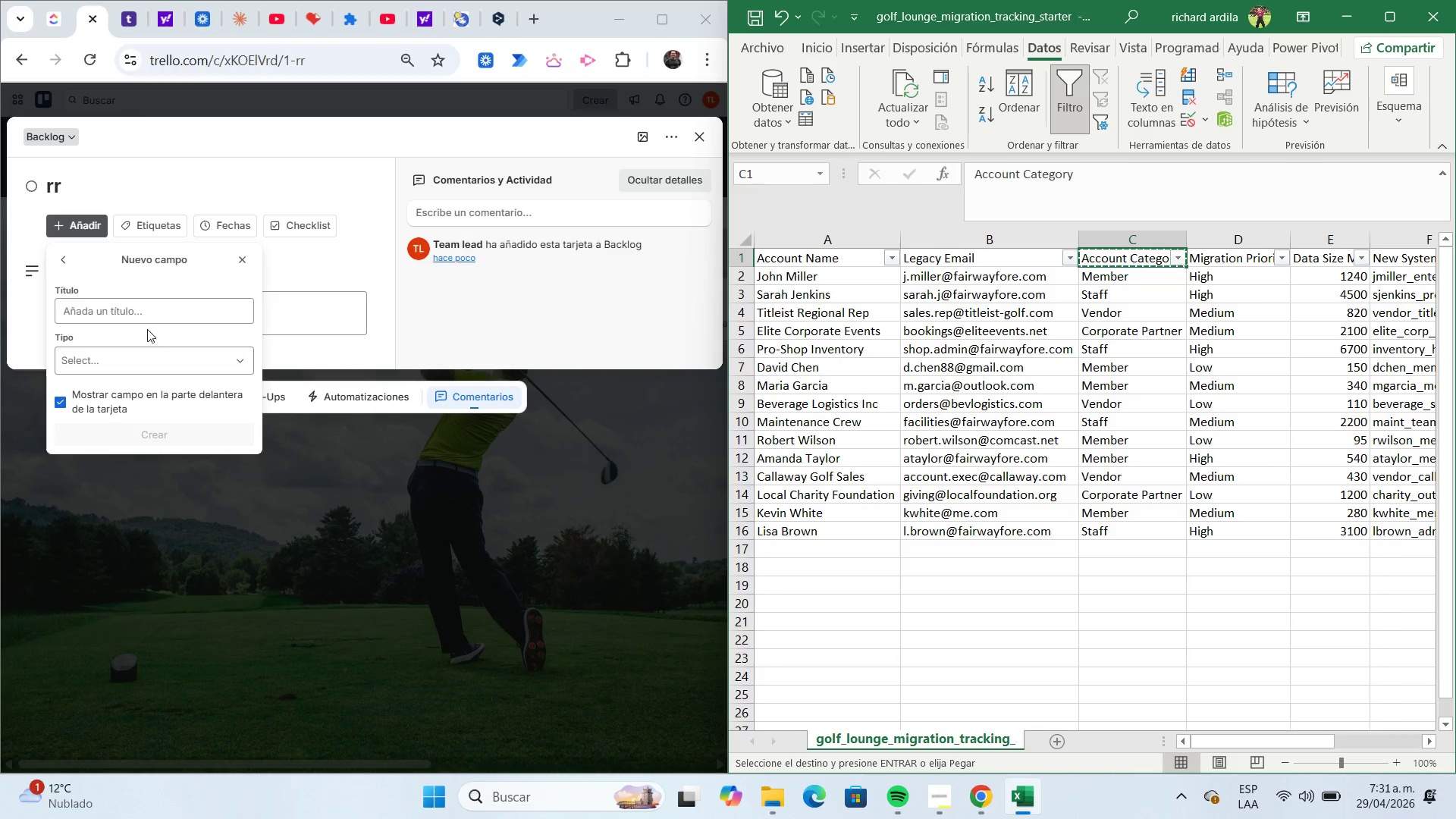 
left_click([128, 314])
 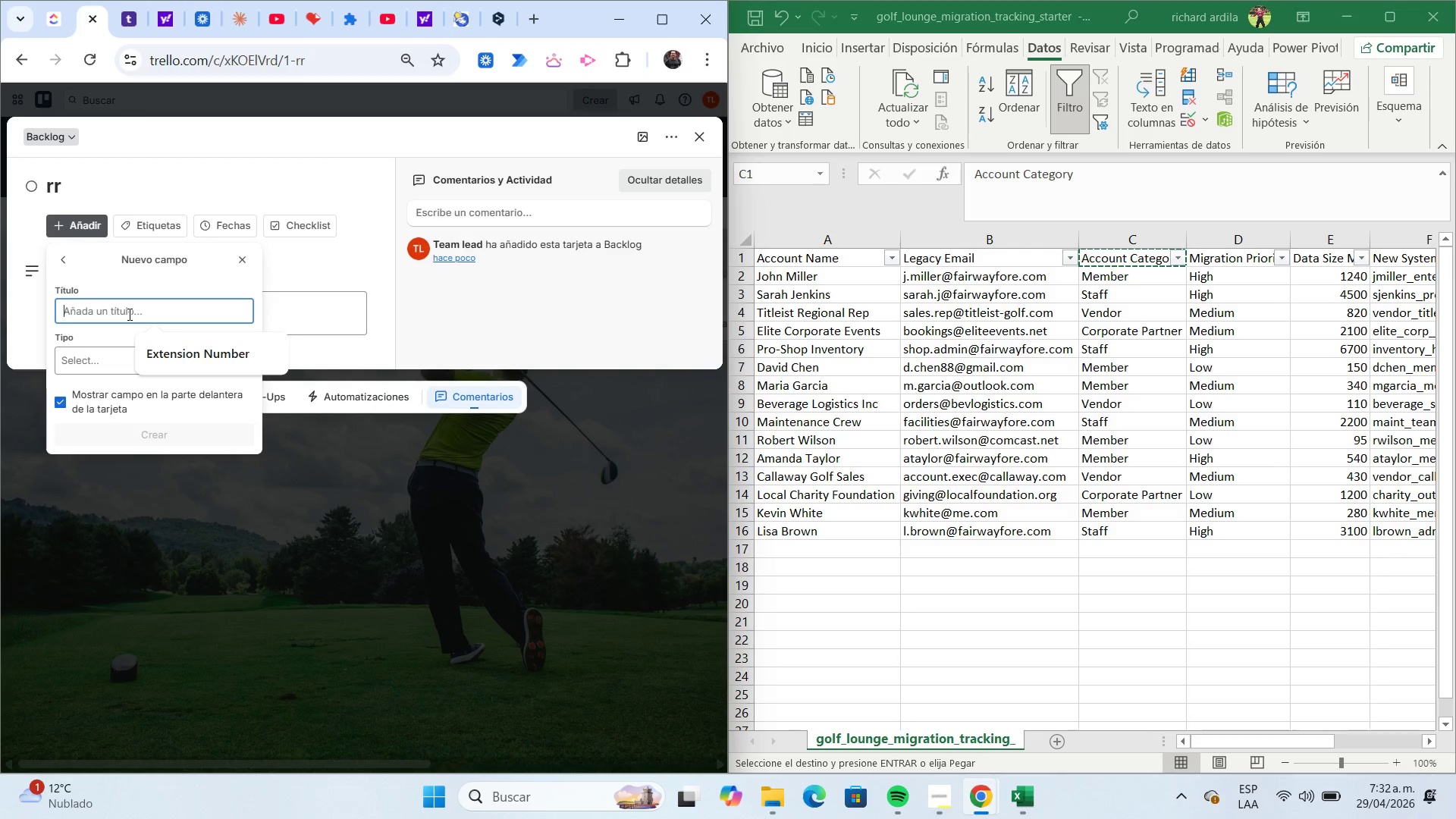 
key(Control+V)
 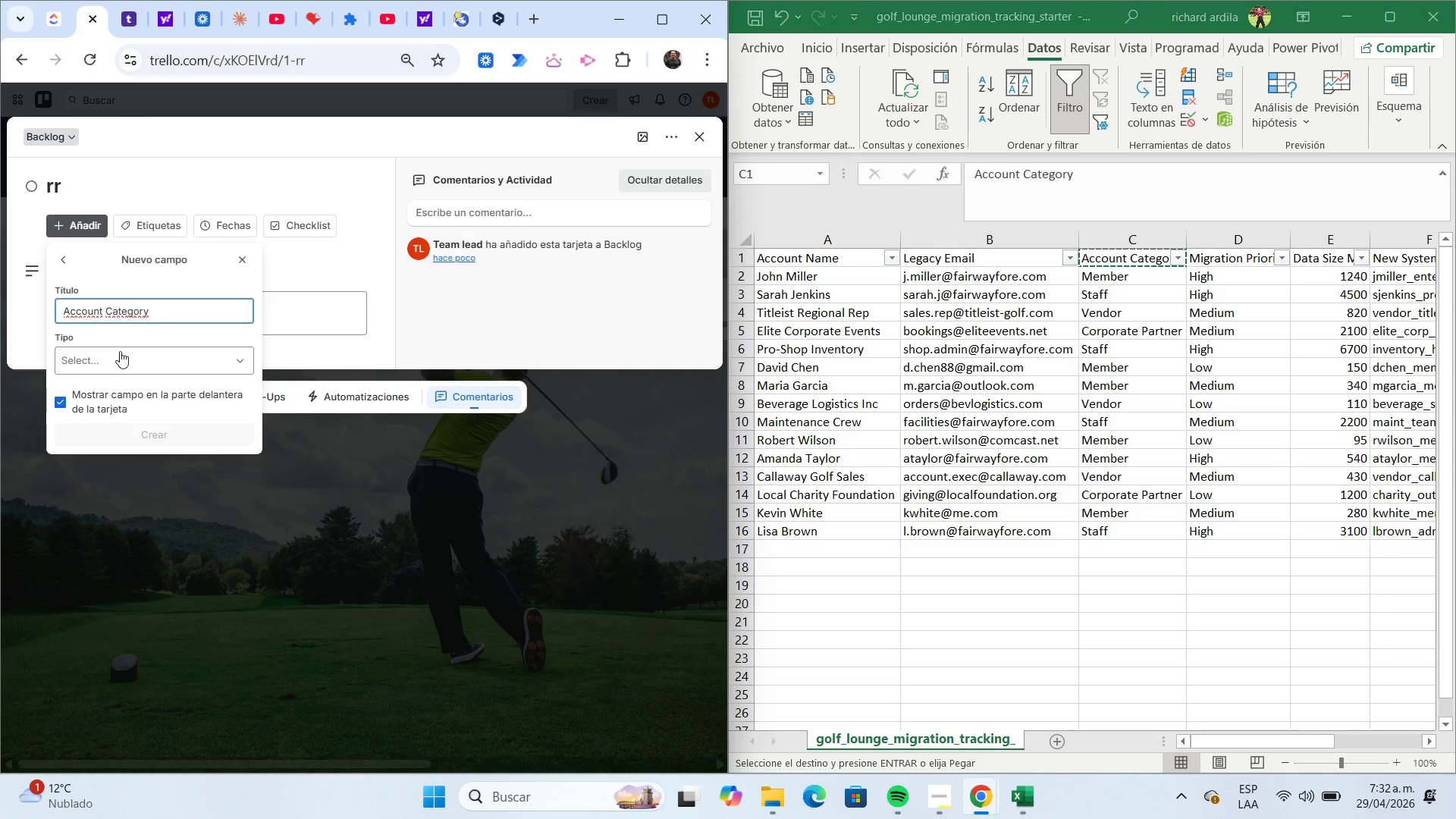 
left_click([123, 362])
 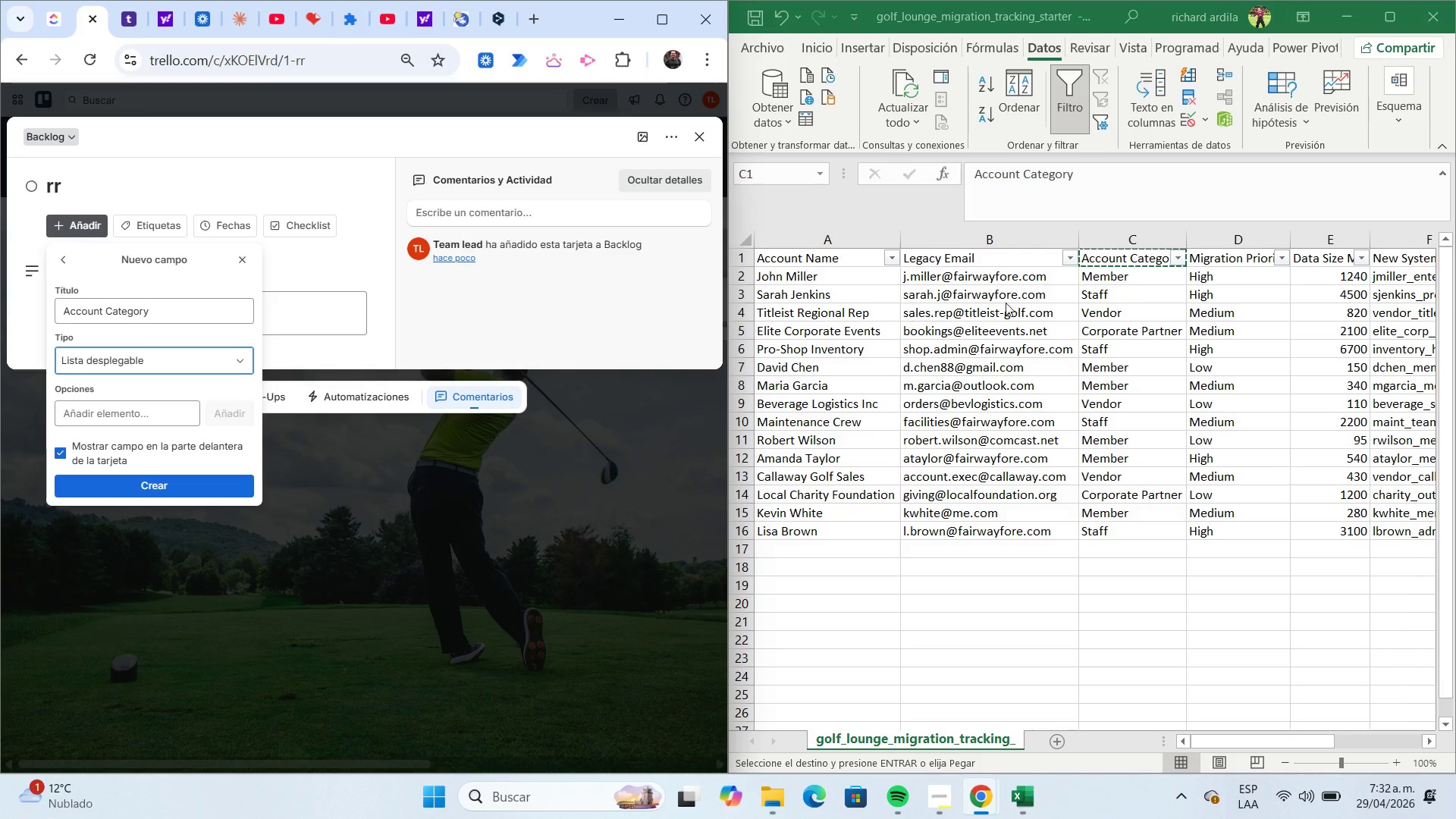 
wait(6.44)
 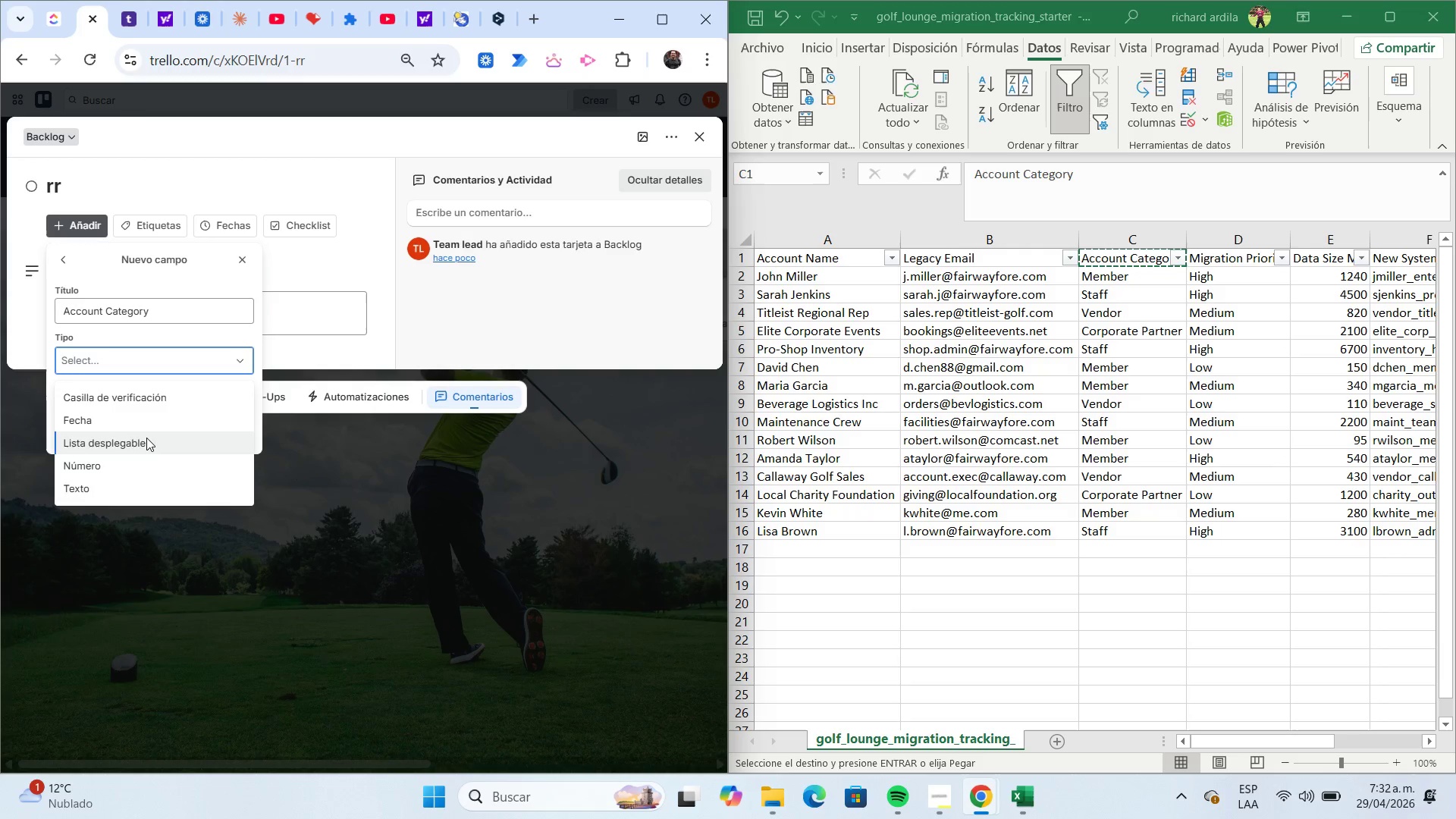 
left_click([1136, 277])
 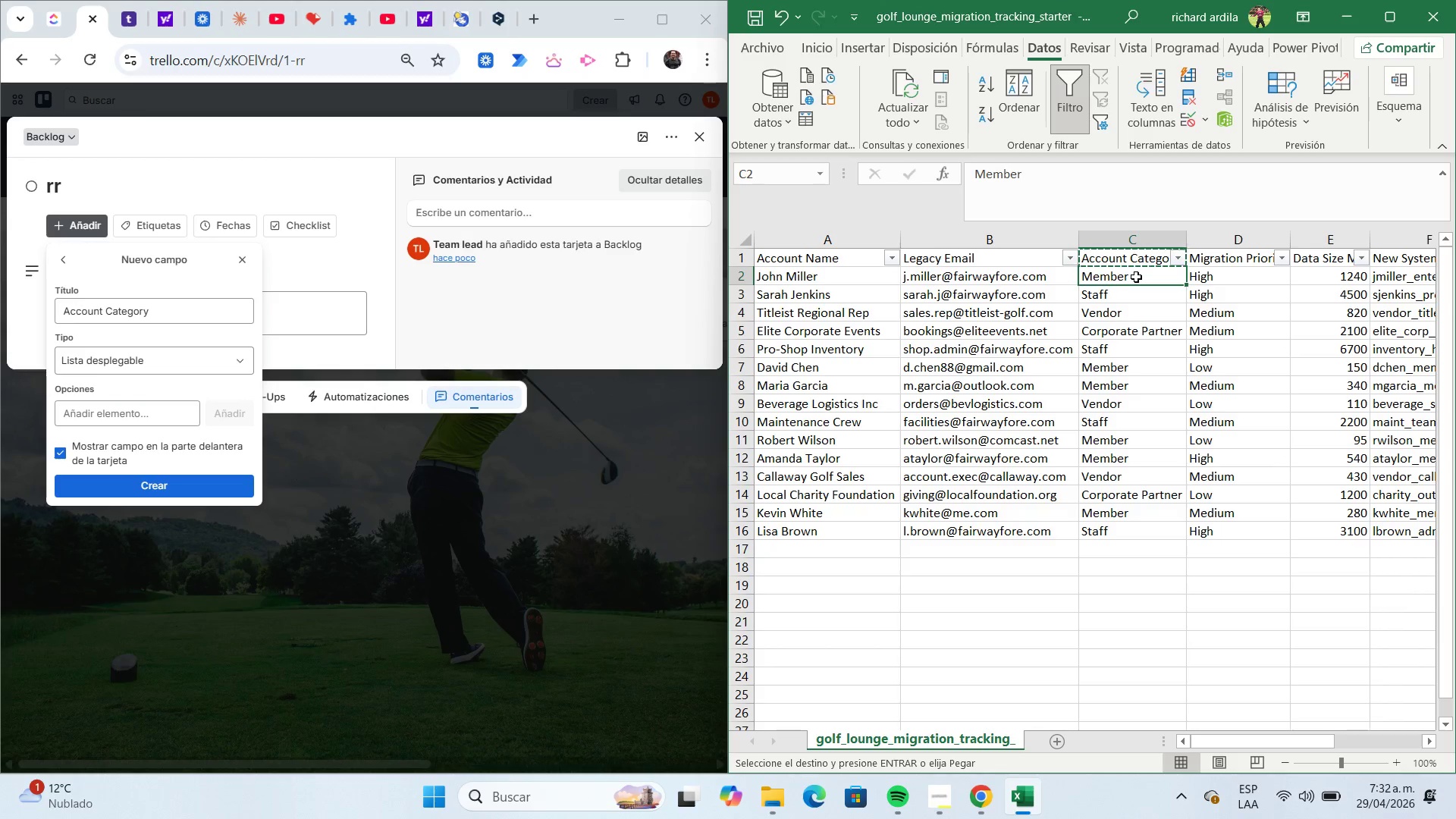 
key(Control+C)
 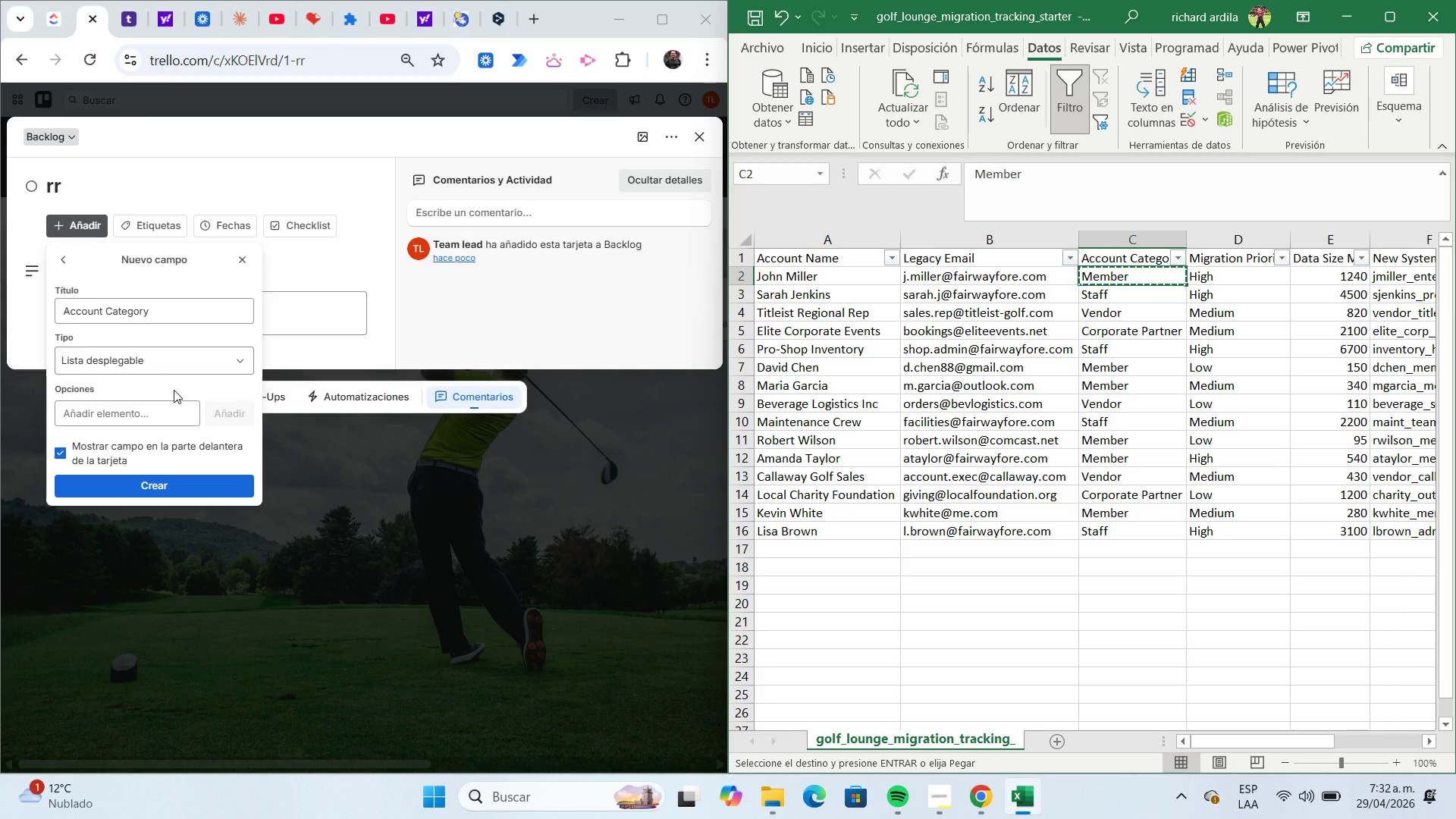 
left_click([152, 411])
 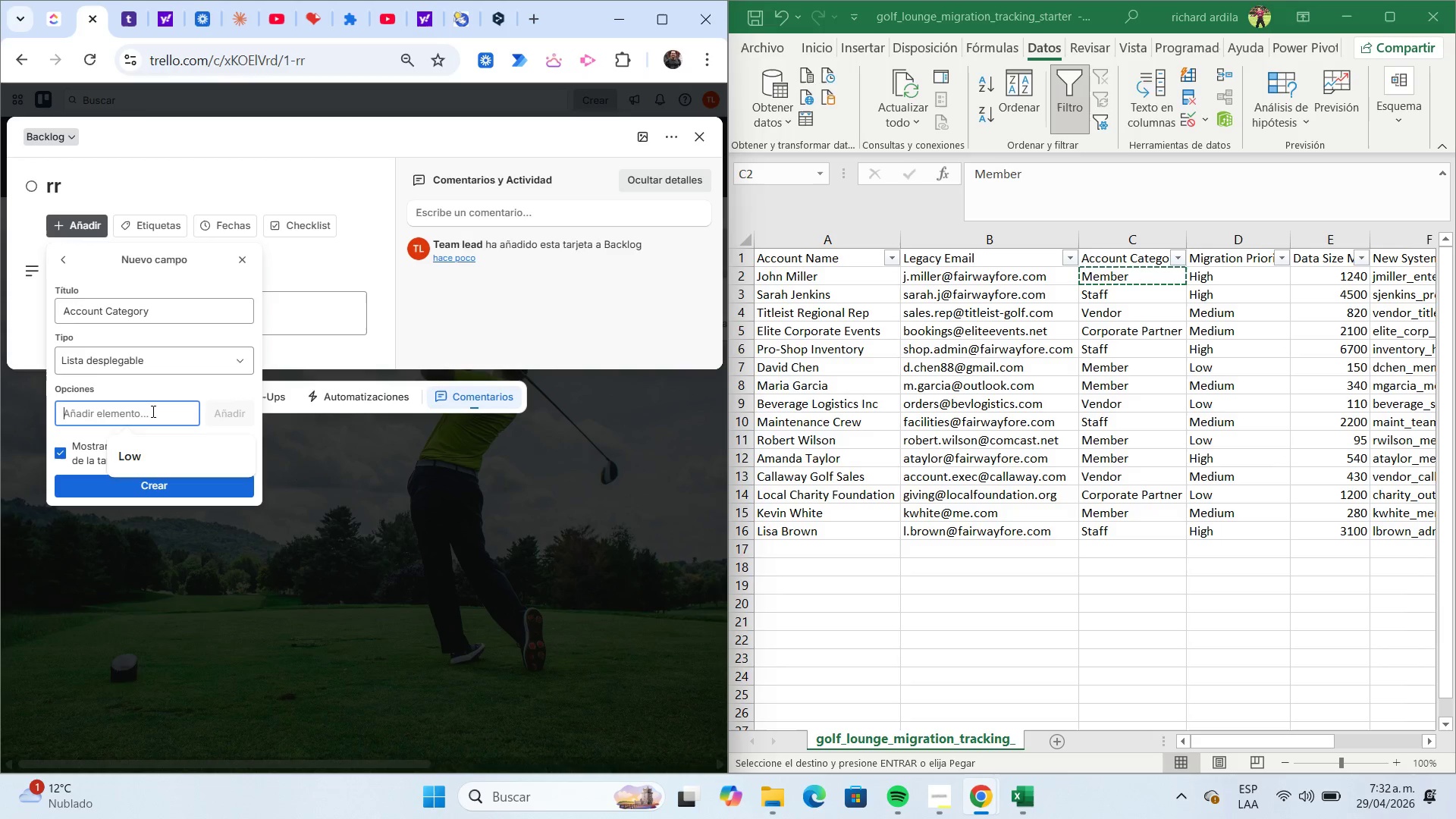 
key(Control+ControlLeft)
 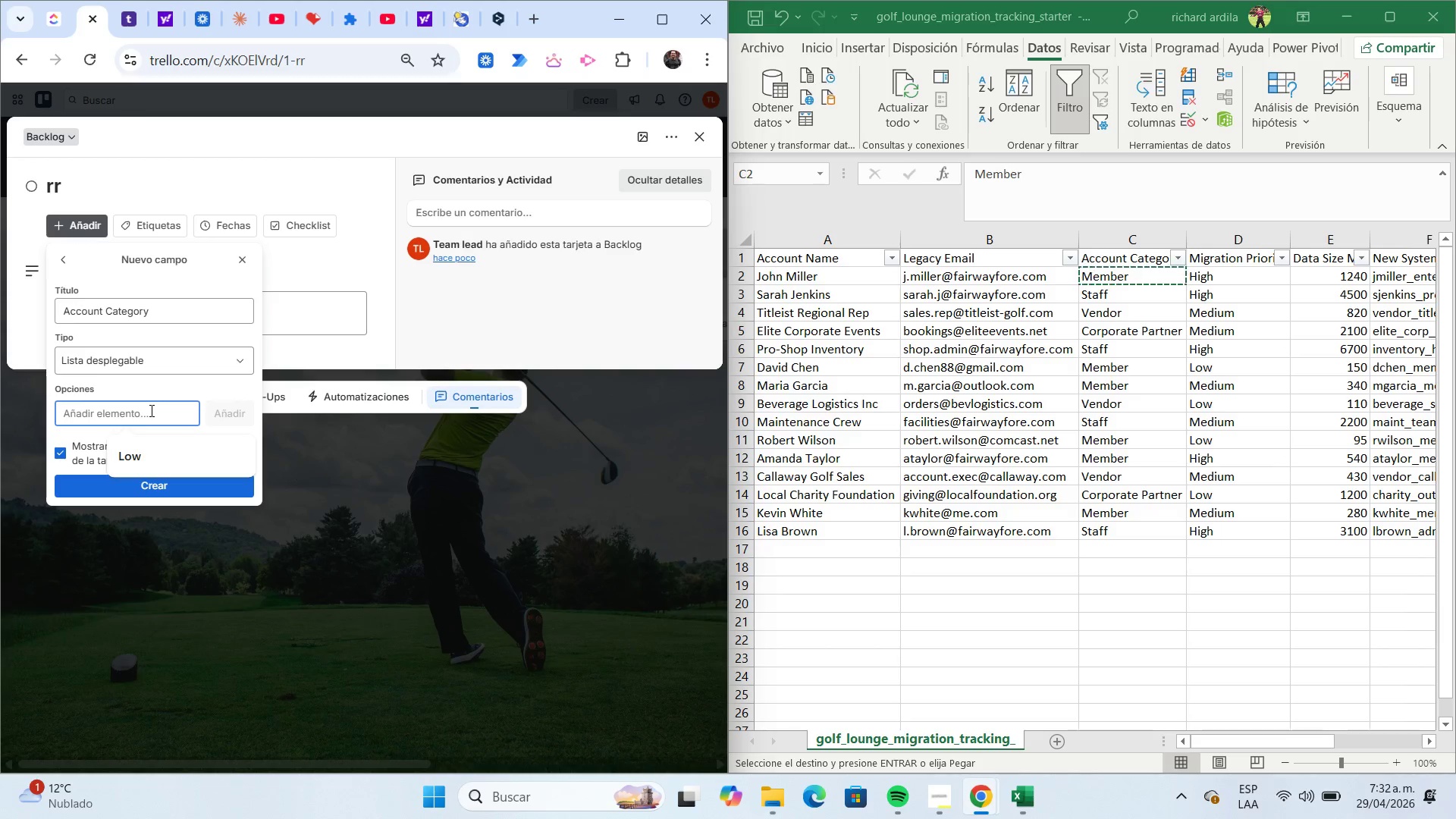 
key(Control+V)
 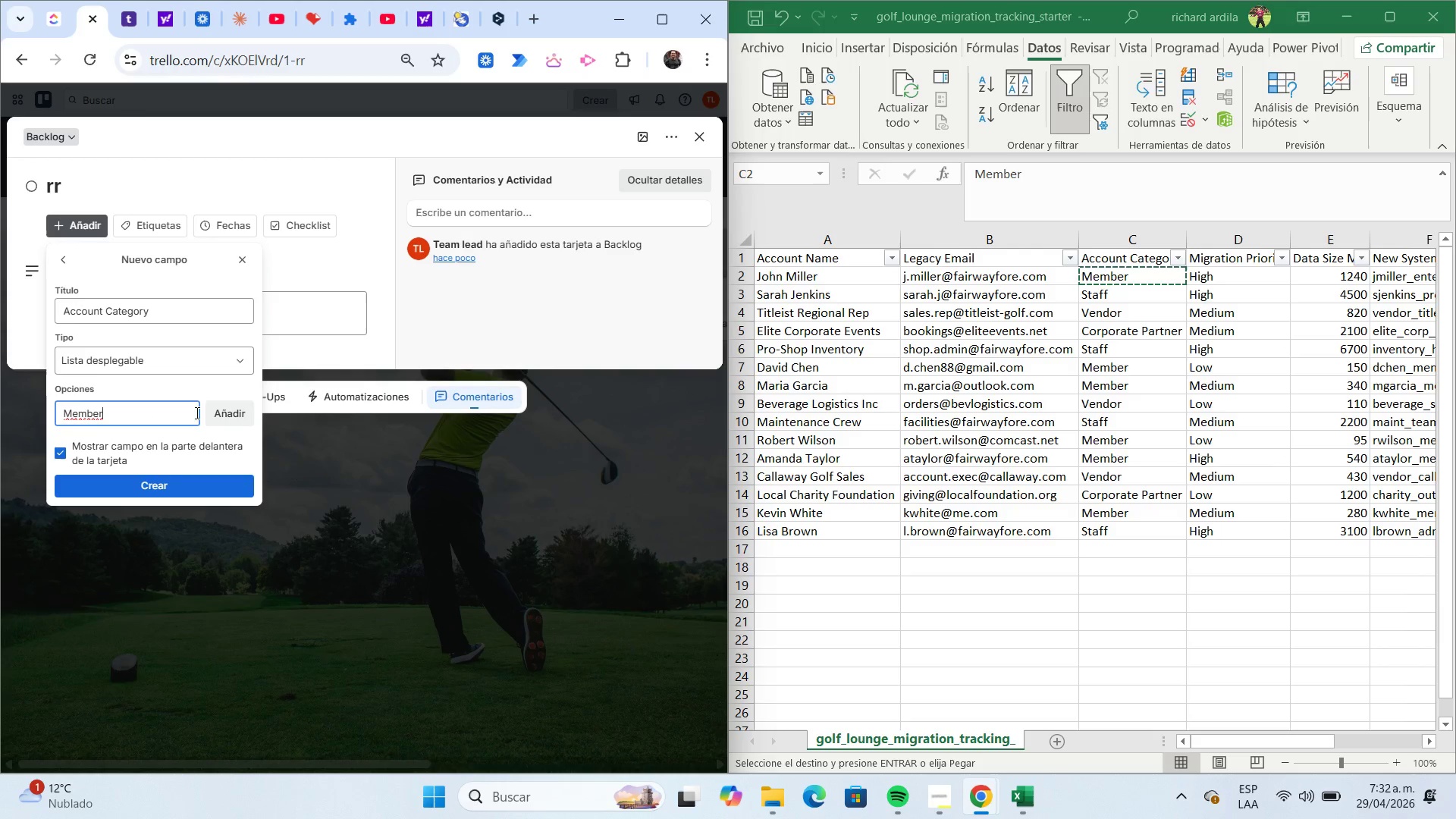 
left_click([235, 409])
 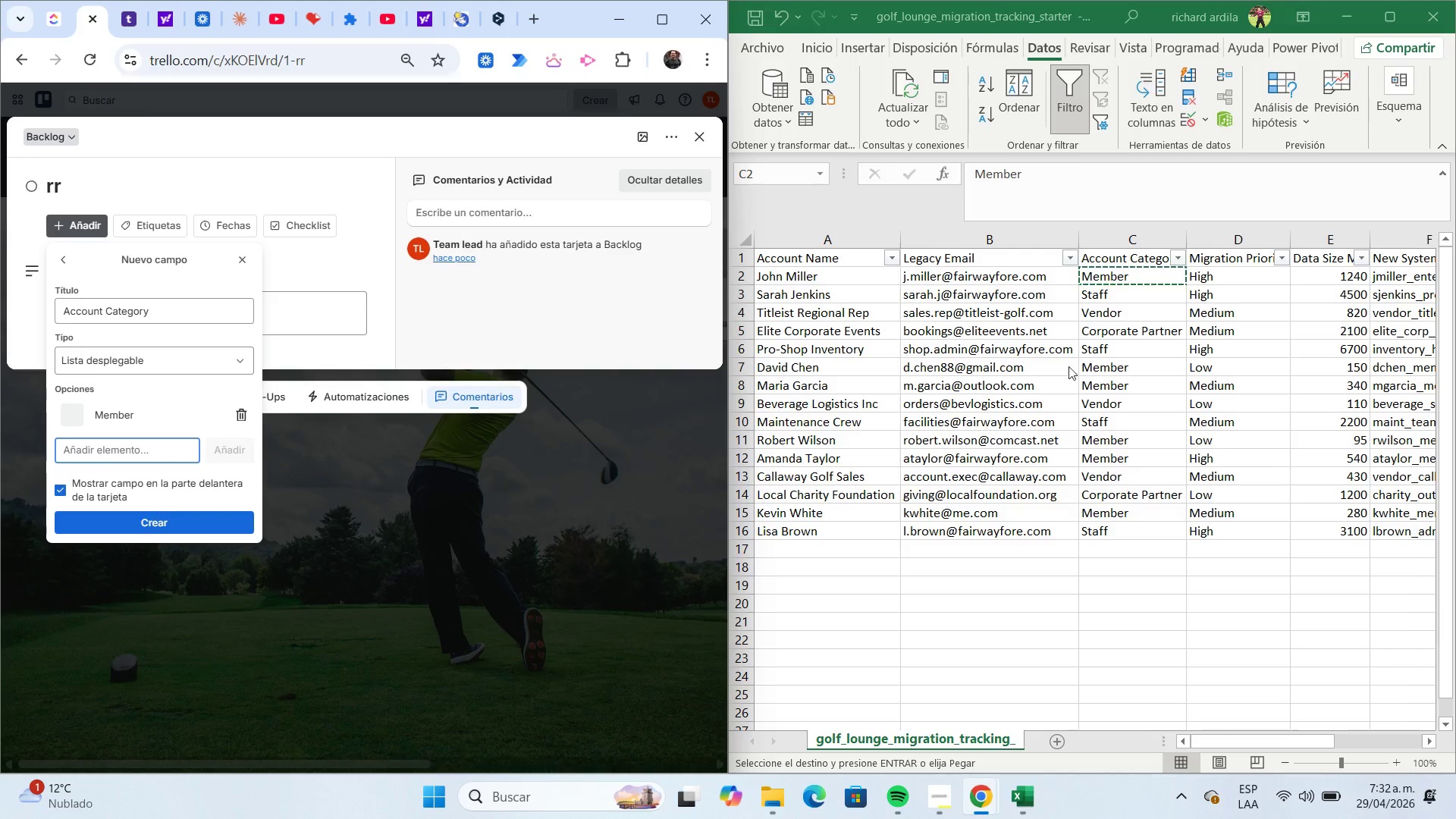 
left_click([1112, 318])
 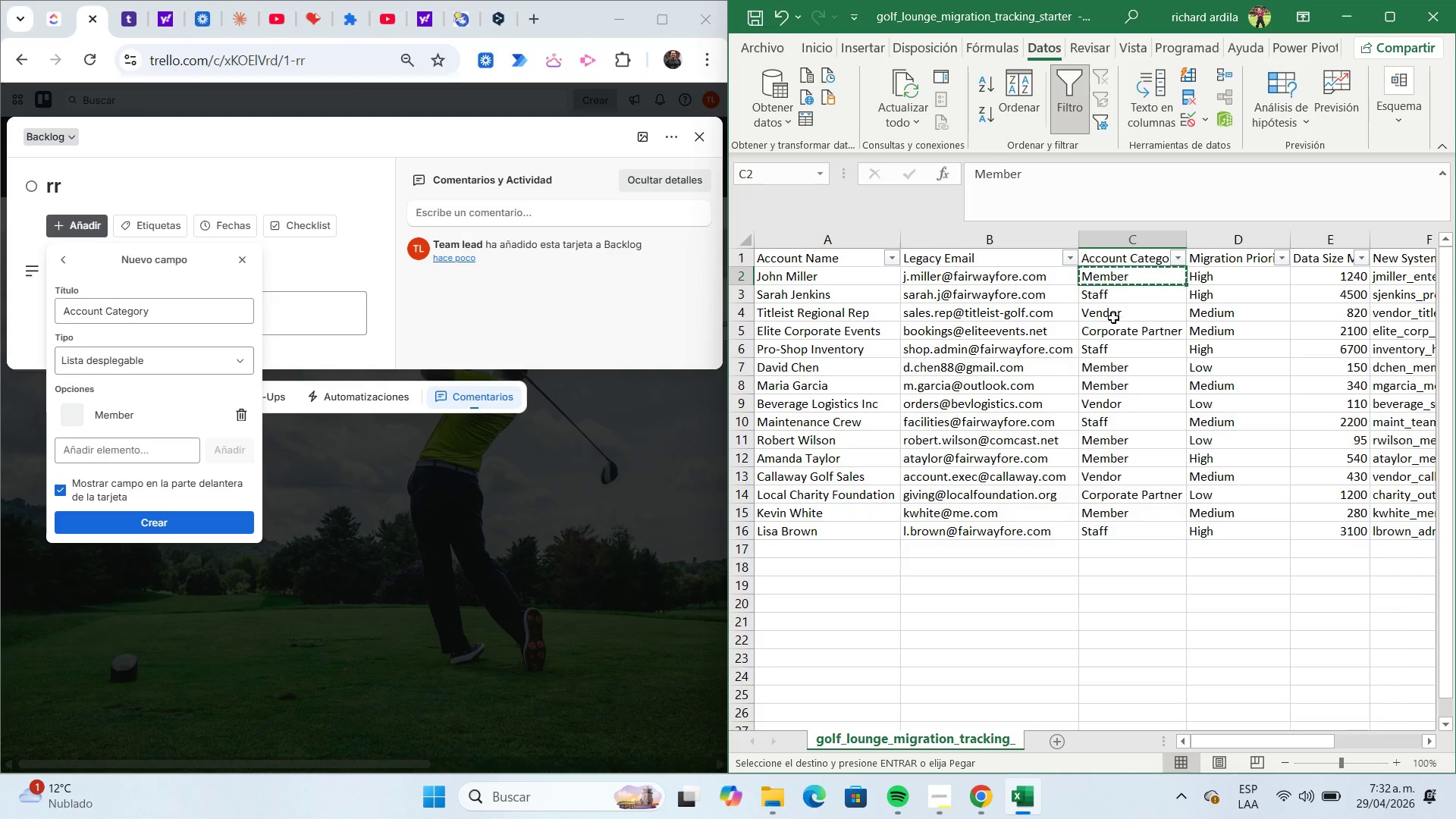 
left_click([1114, 318])
 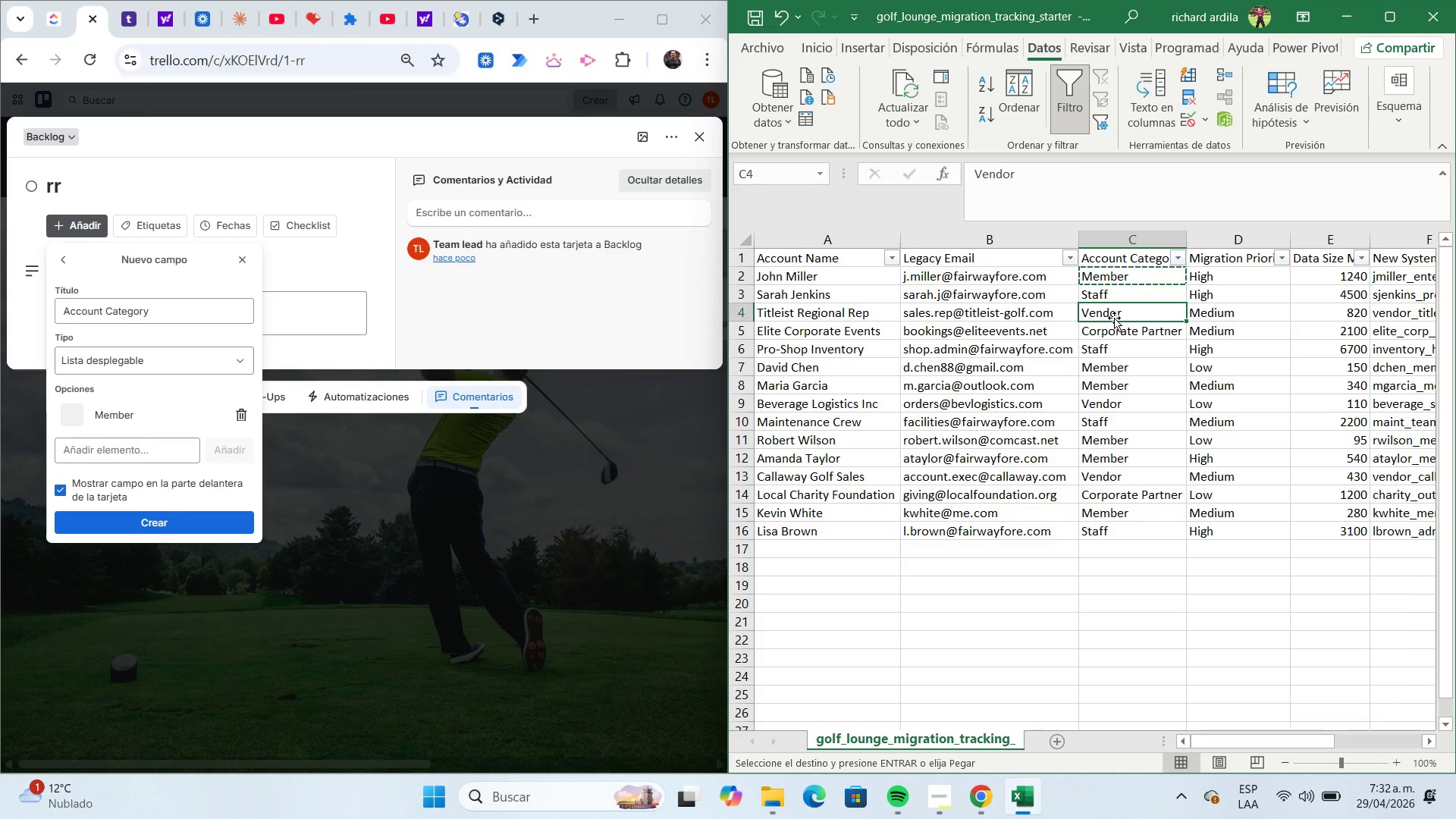 
key(Control+C)
 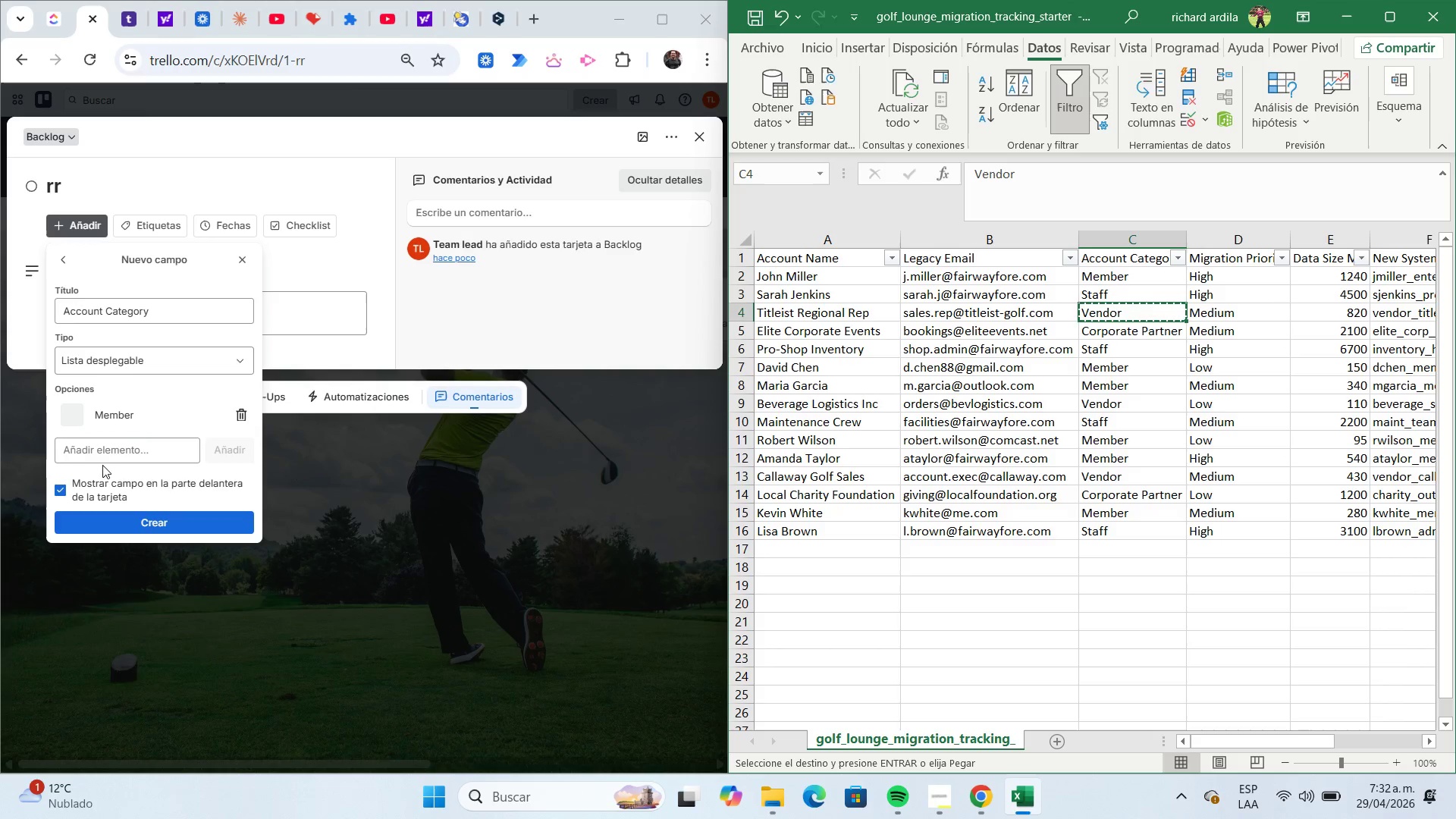 
left_click([99, 456])
 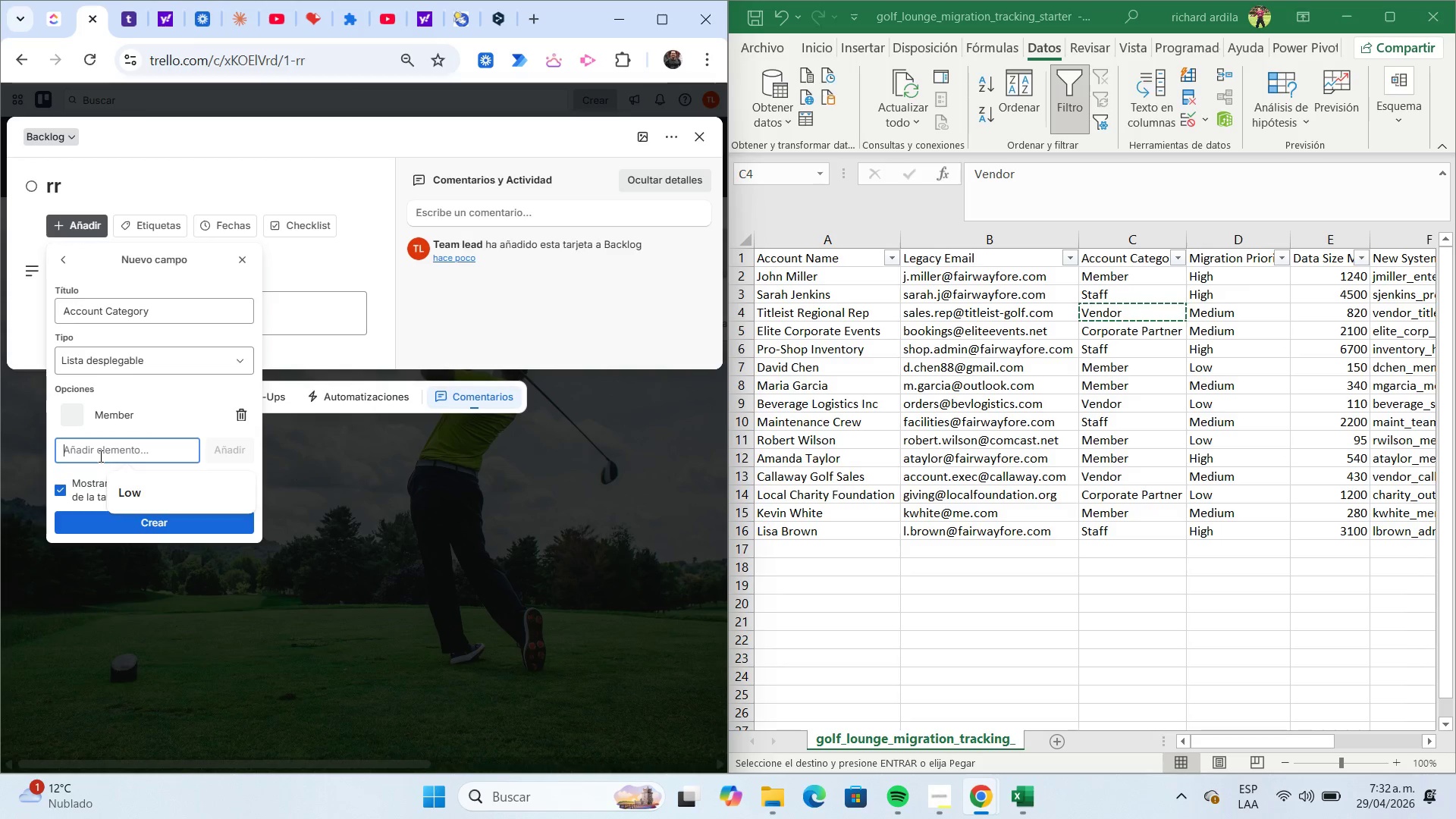 
key(Control+ControlLeft)
 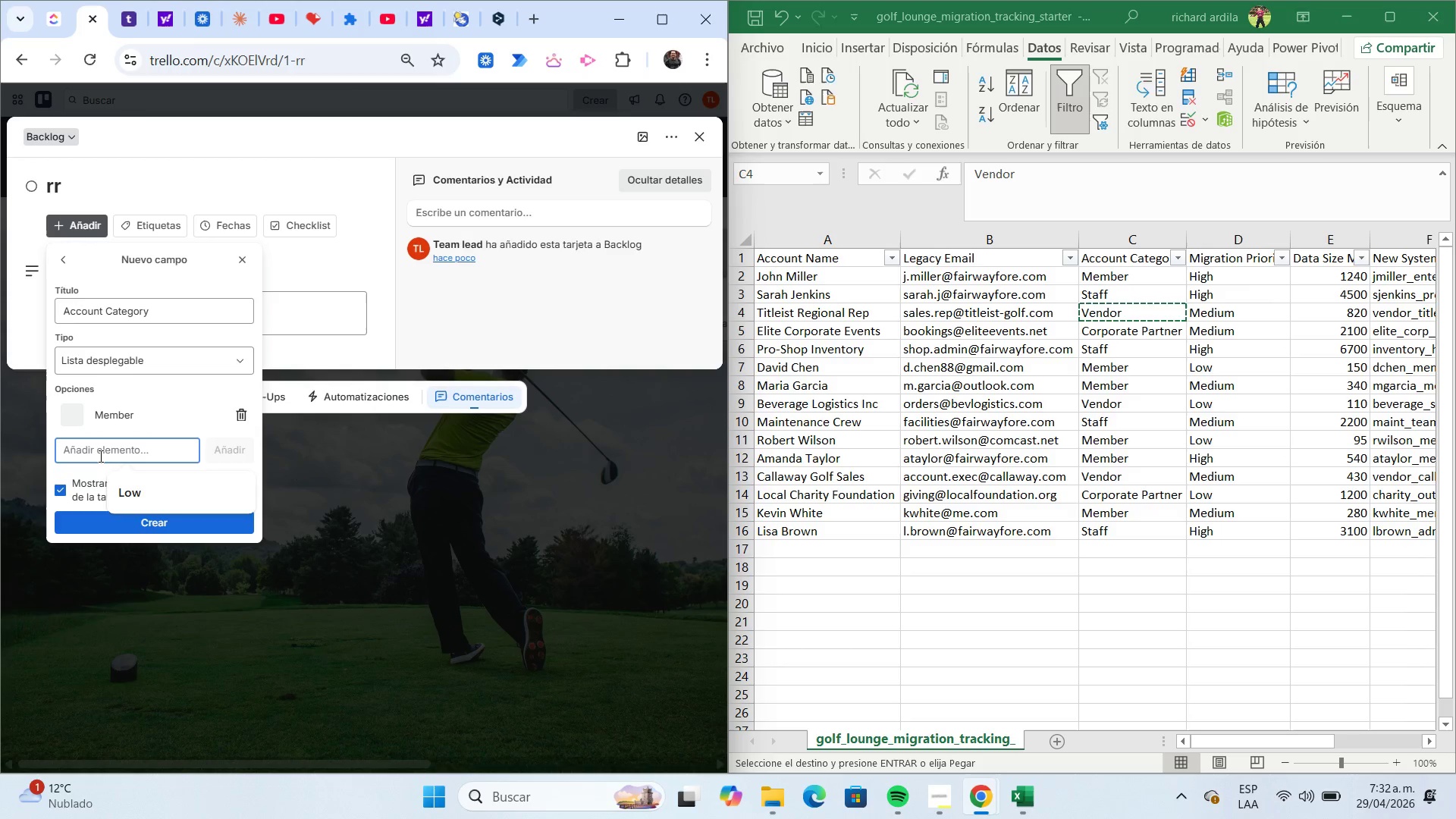 
key(Control+V)
 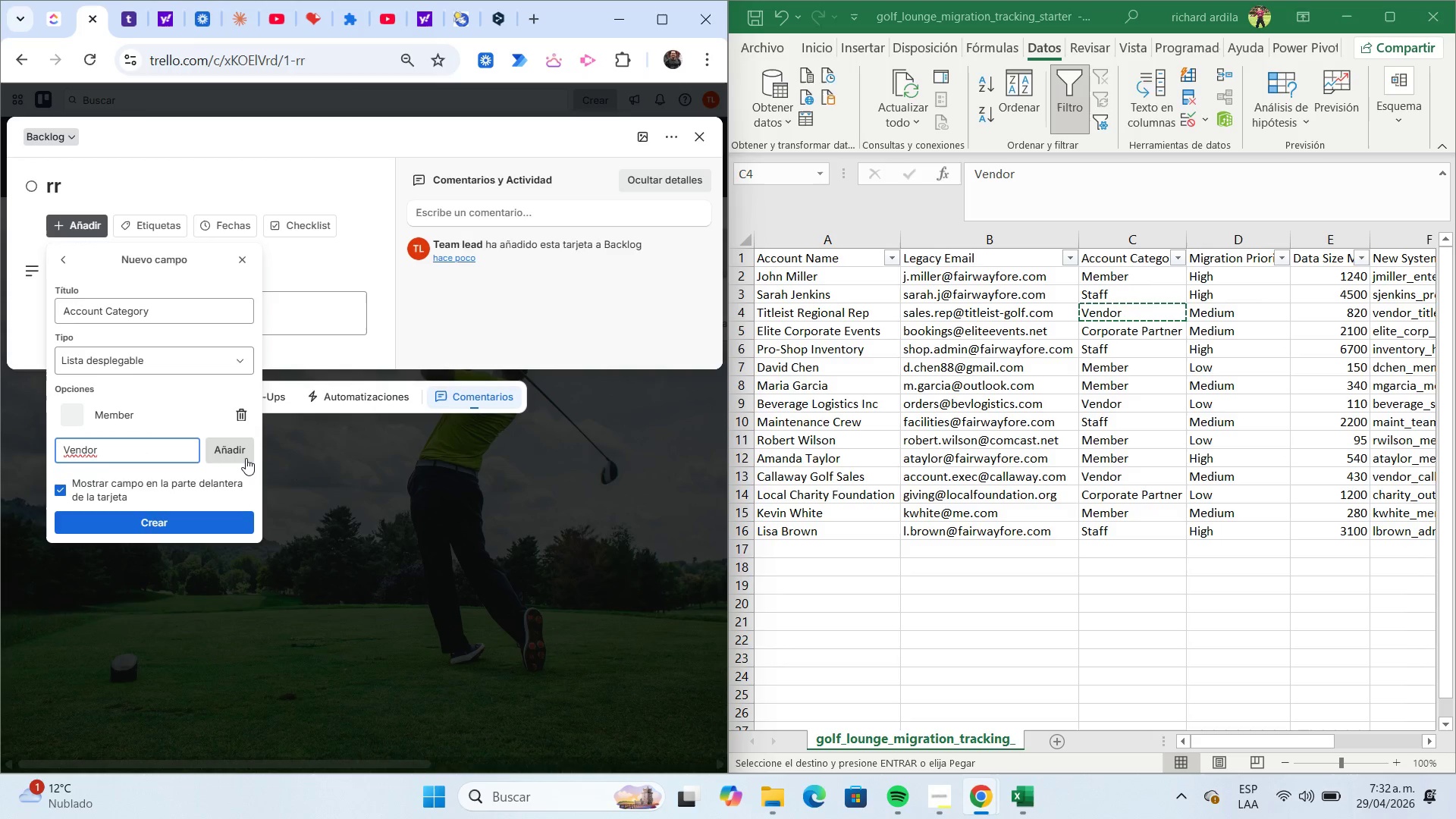 
left_click([243, 455])
 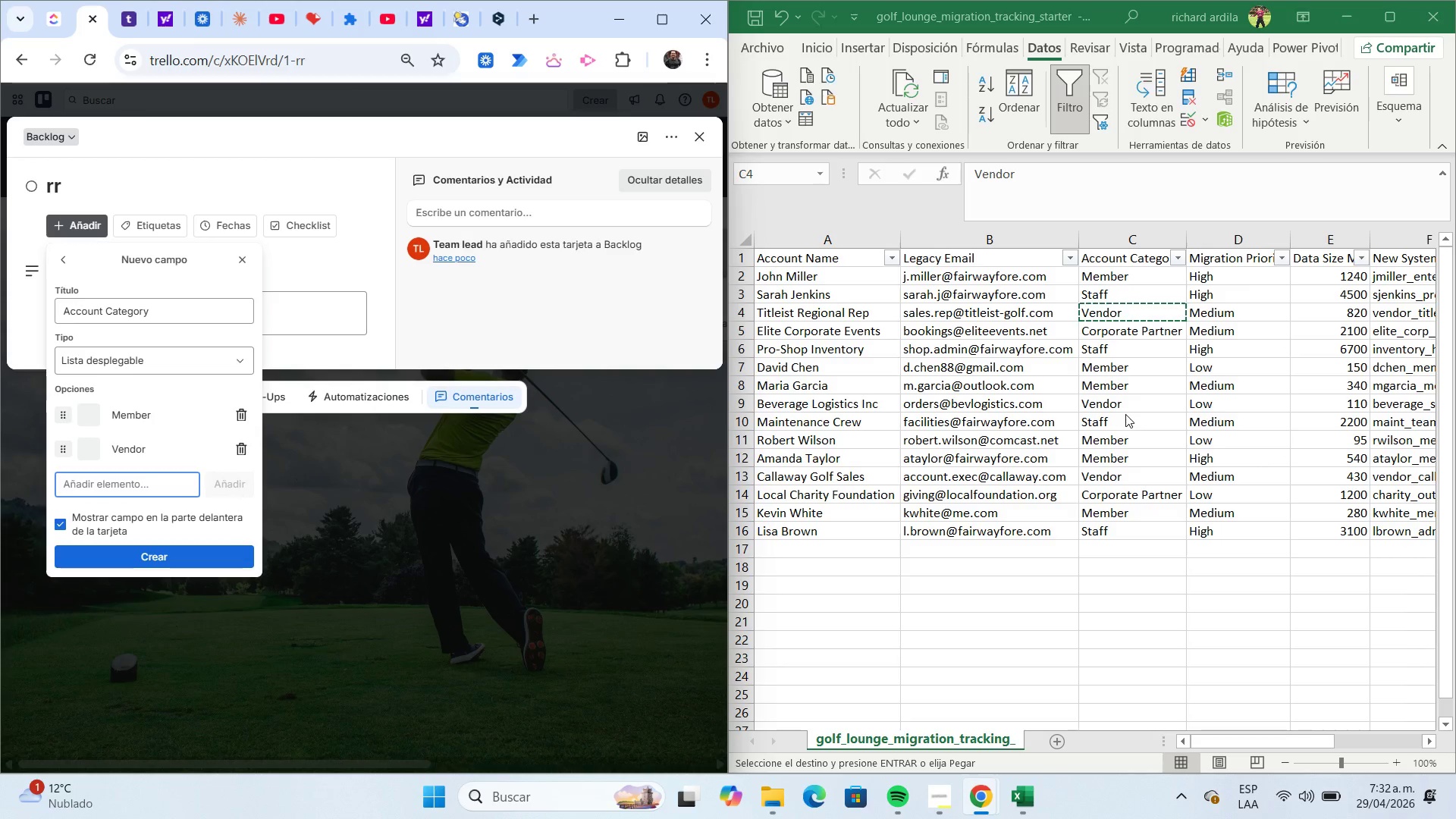 
left_click([1125, 415])
 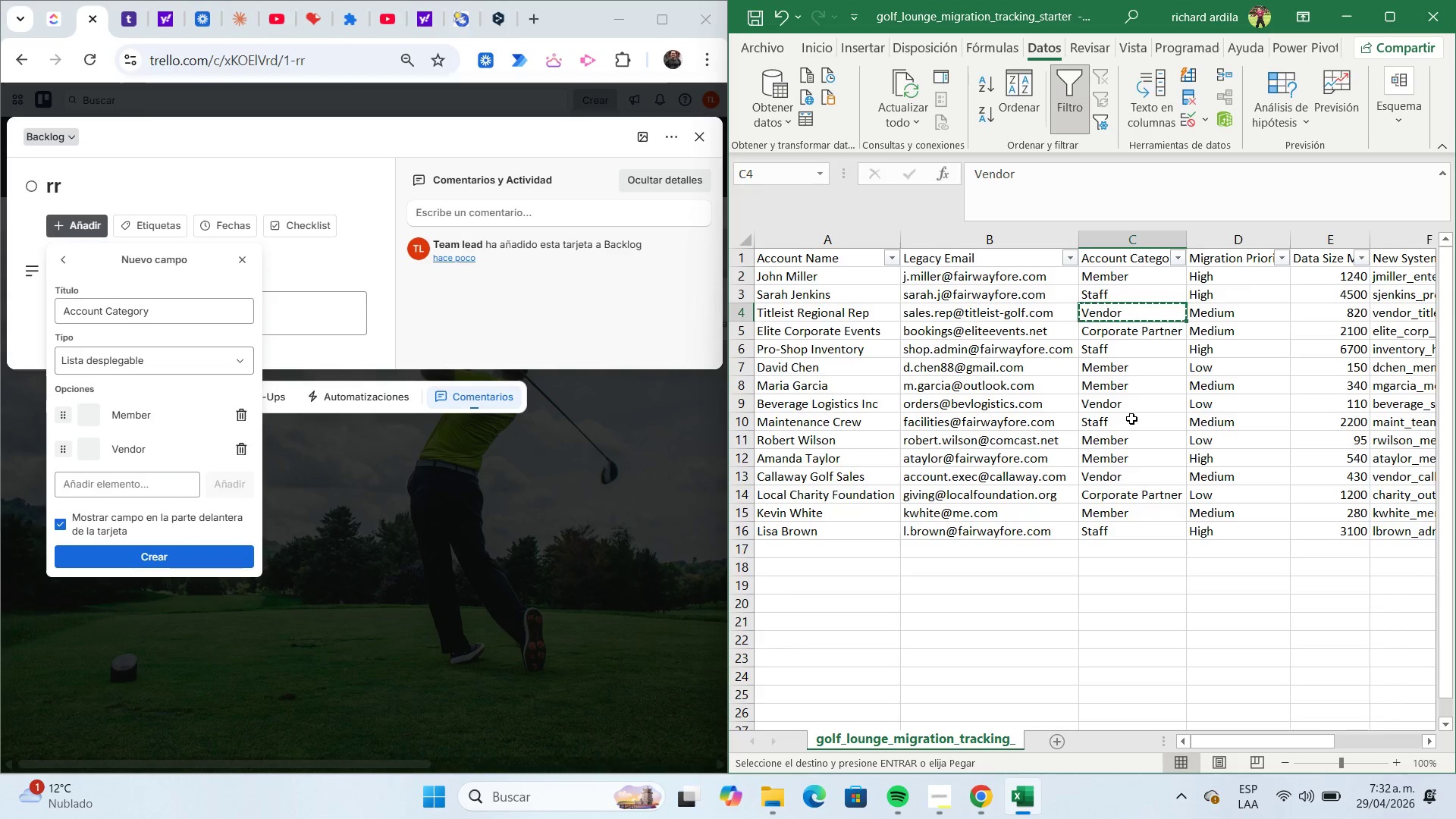 
left_click([1131, 419])
 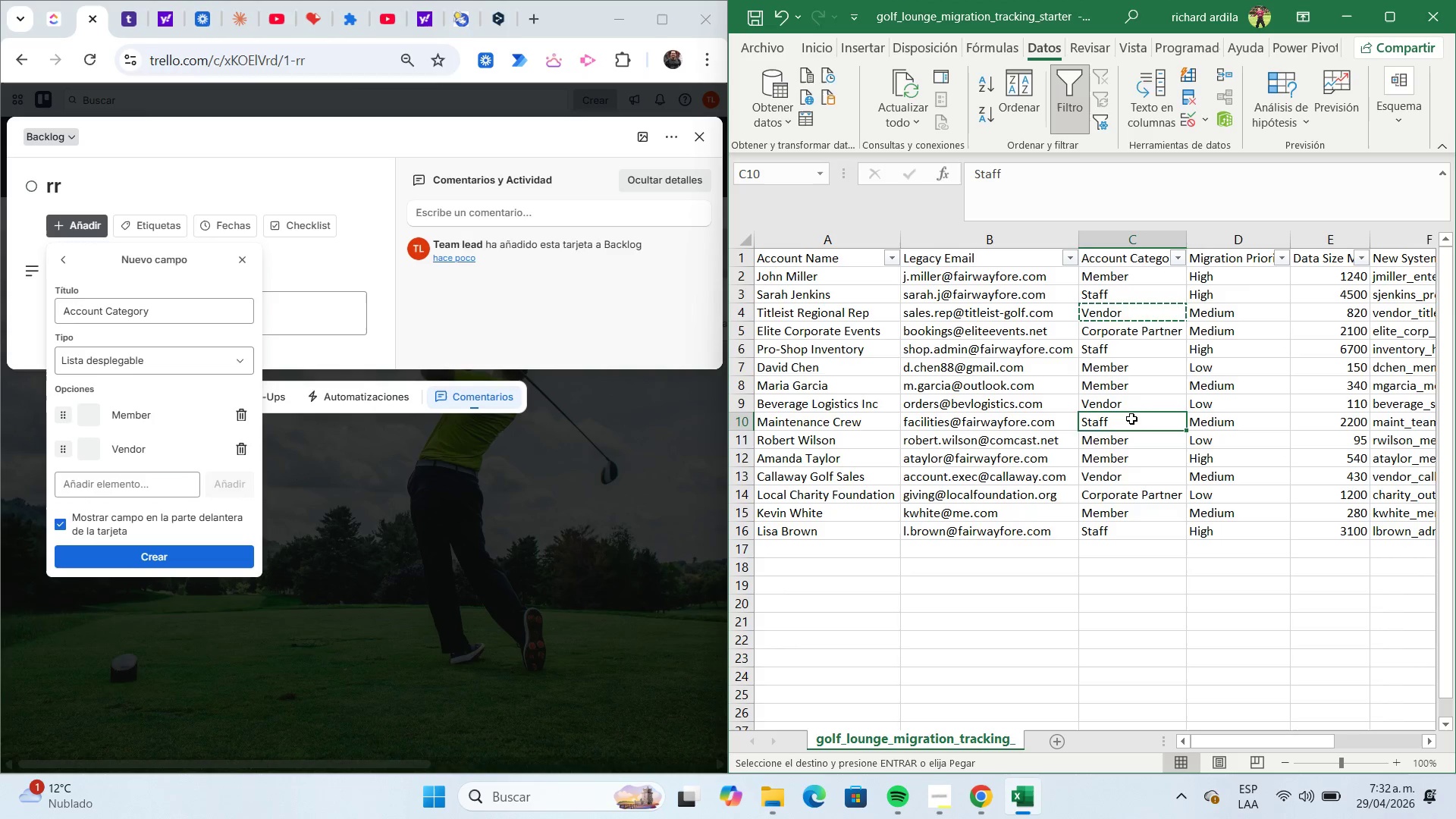 
key(Control+C)
 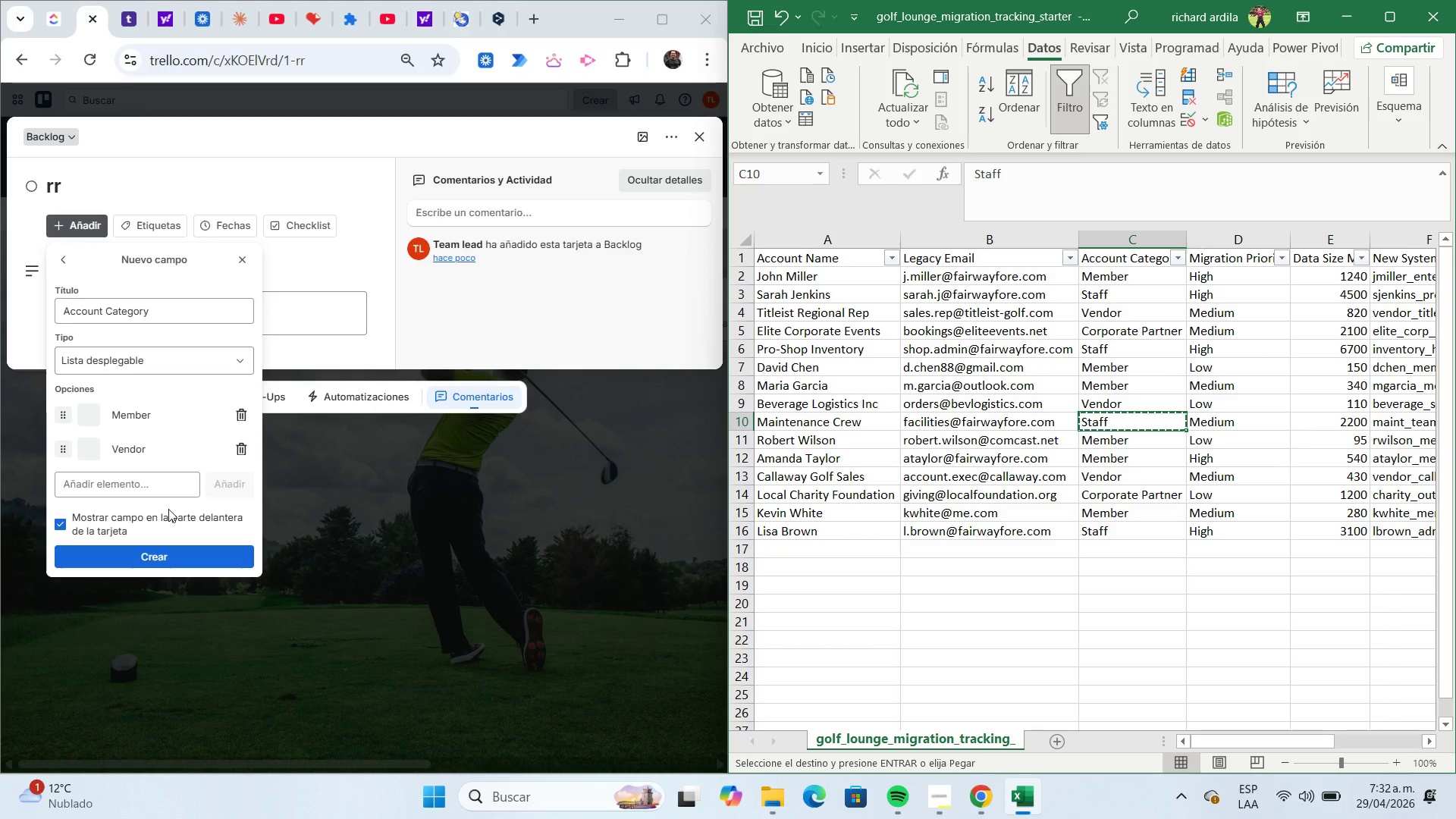 
left_click([111, 491])
 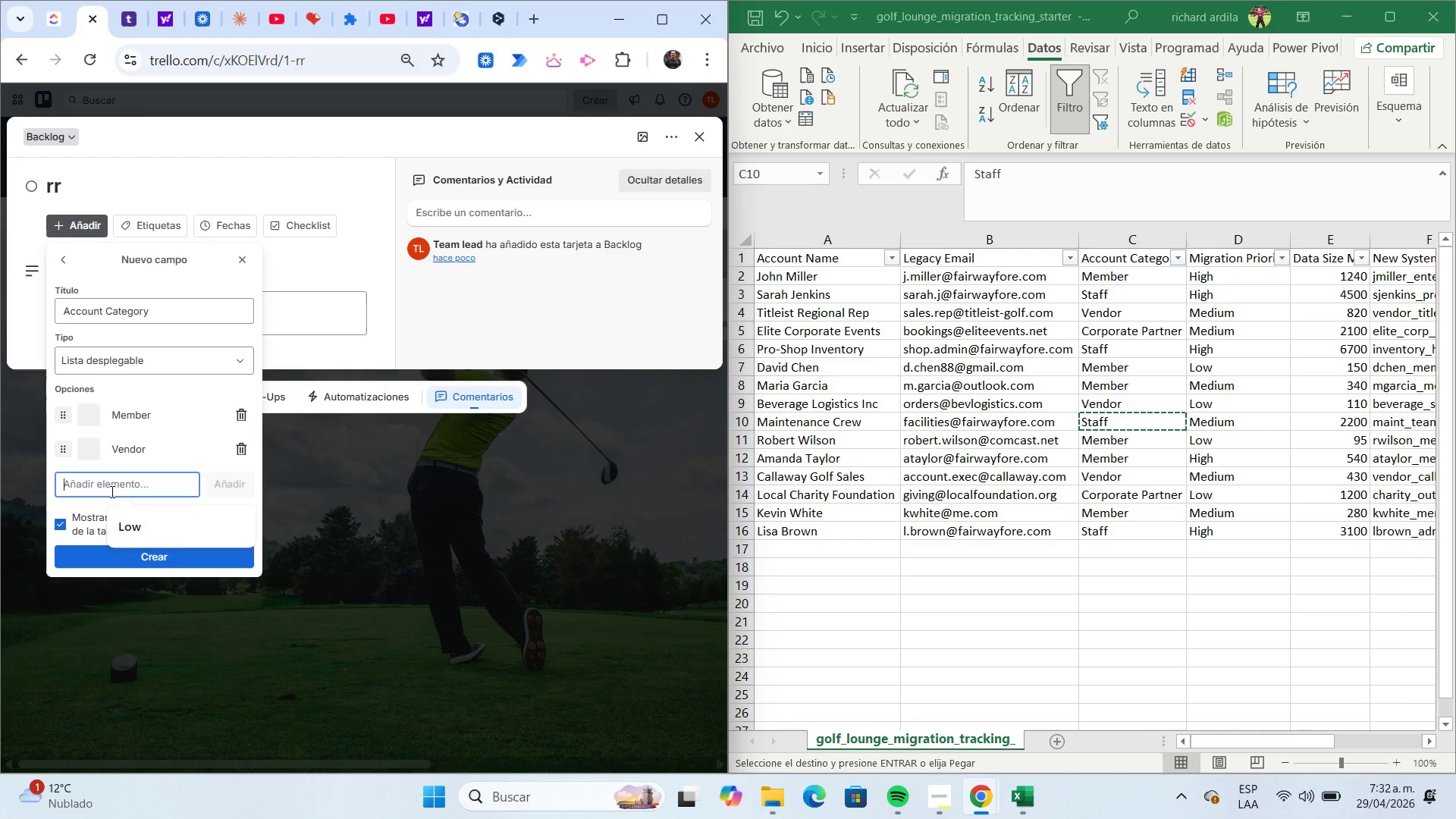 
key(Control+V)
 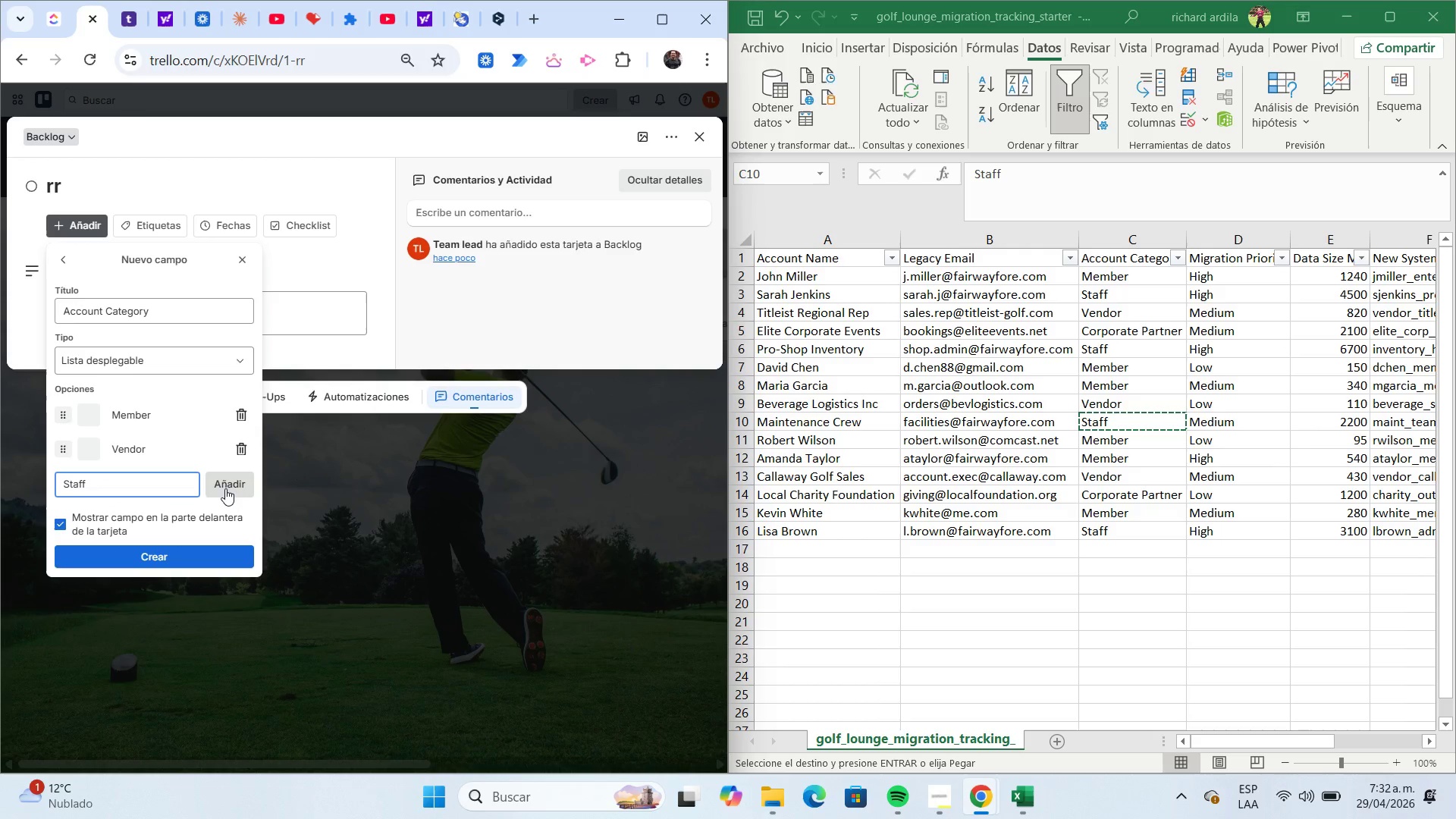 
left_click([225, 488])
 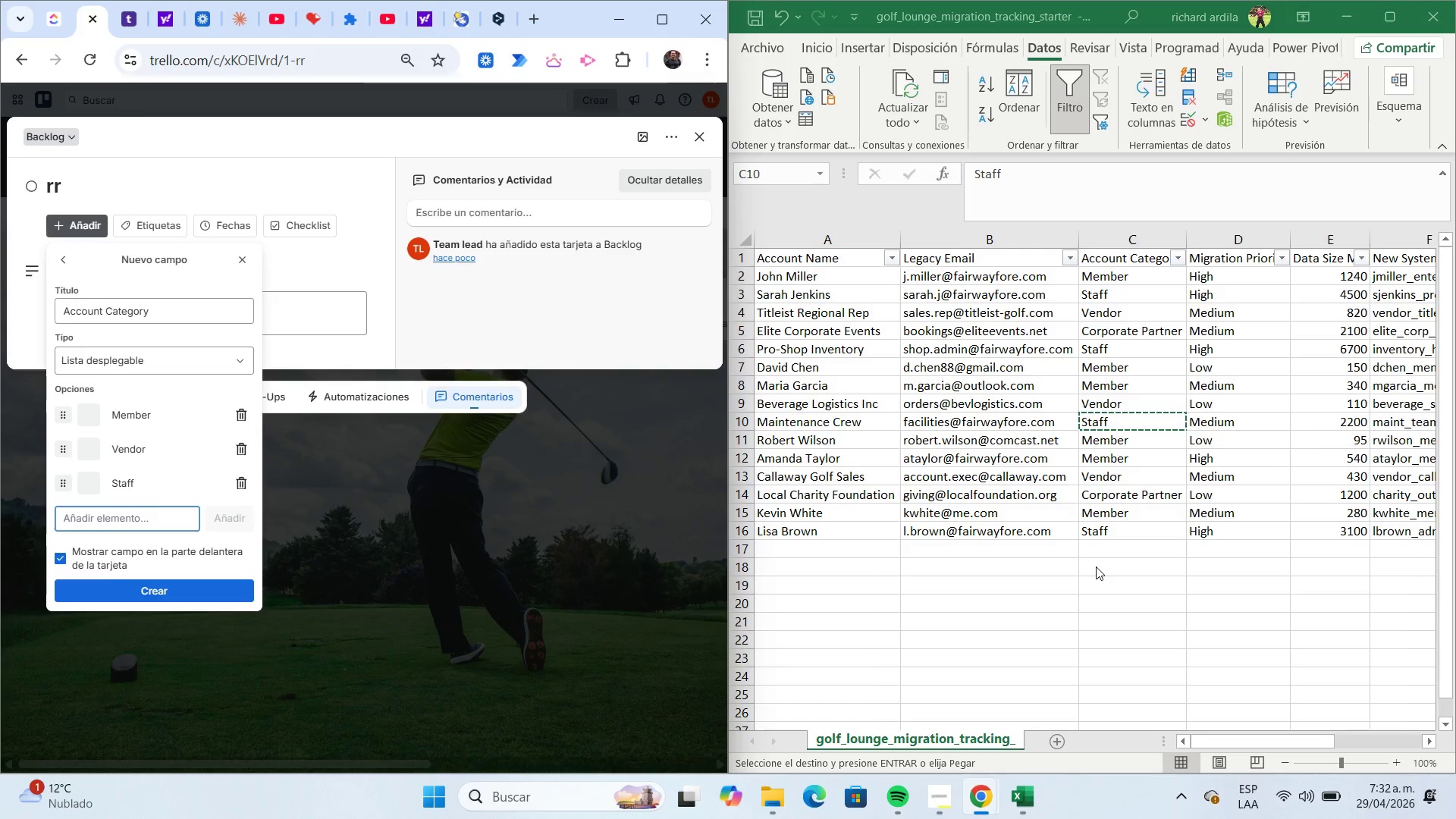 
wait(10.44)
 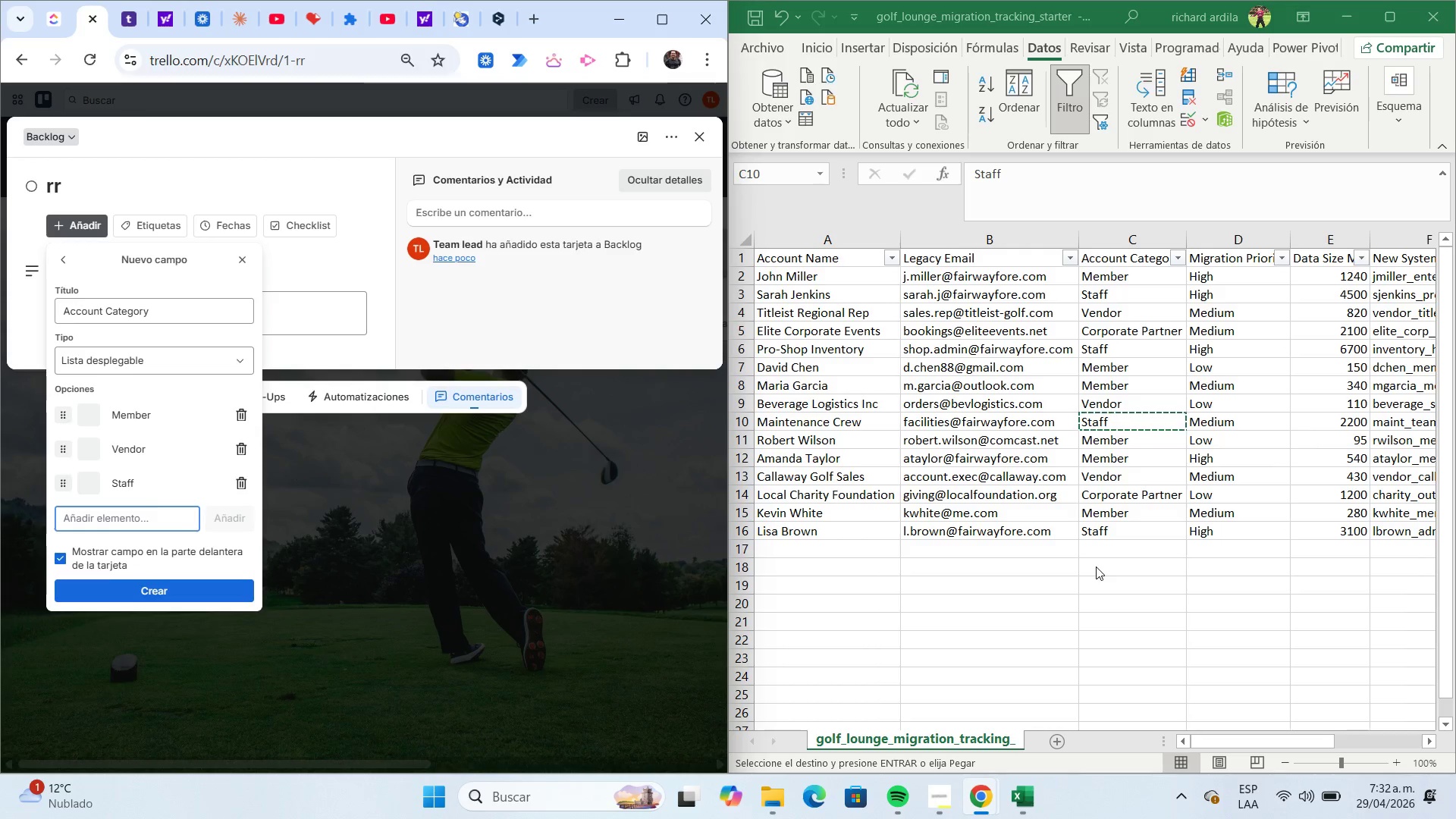 
left_click([1122, 491])
 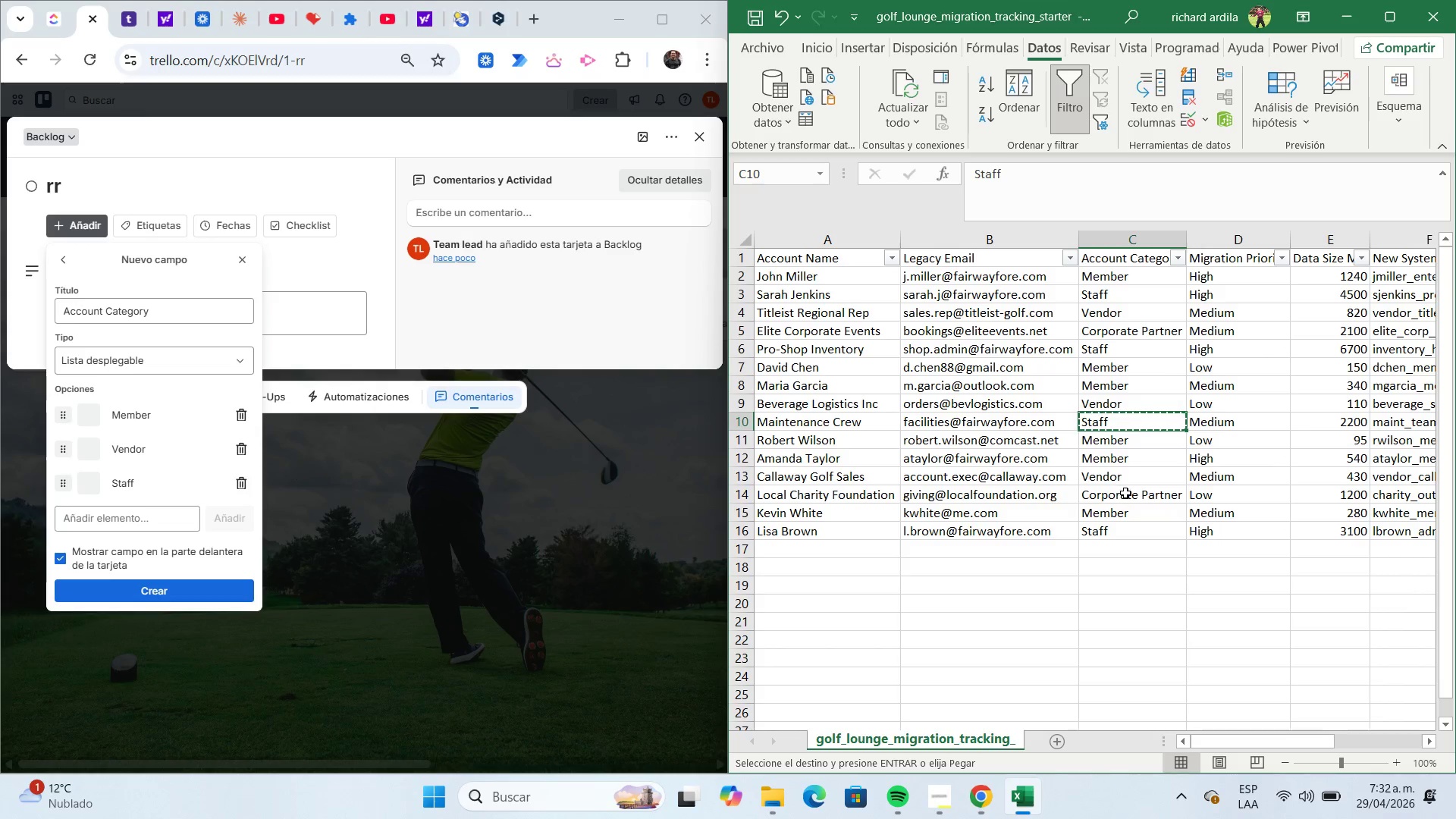 
left_click([1125, 493])
 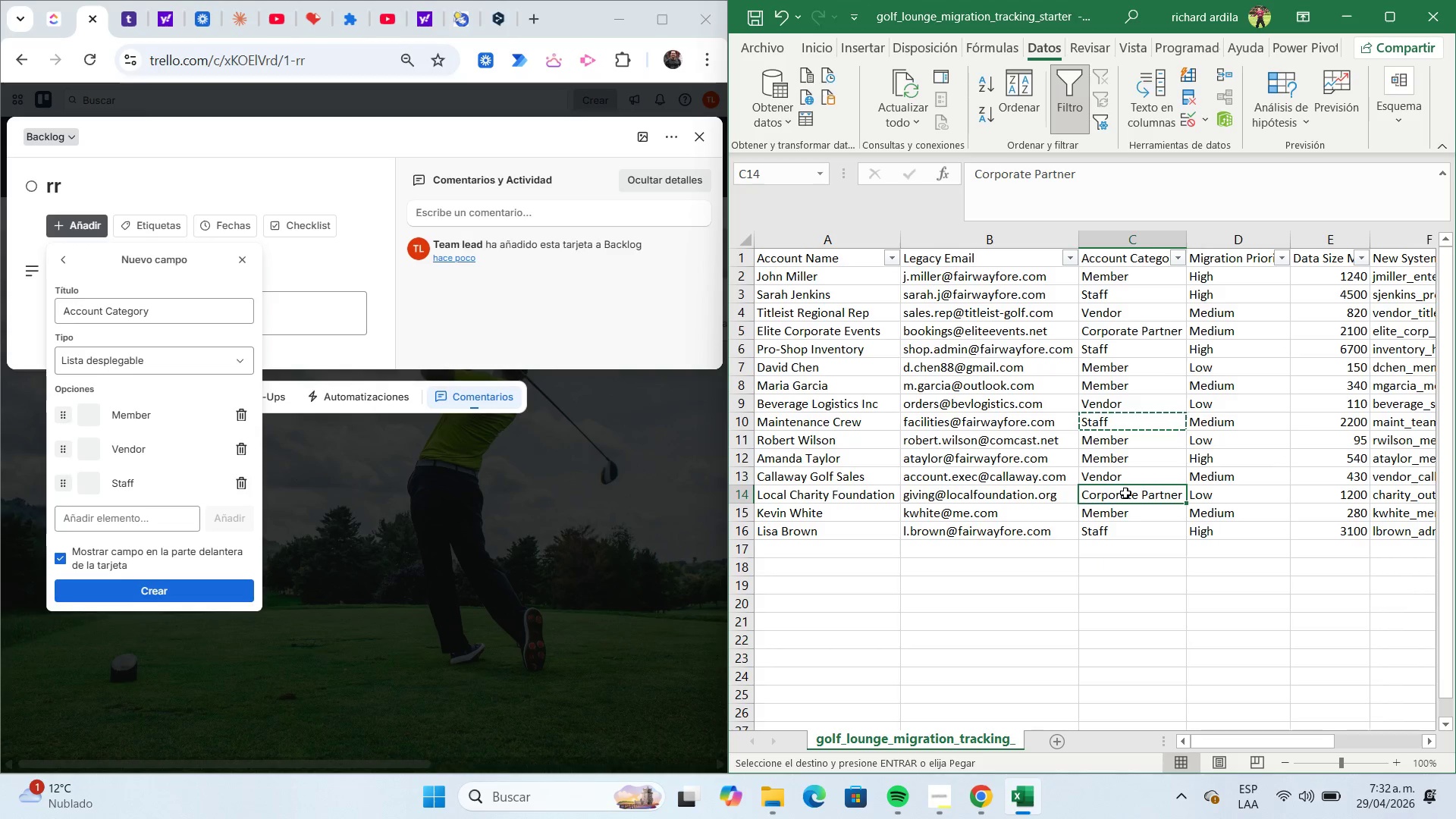 
key(Control+C)
 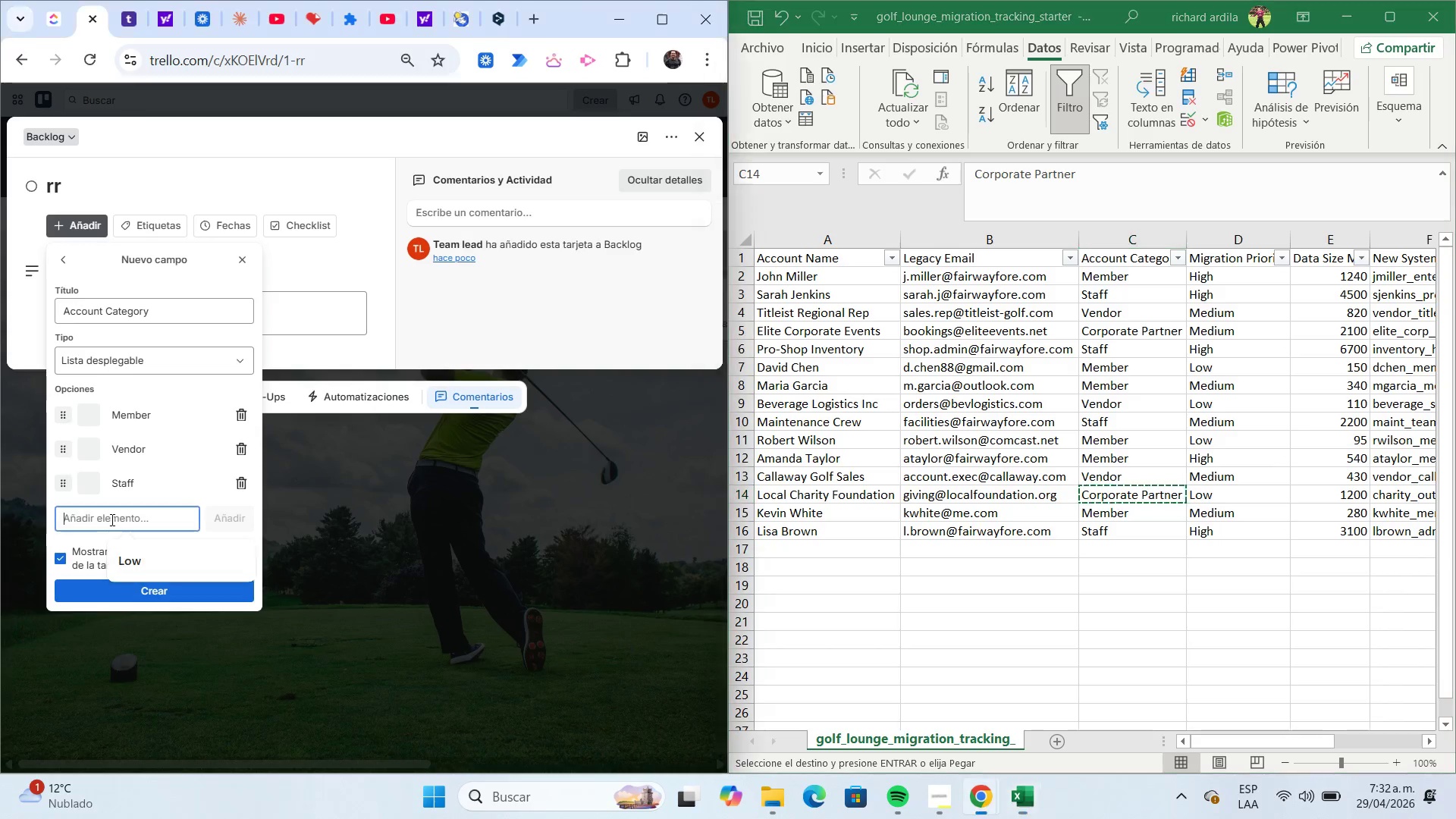 
key(Control+ControlLeft)
 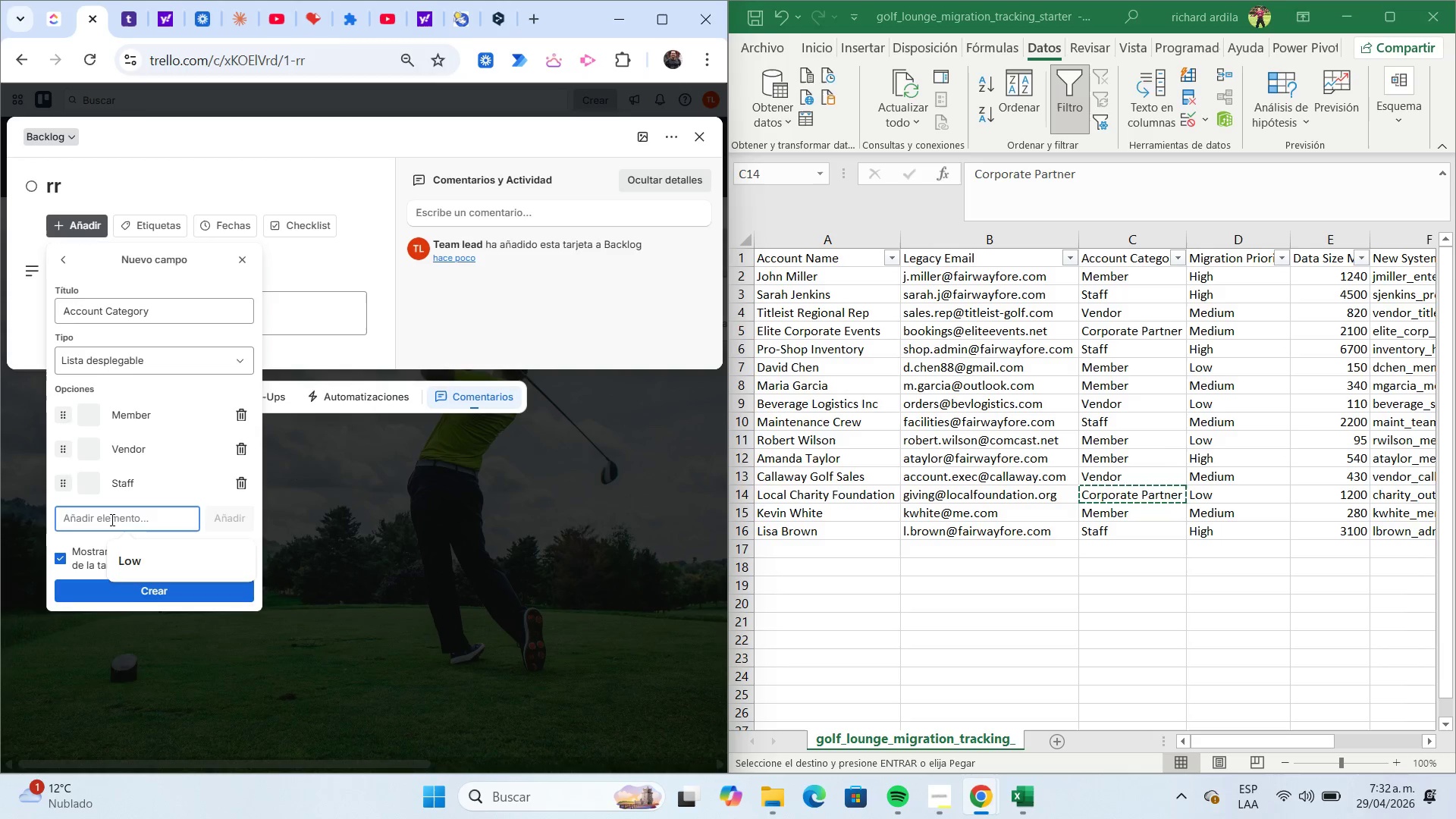 
key(Control+V)
 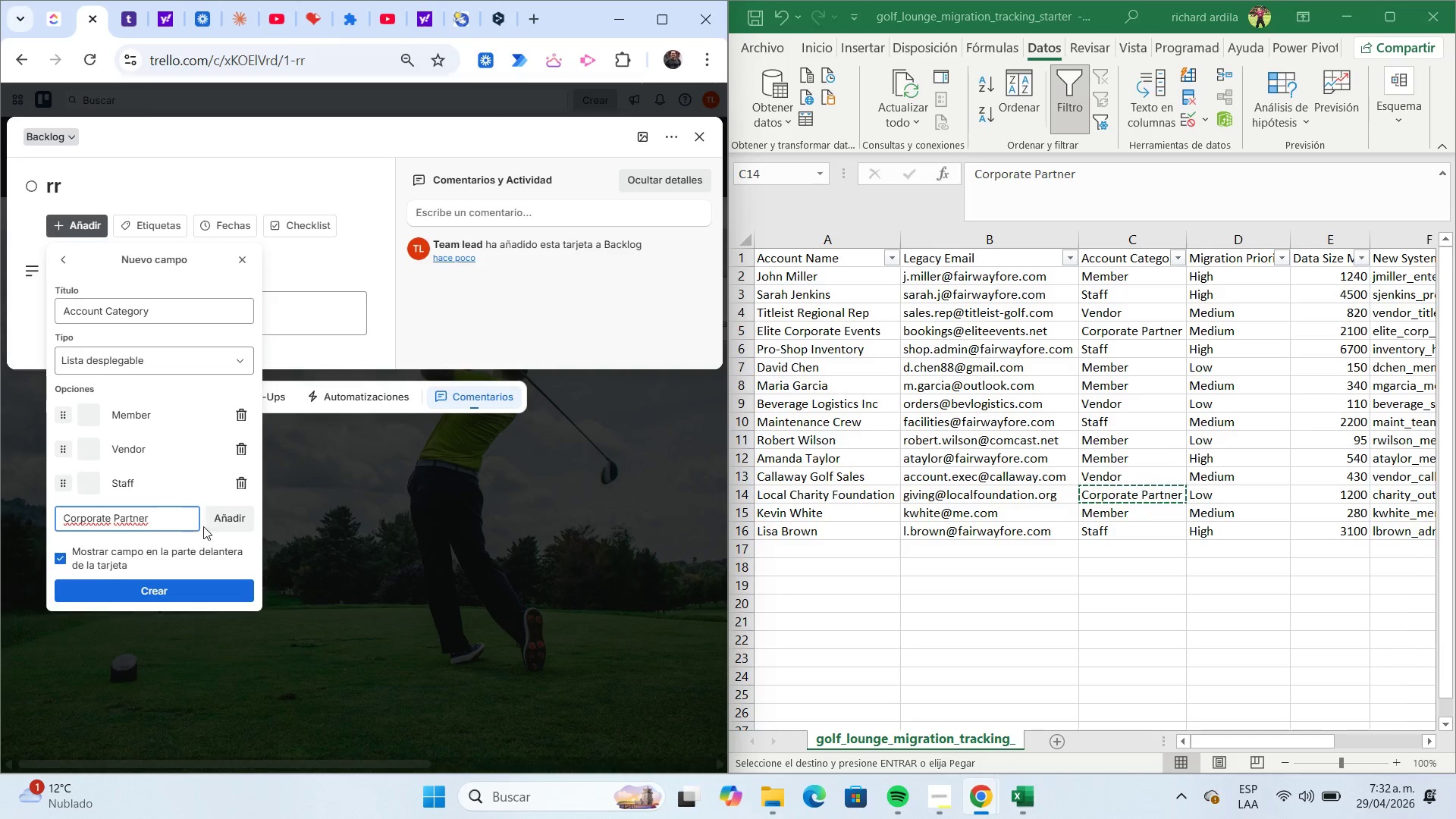 
left_click([228, 520])
 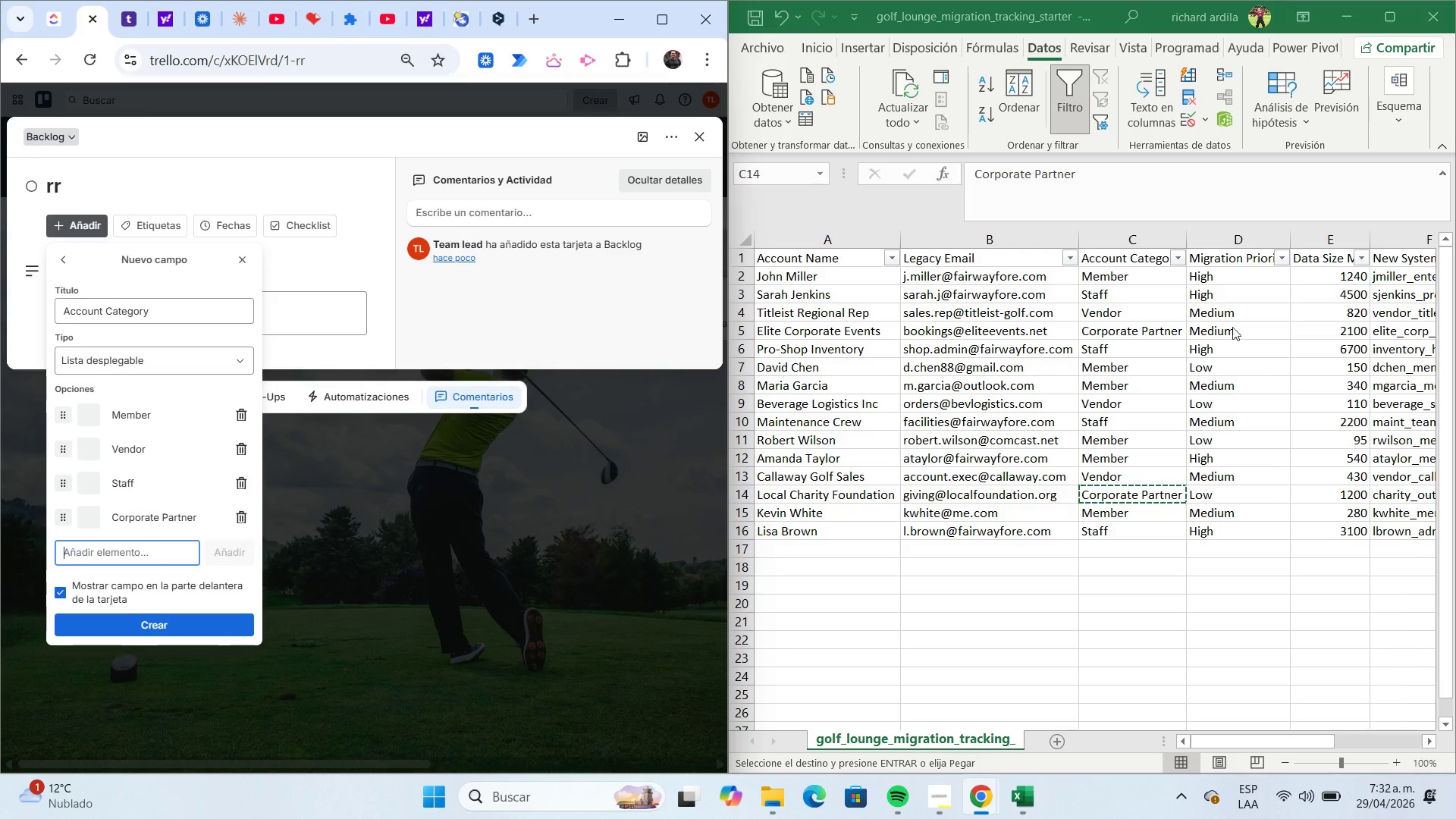 
double_click([1178, 259])
 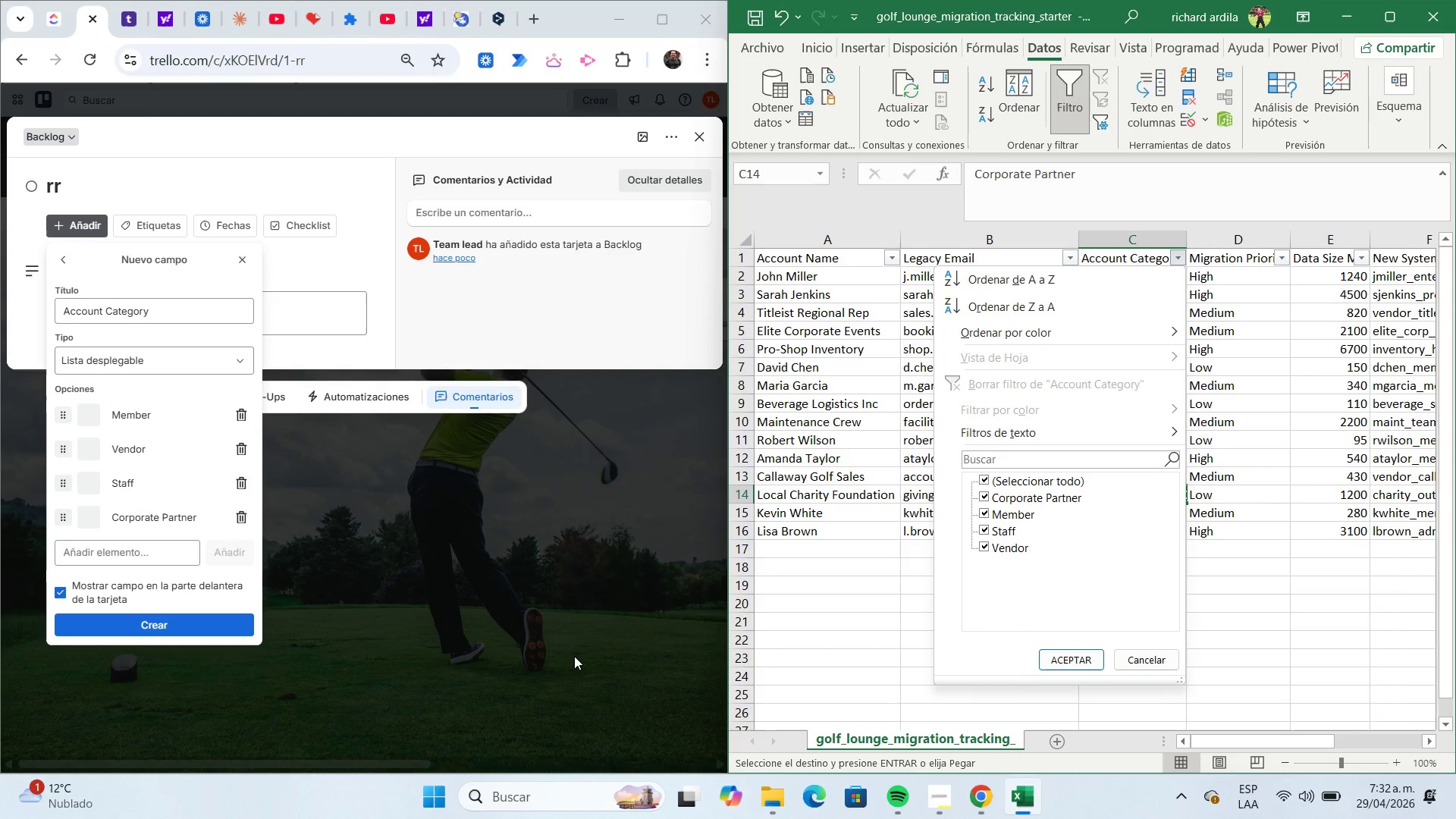 
wait(7.06)
 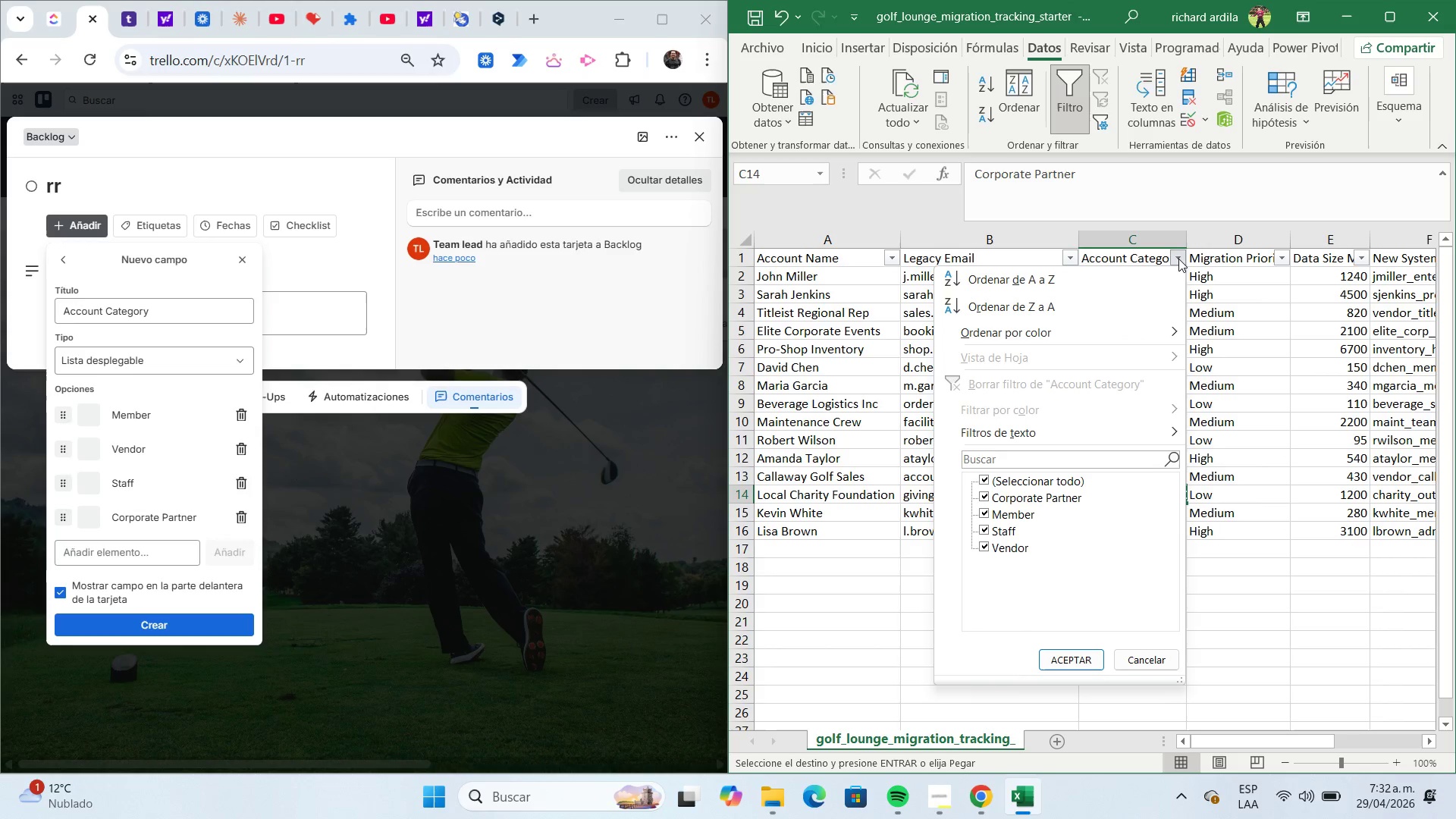 
left_click([92, 413])
 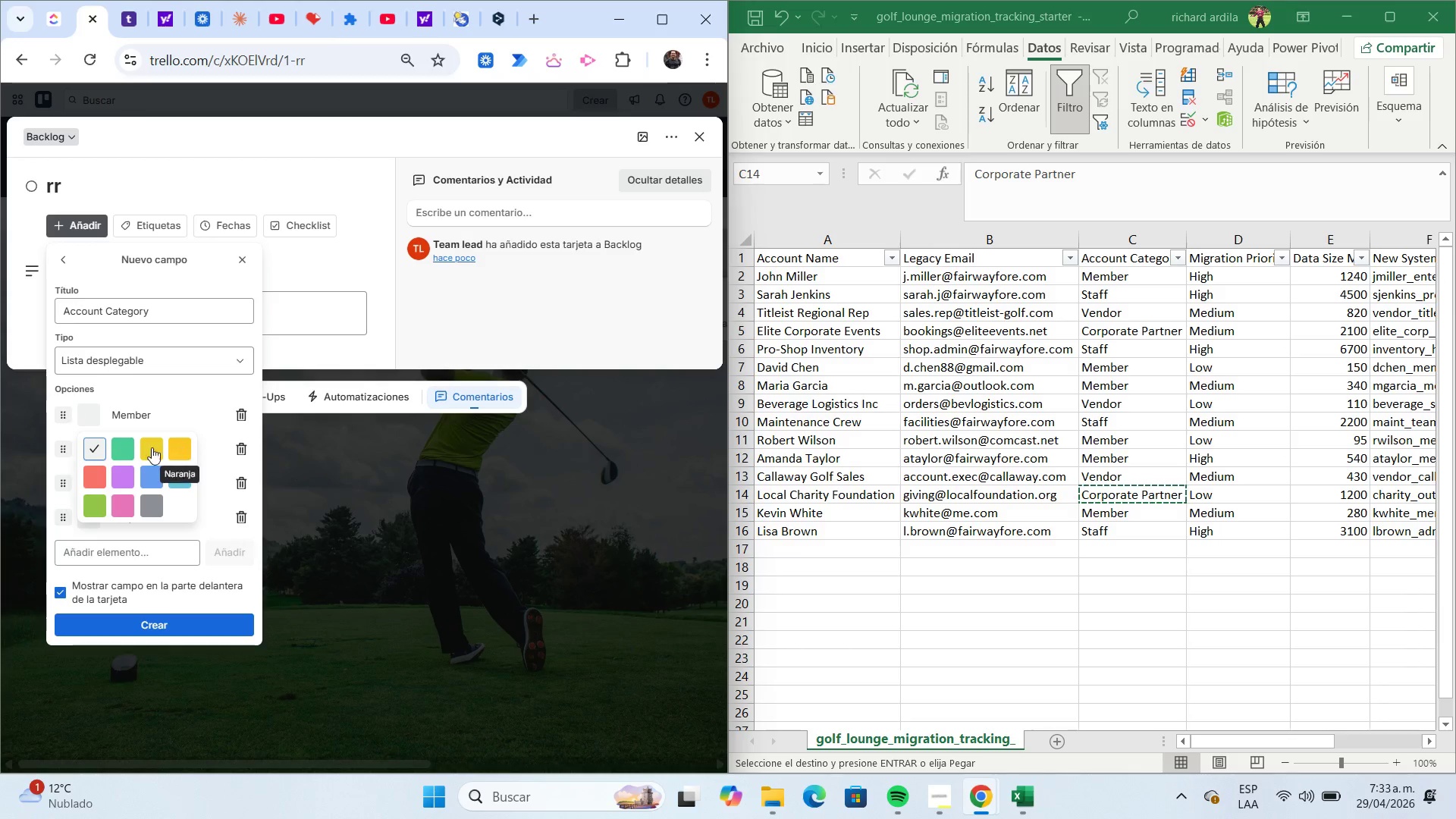 
left_click([90, 449])
 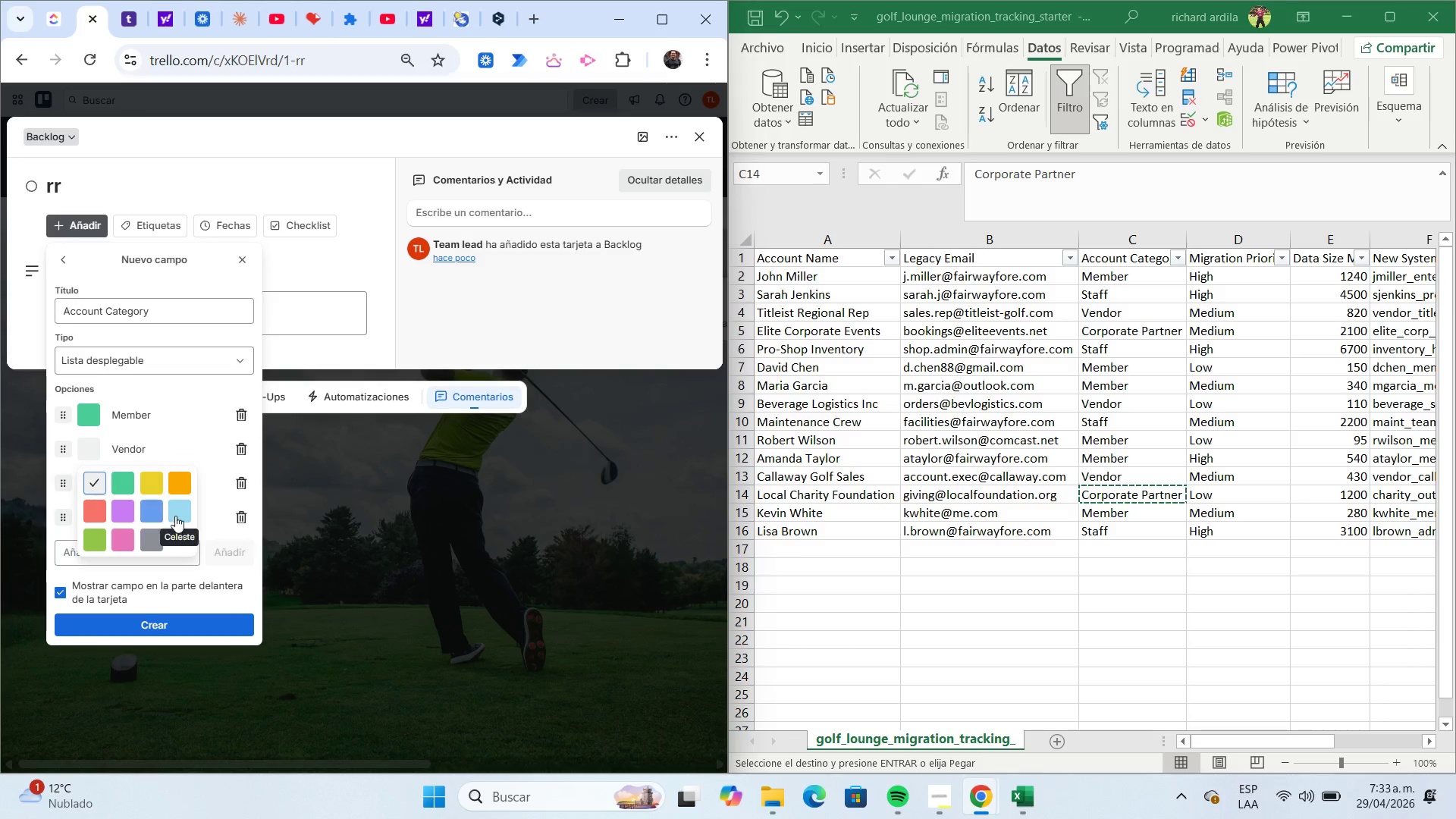 
left_click([174, 511])
 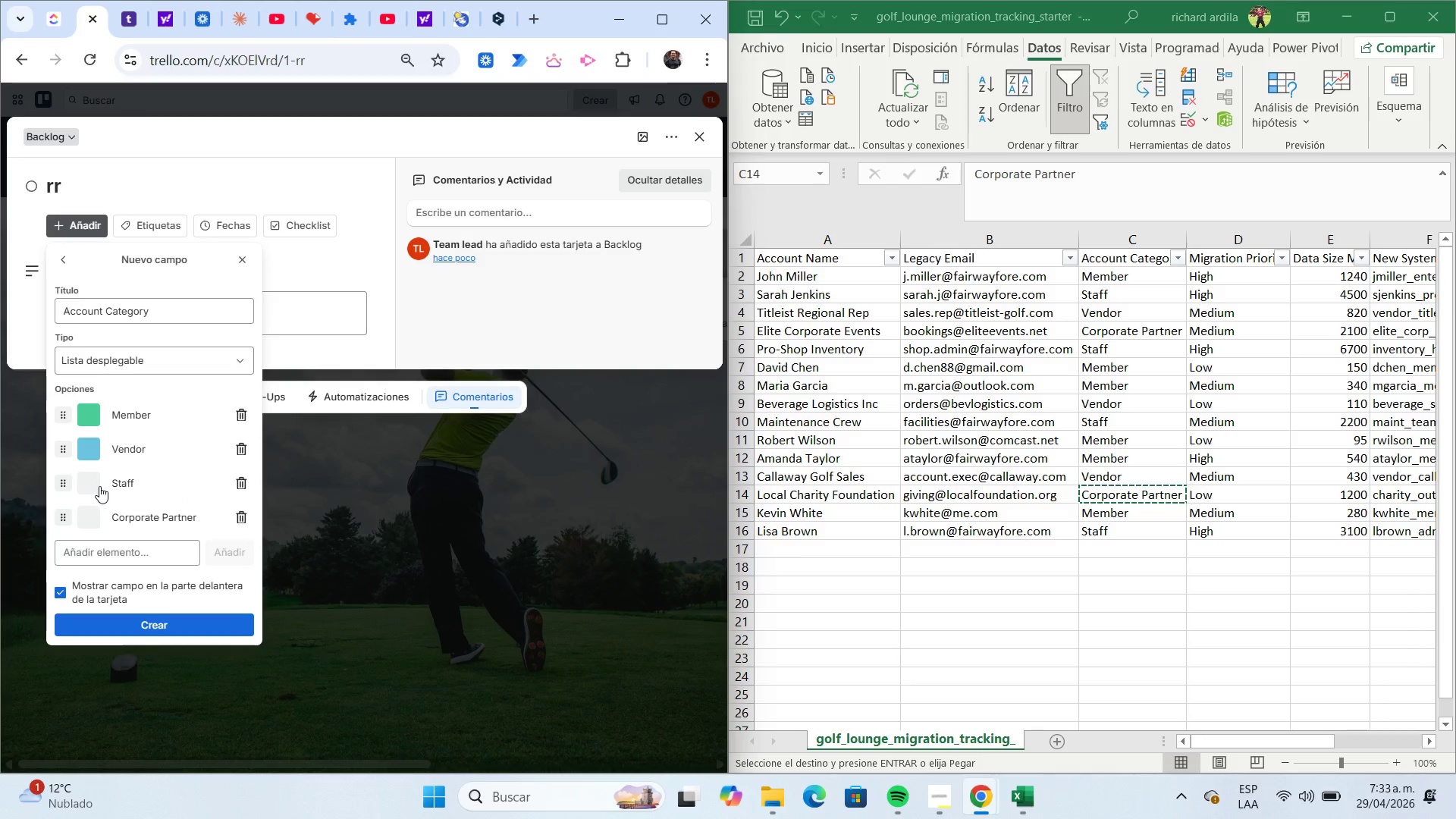 
left_click([93, 483])
 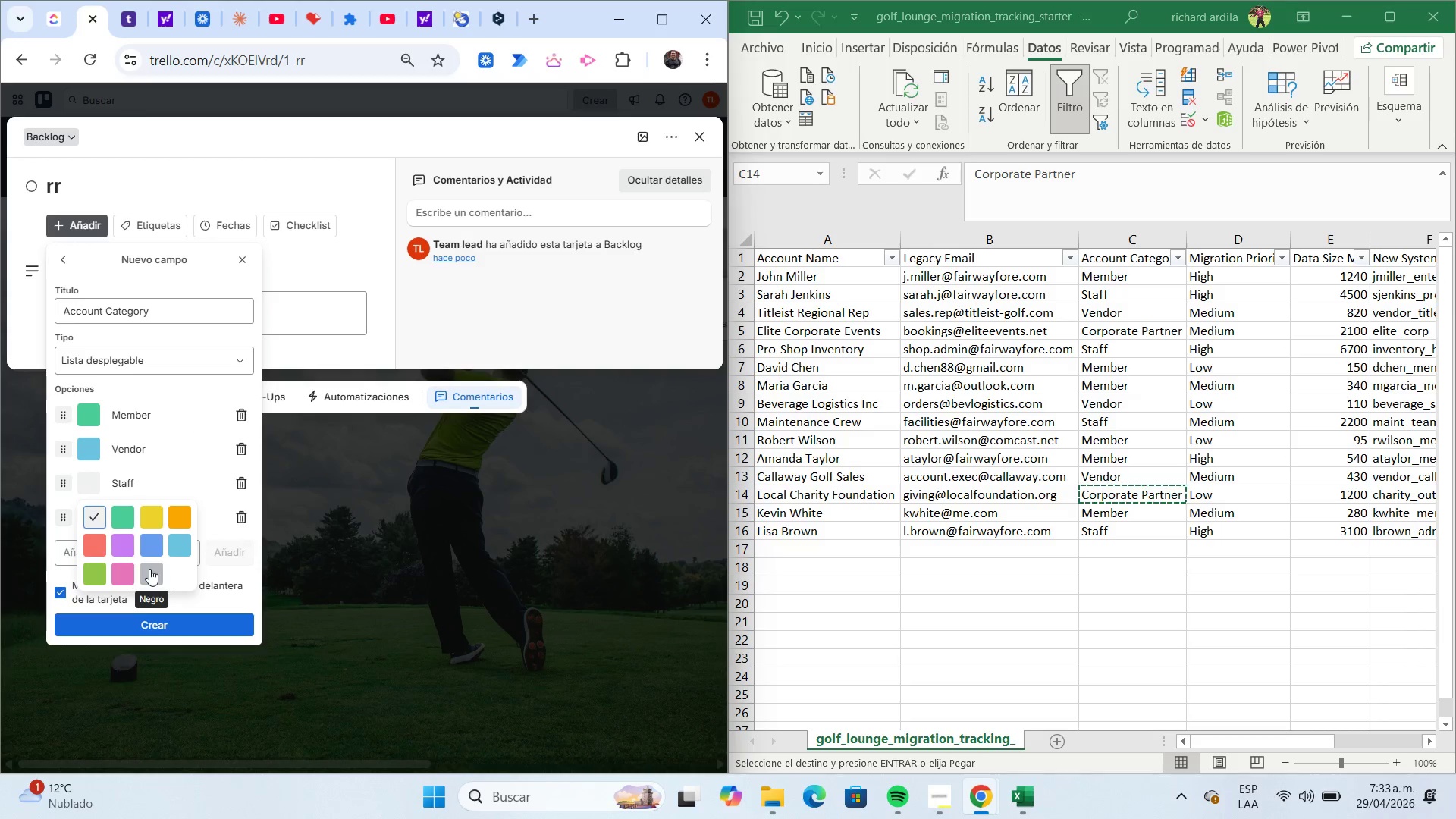 
left_click([149, 569])
 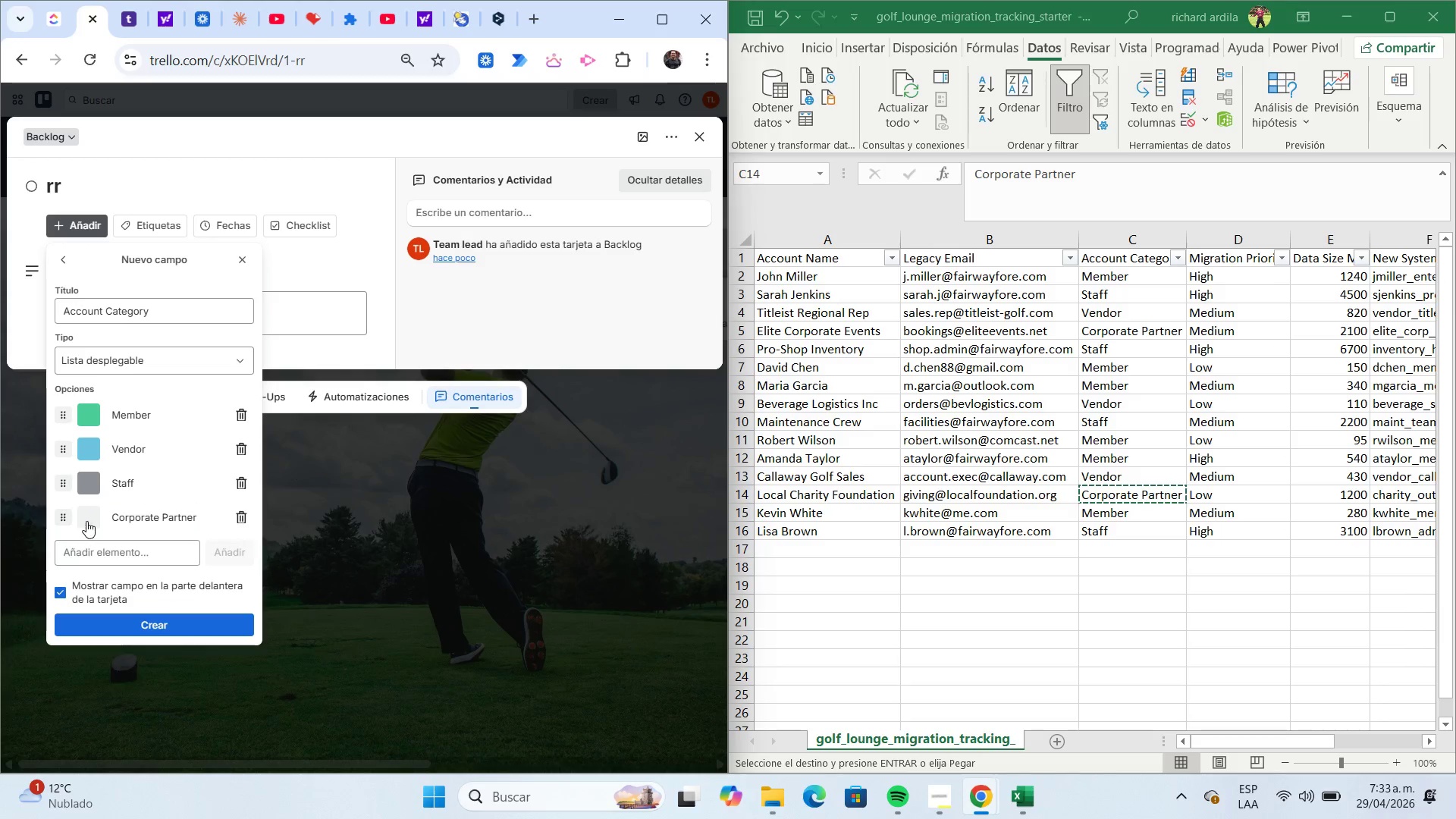 
left_click([83, 517])
 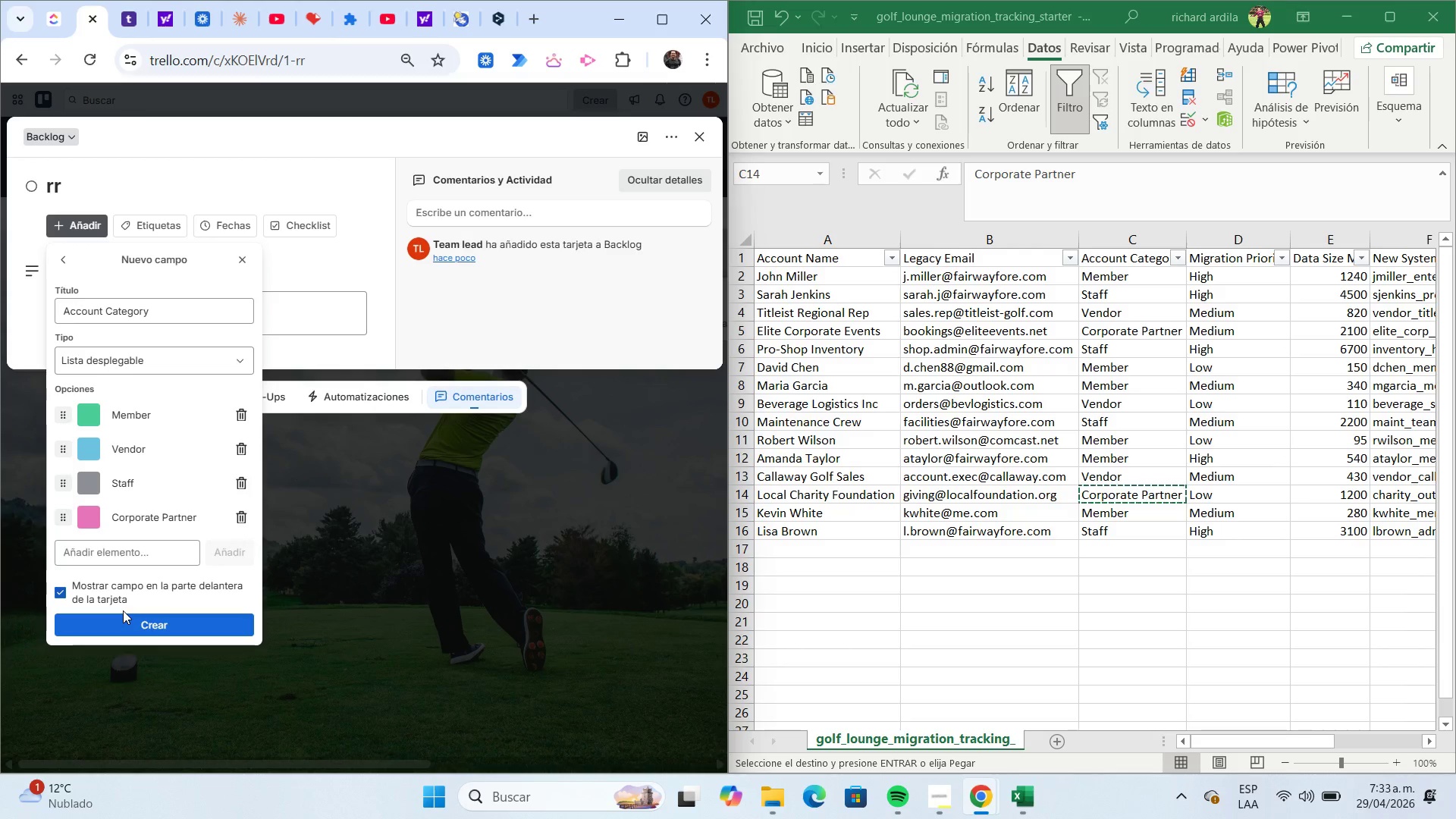 
wait(7.95)
 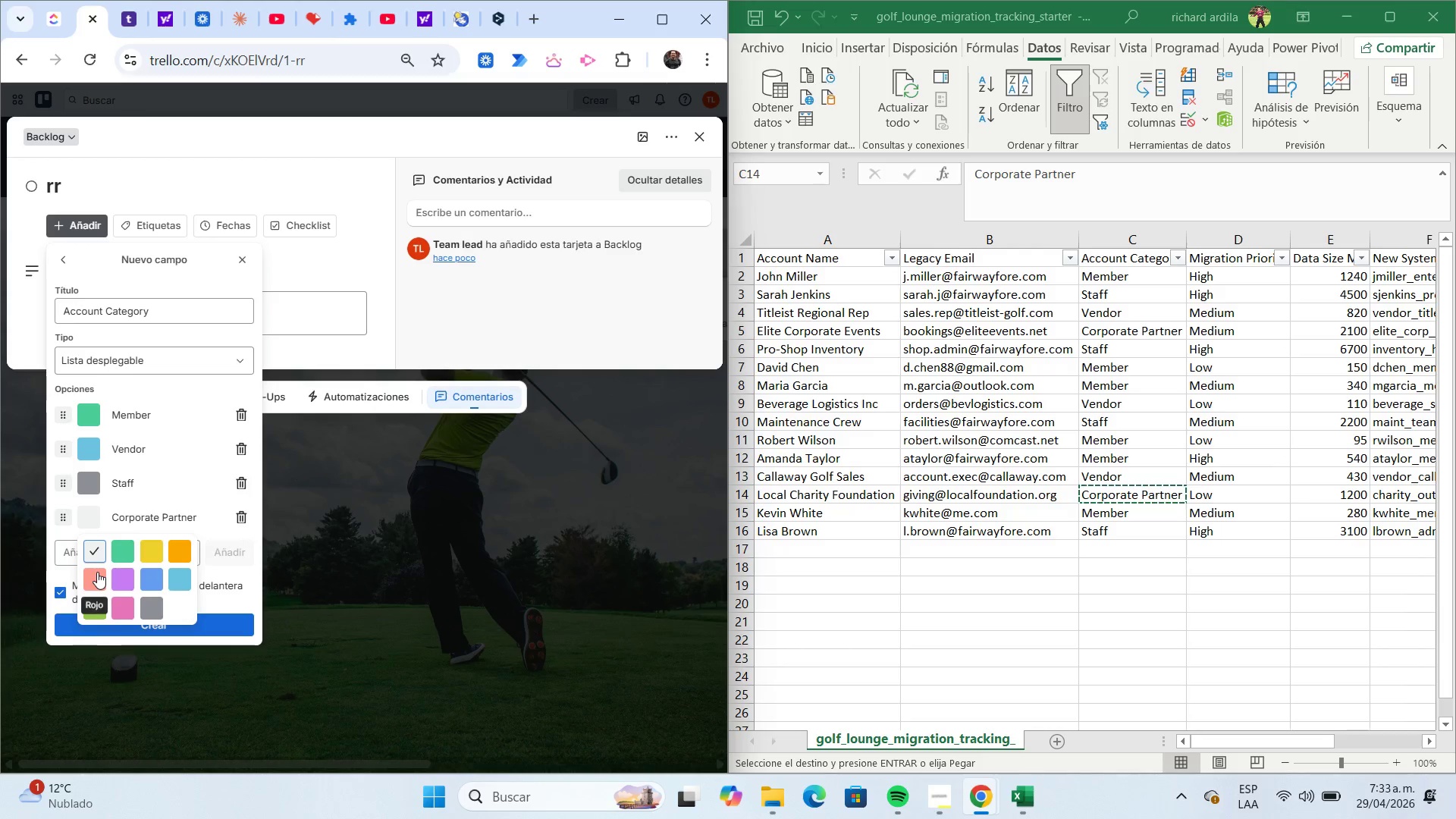 
left_click([175, 625])
 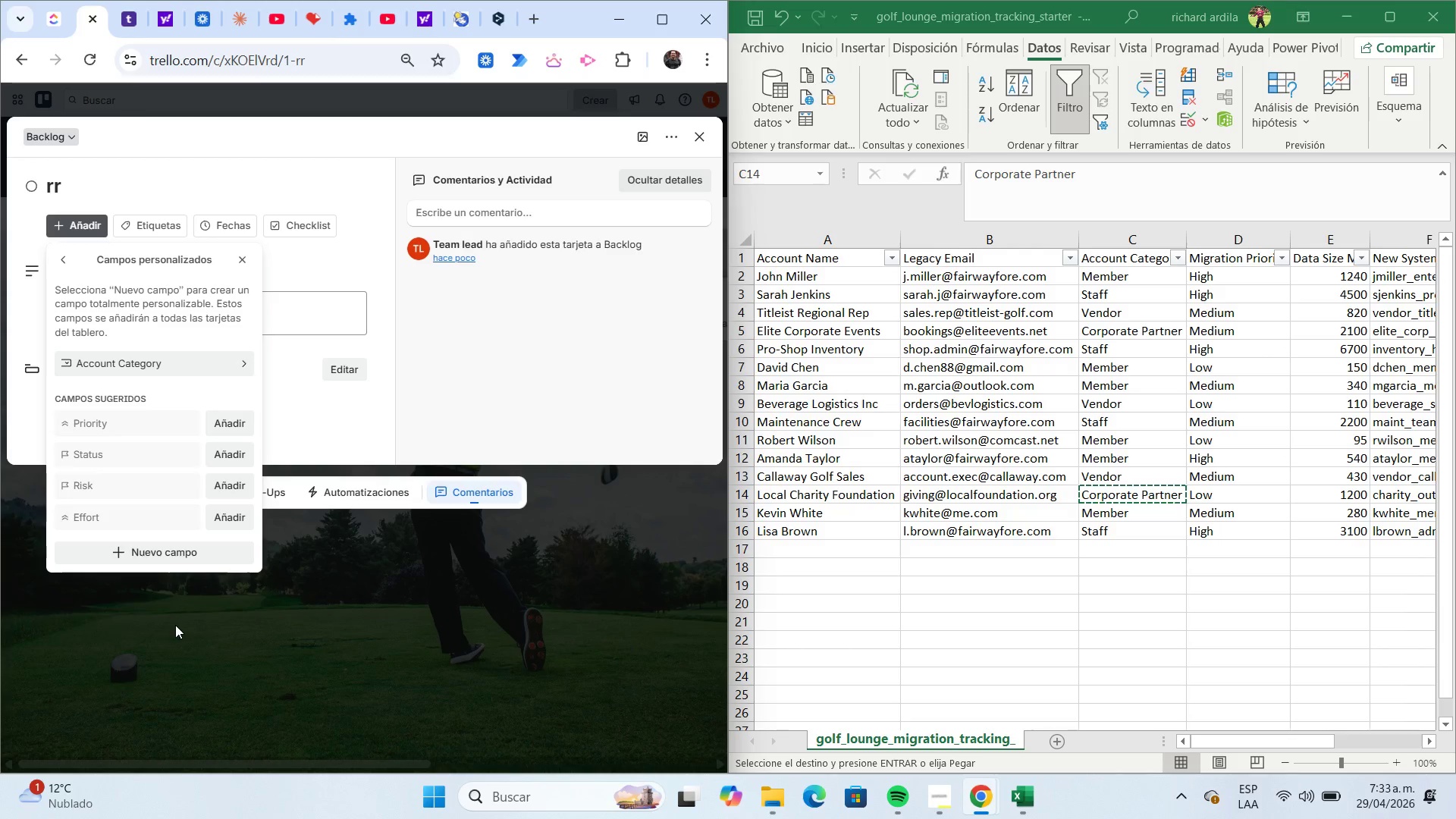 
wait(9.3)
 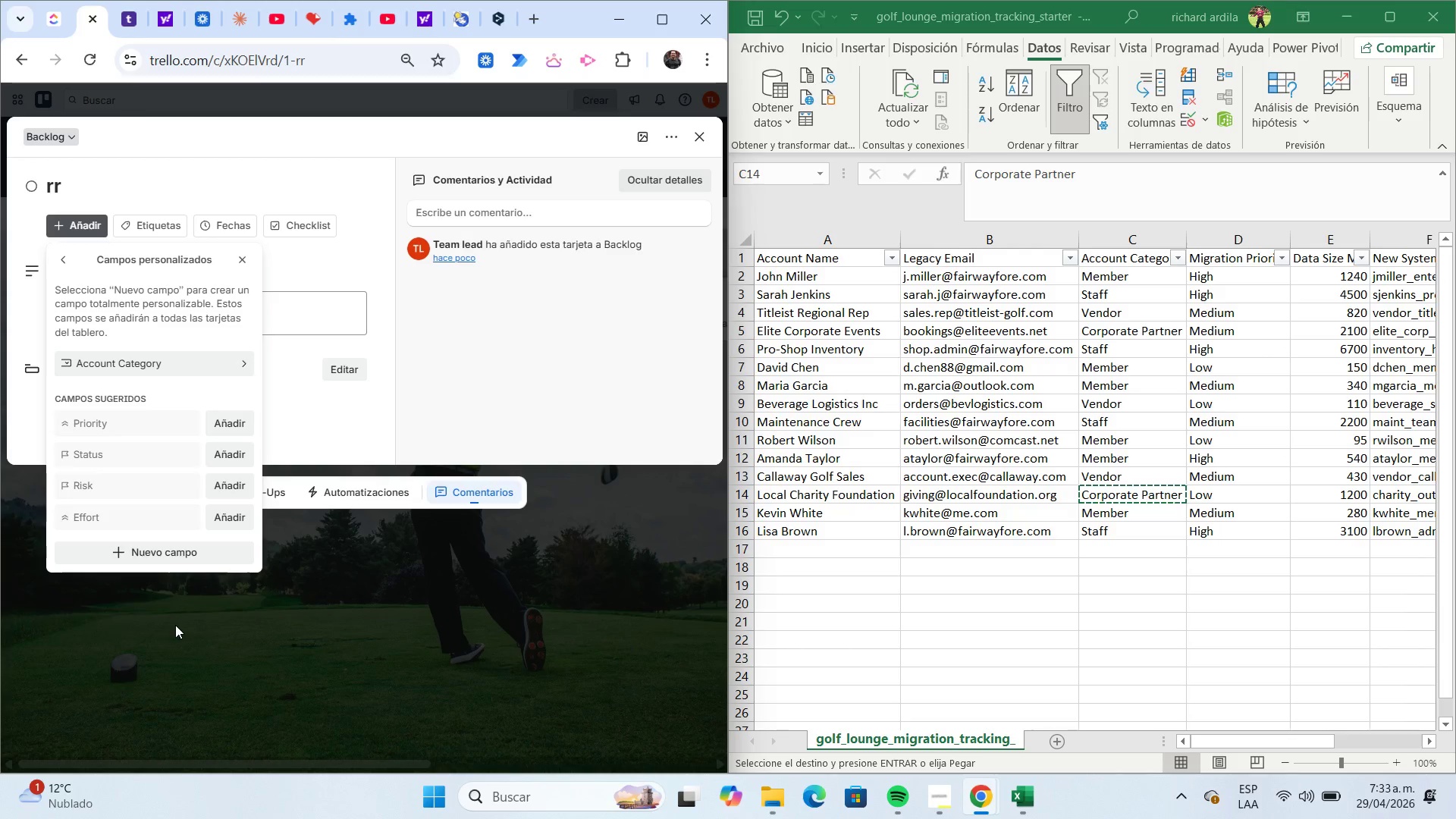 
left_click([204, 559])
 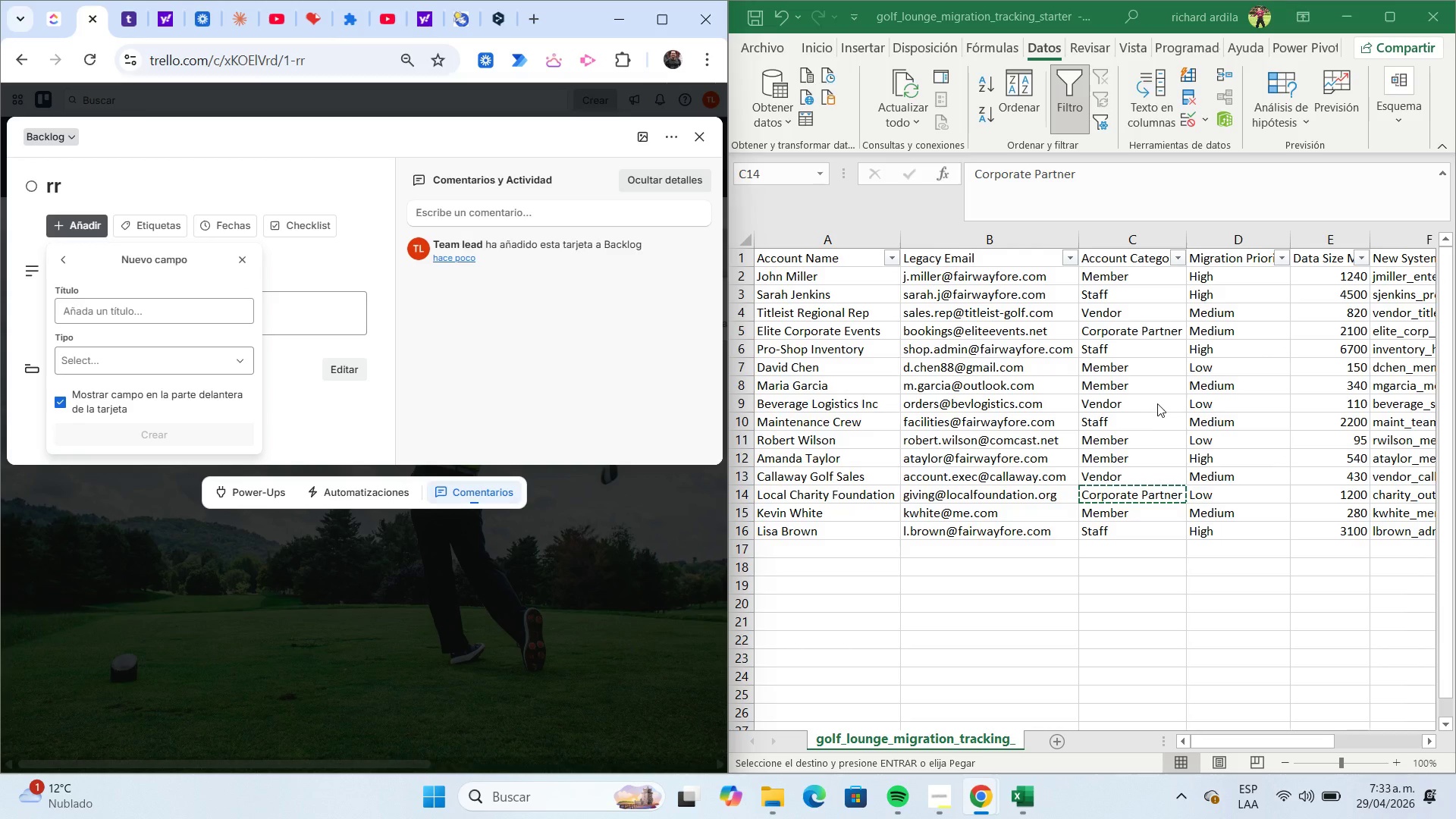 
left_click([1241, 257])
 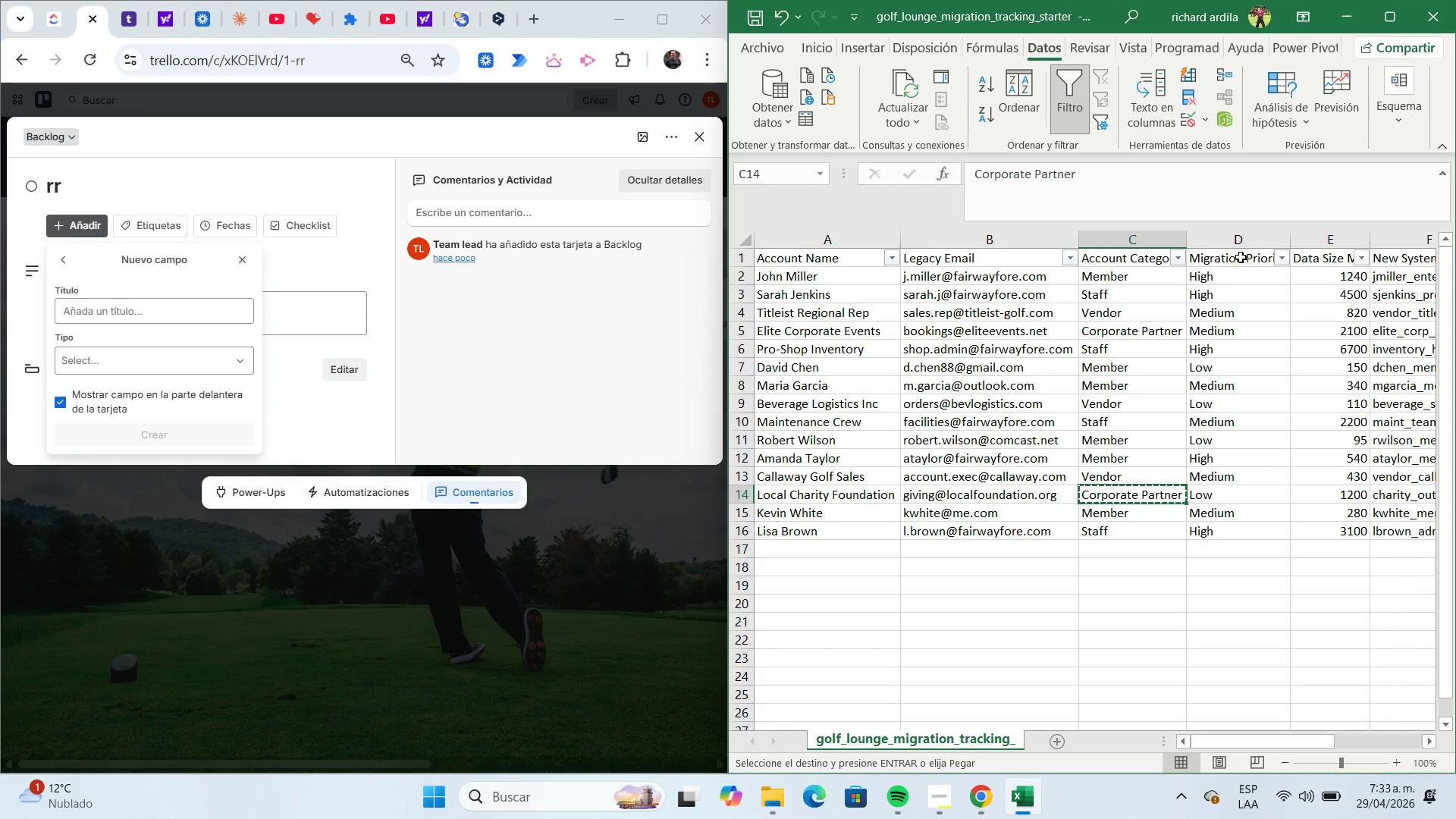 
left_click([1241, 257])
 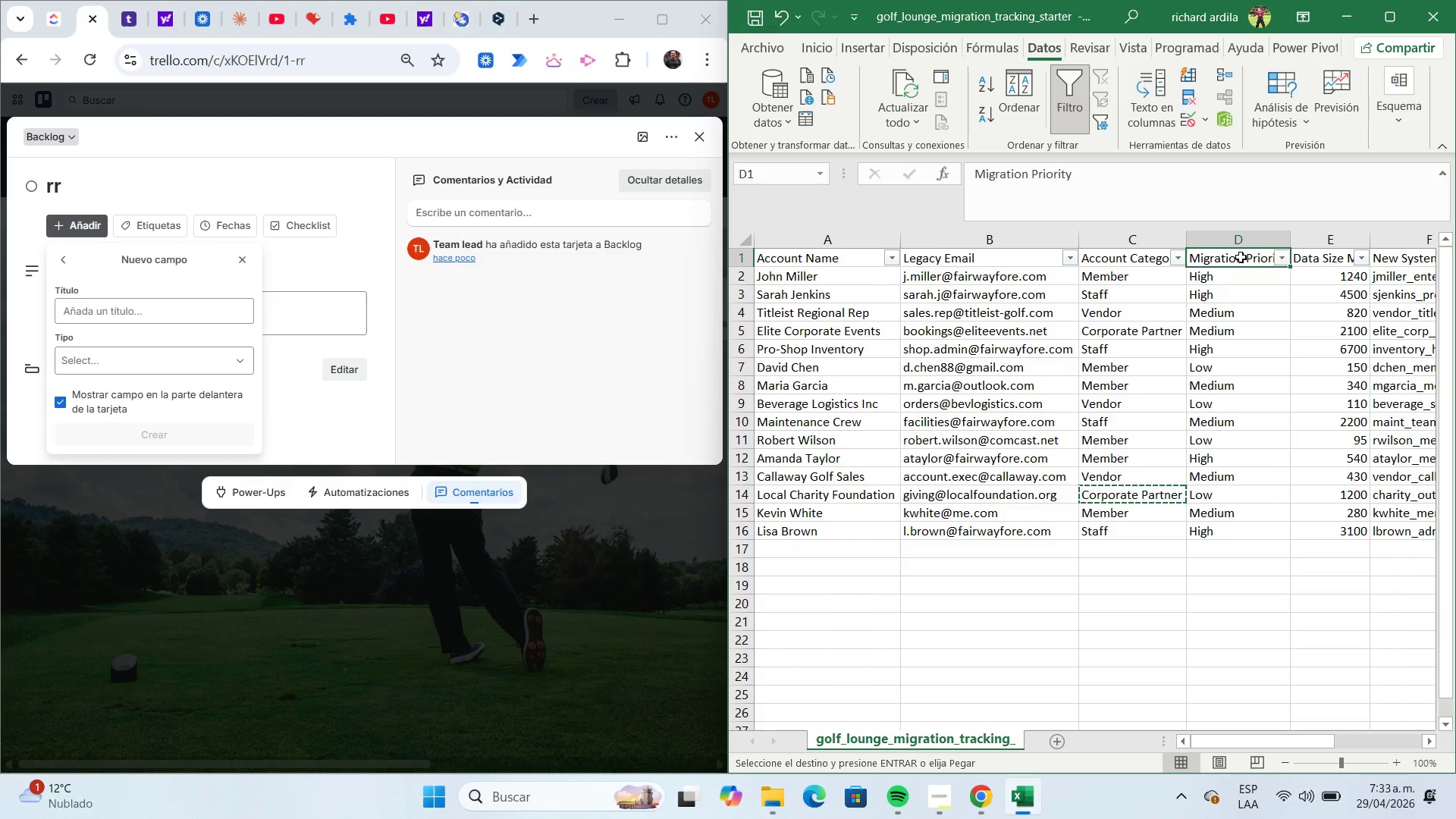 
key(Control+C)
 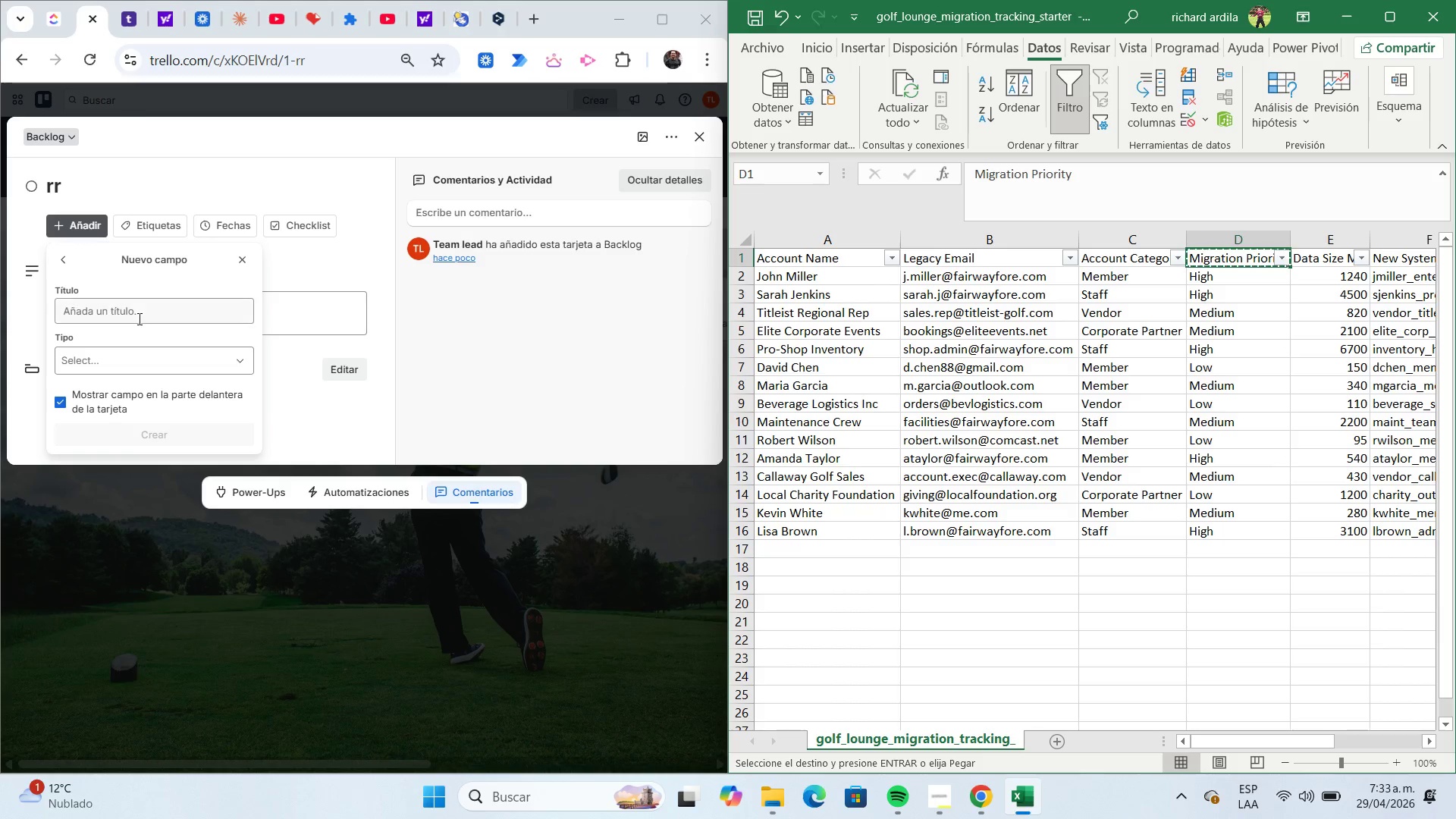 
left_click([136, 314])
 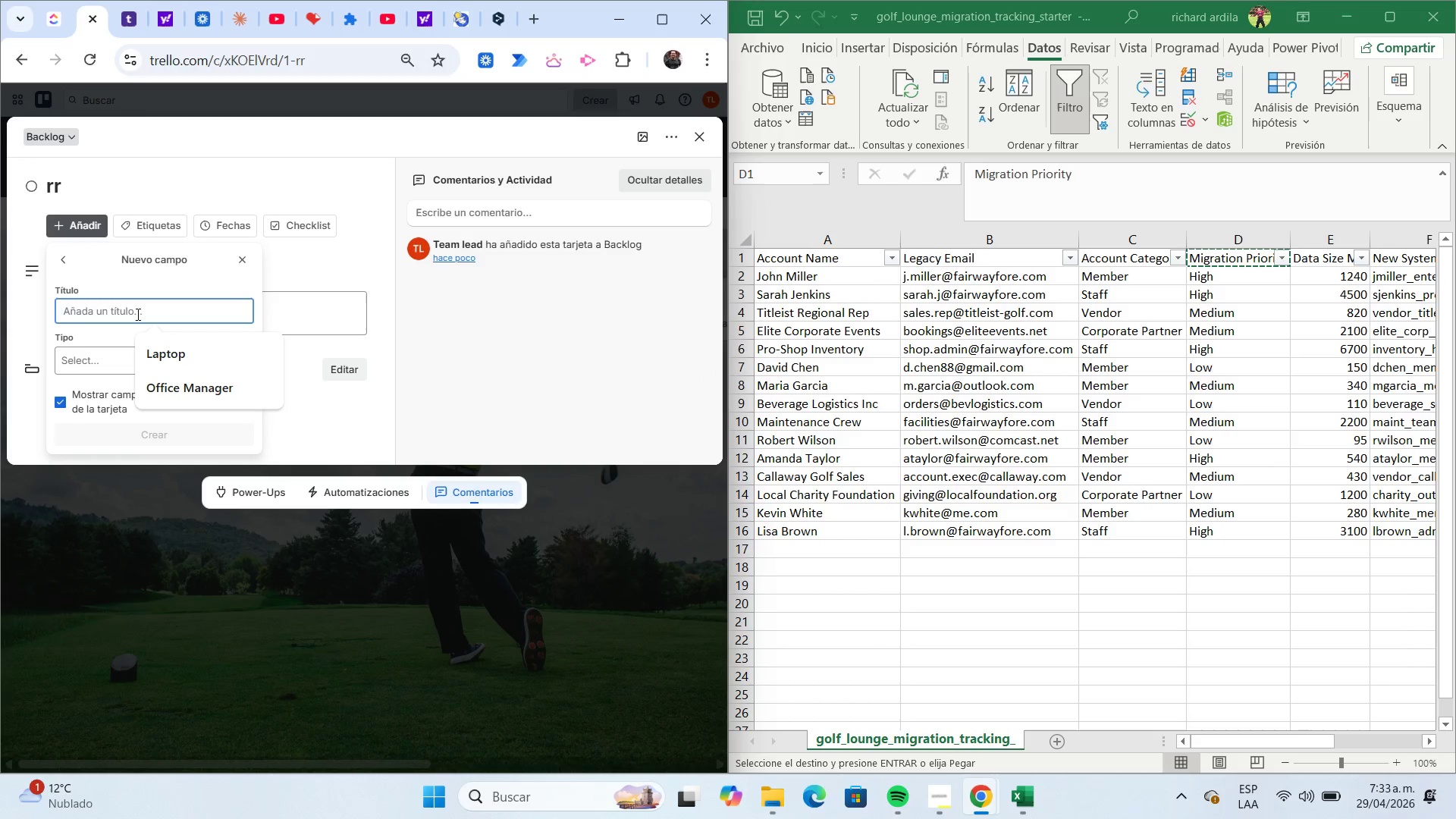 
key(Control+V)
 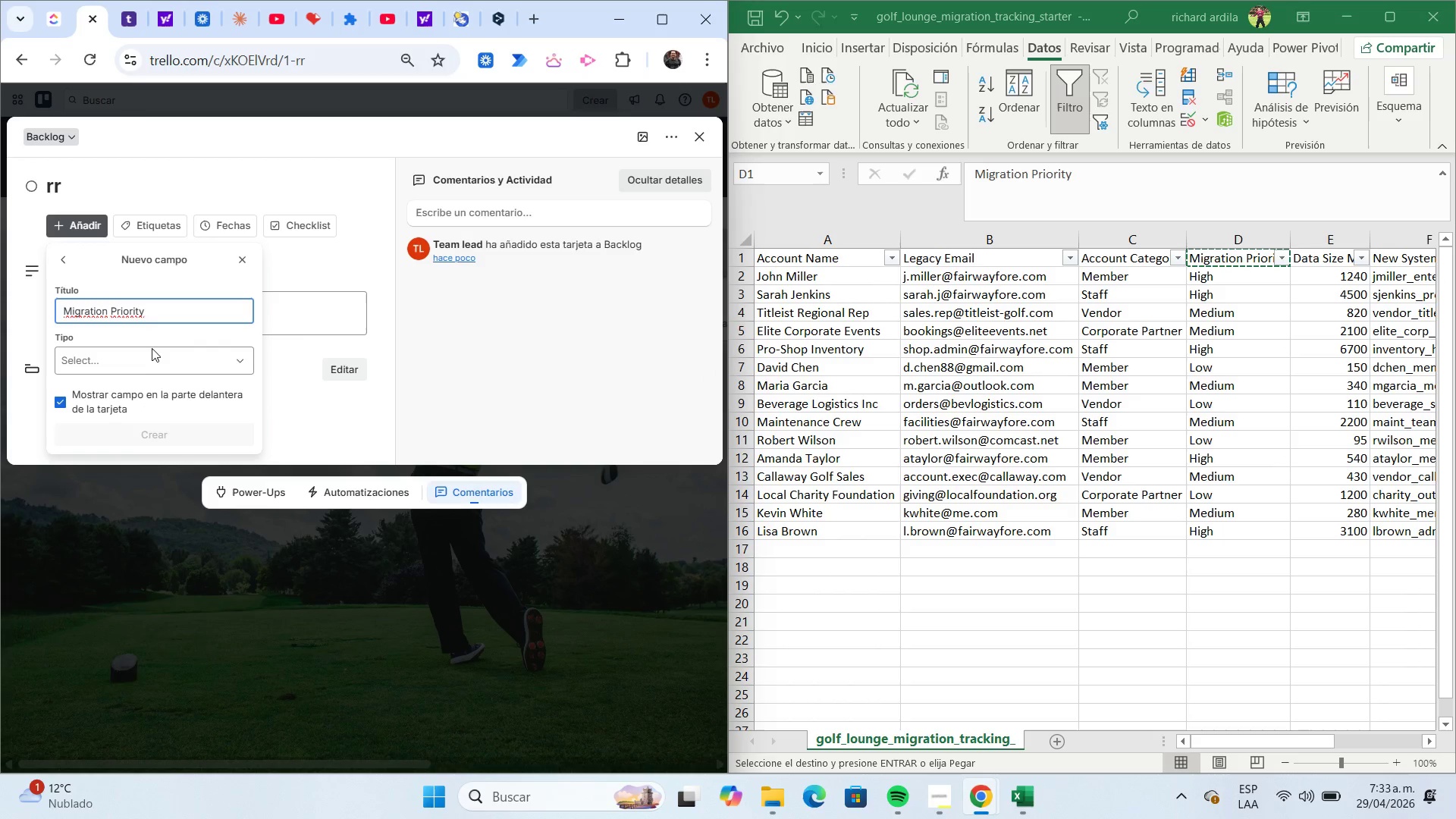 
left_click([153, 358])
 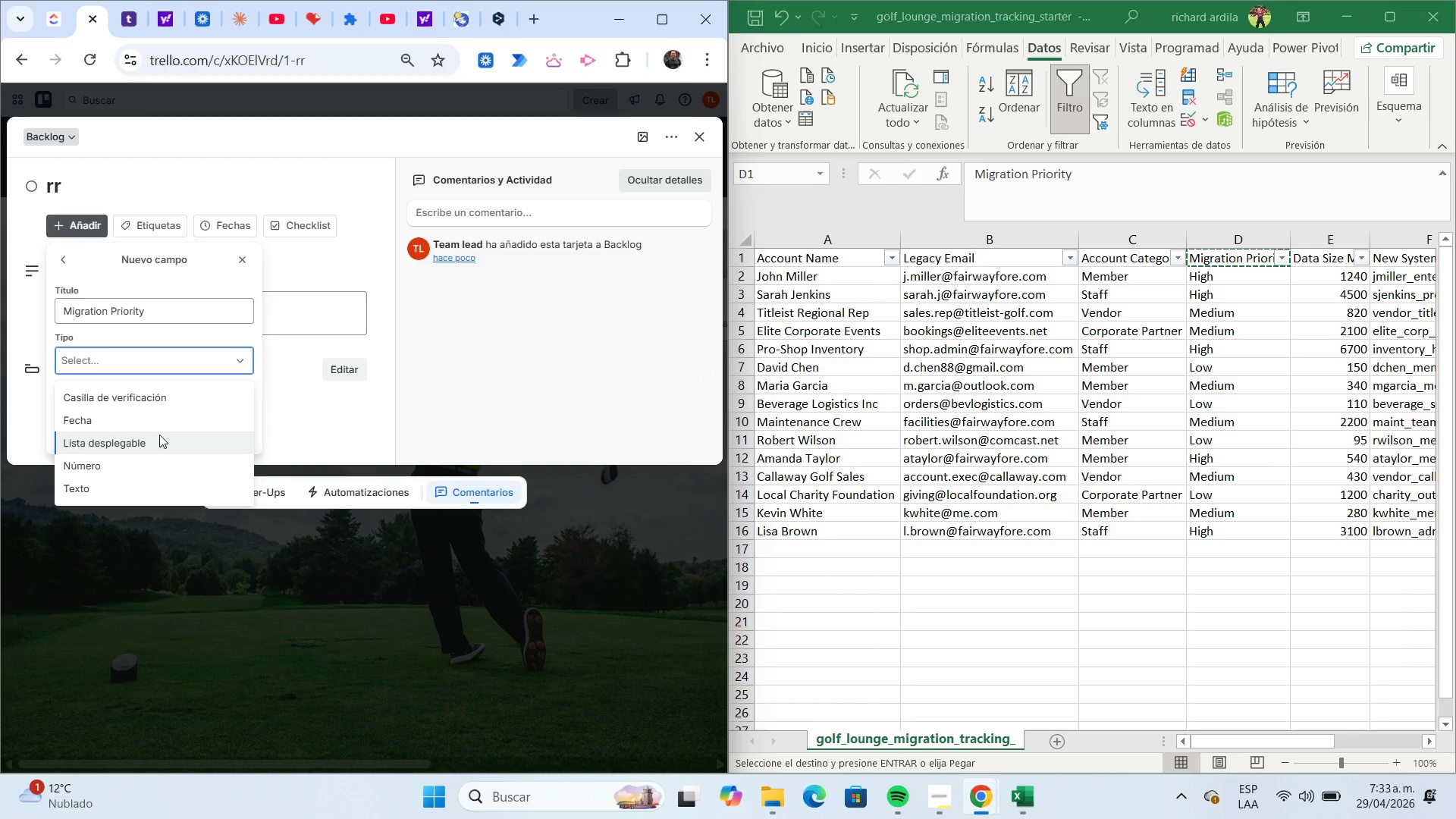 
left_click([158, 436])
 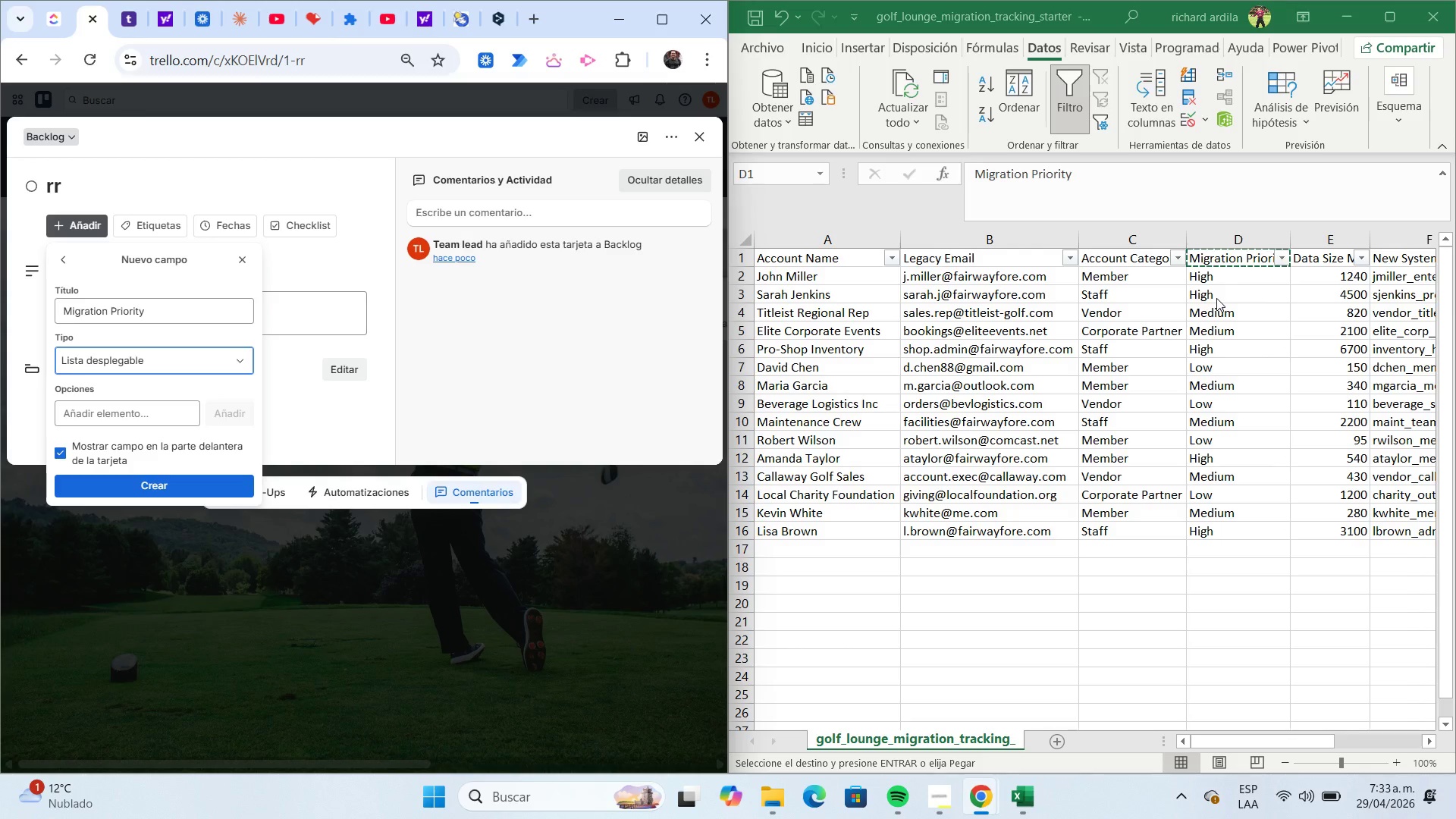 
double_click([1230, 282])
 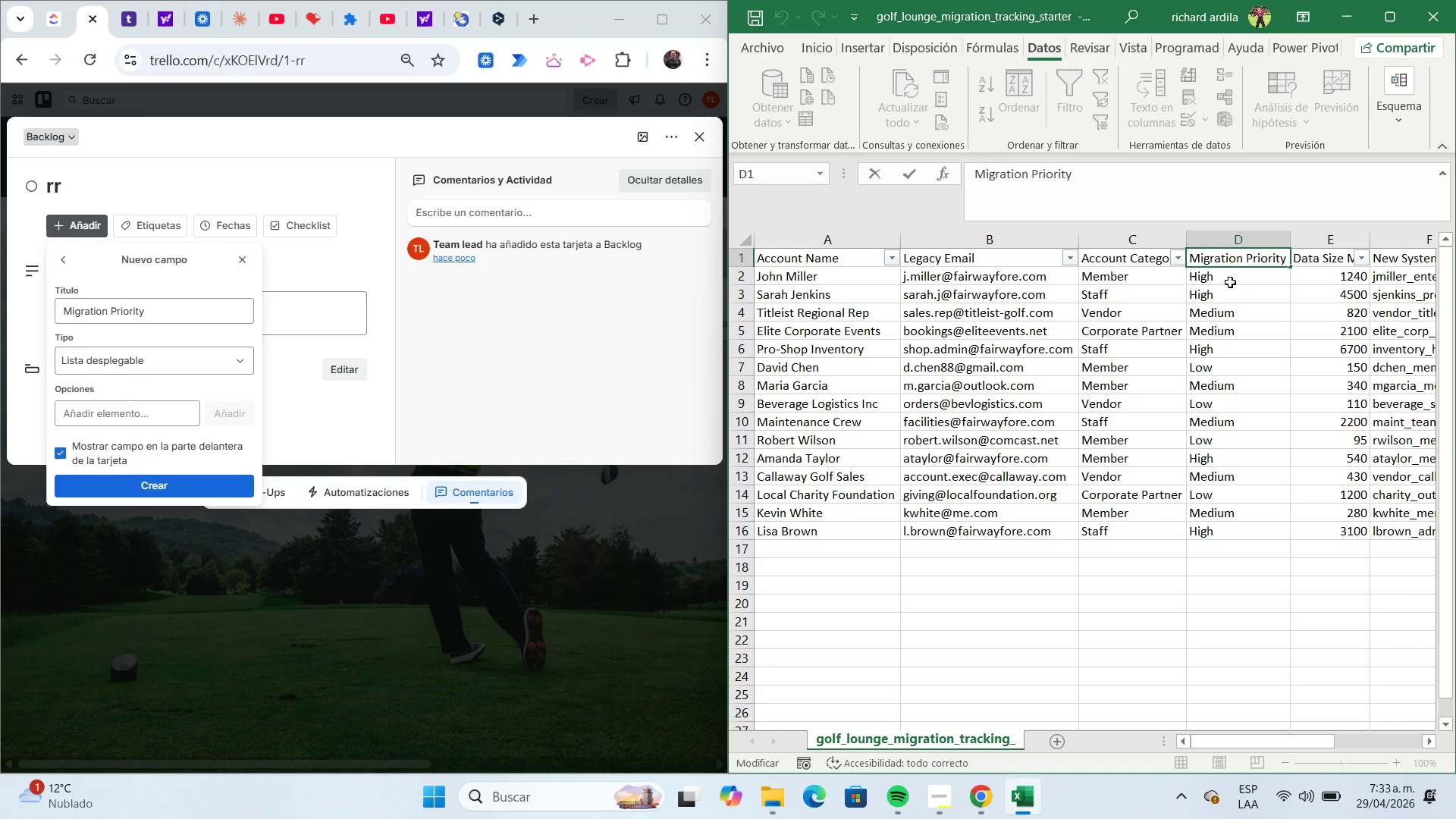 
left_click([1230, 282])
 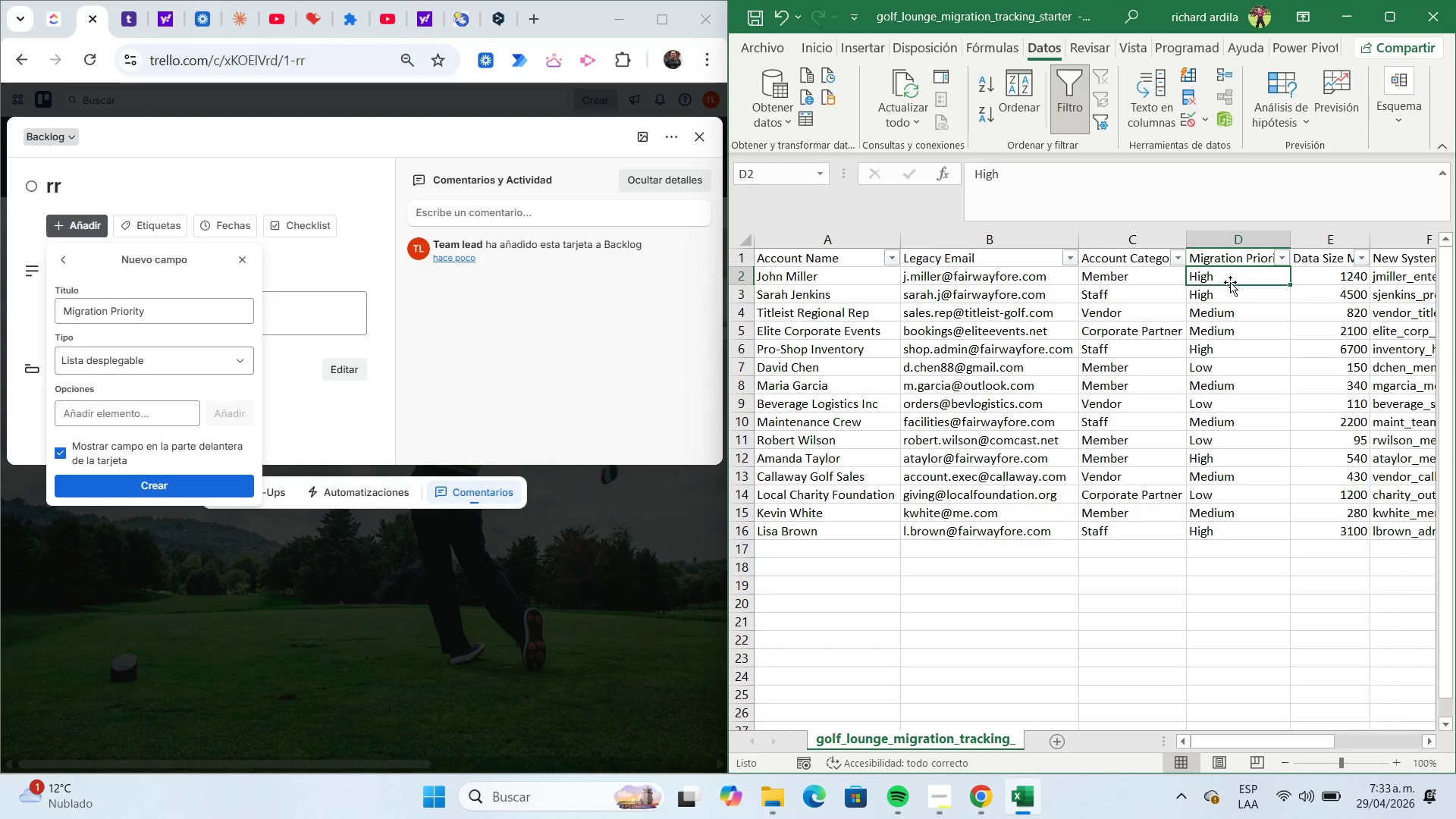 
key(Control+C)
 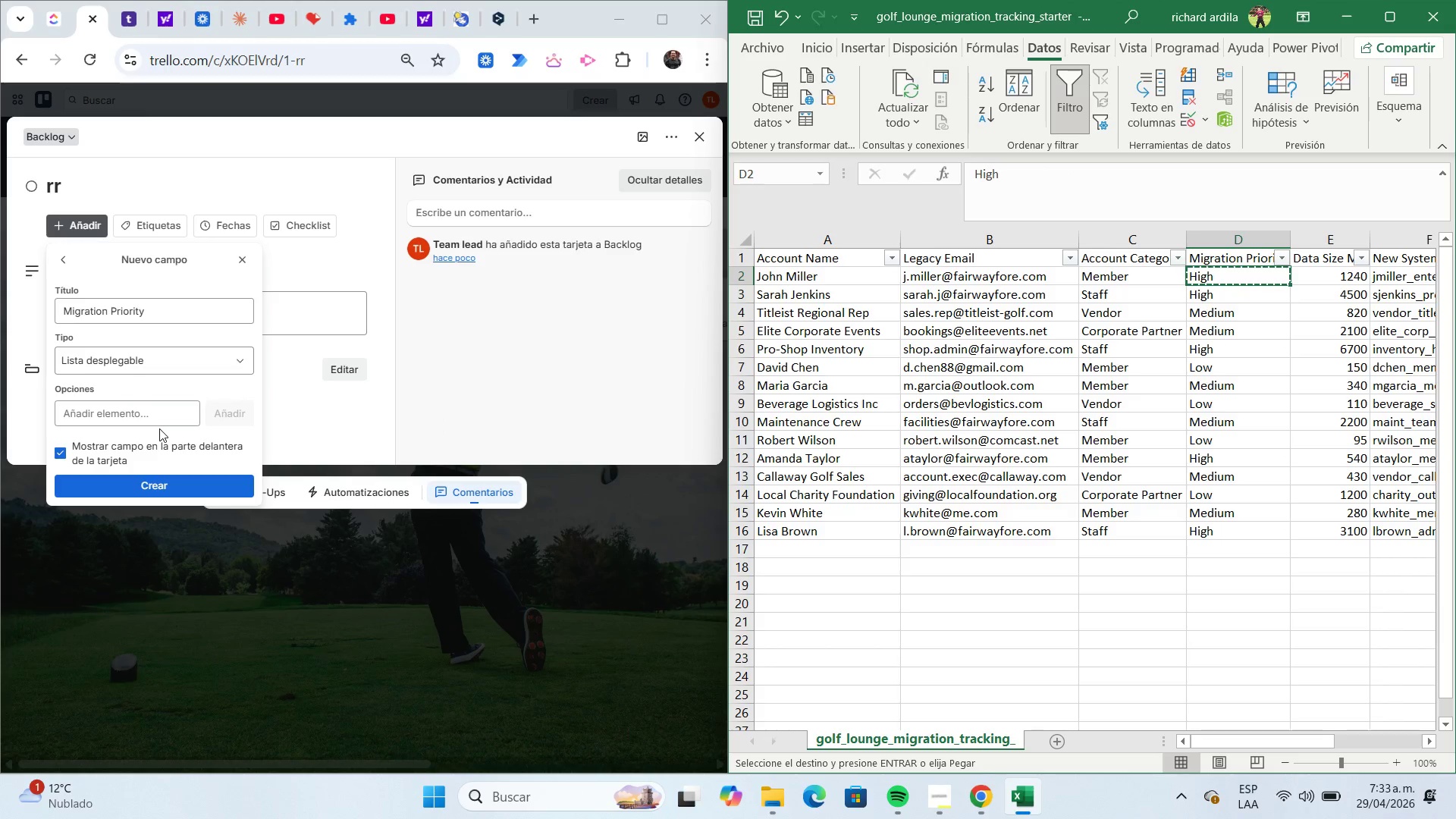 
left_click([147, 422])
 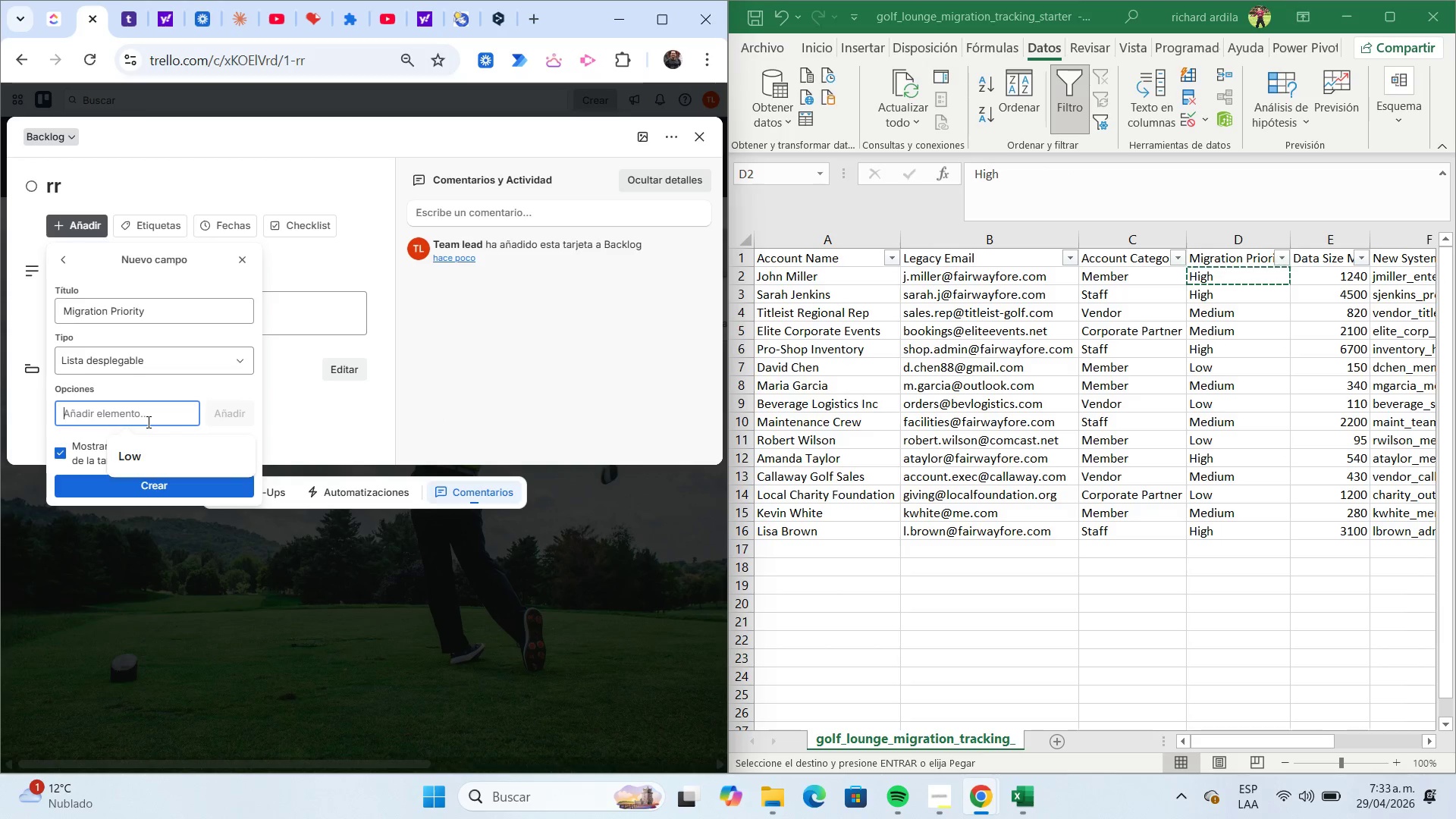 
key(Control+ControlLeft)
 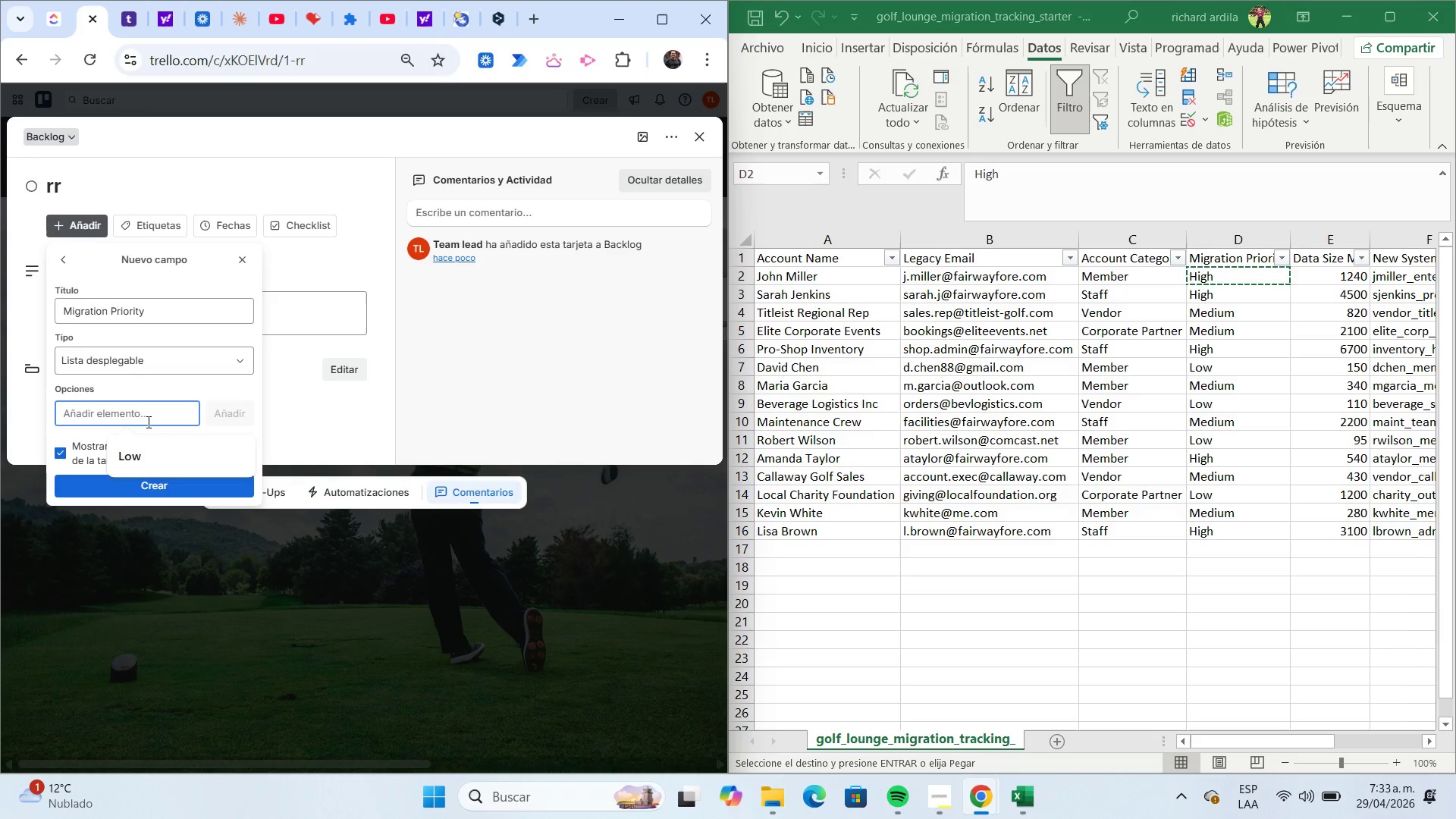 
key(Control+V)
 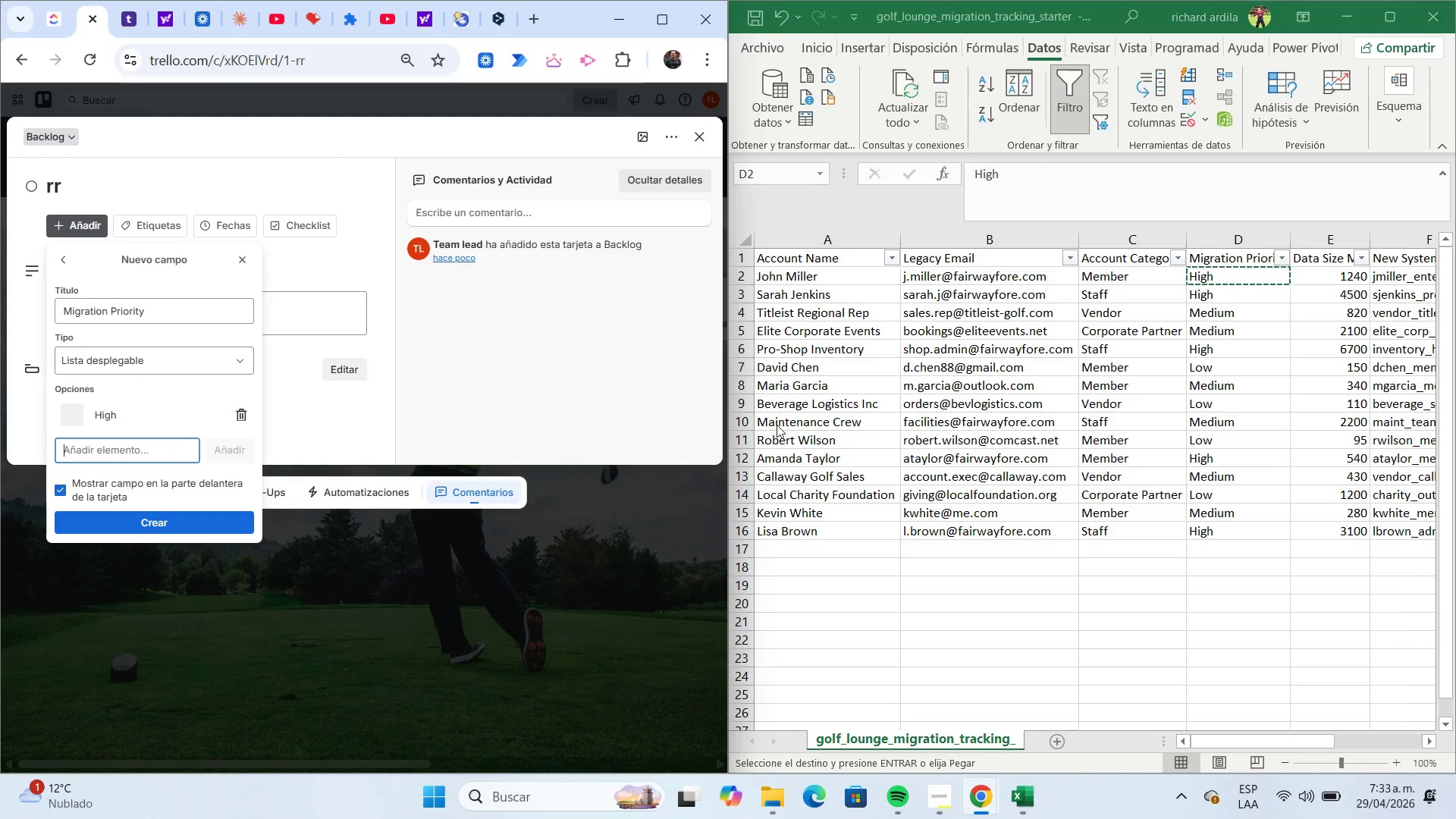 
left_click([1225, 322])
 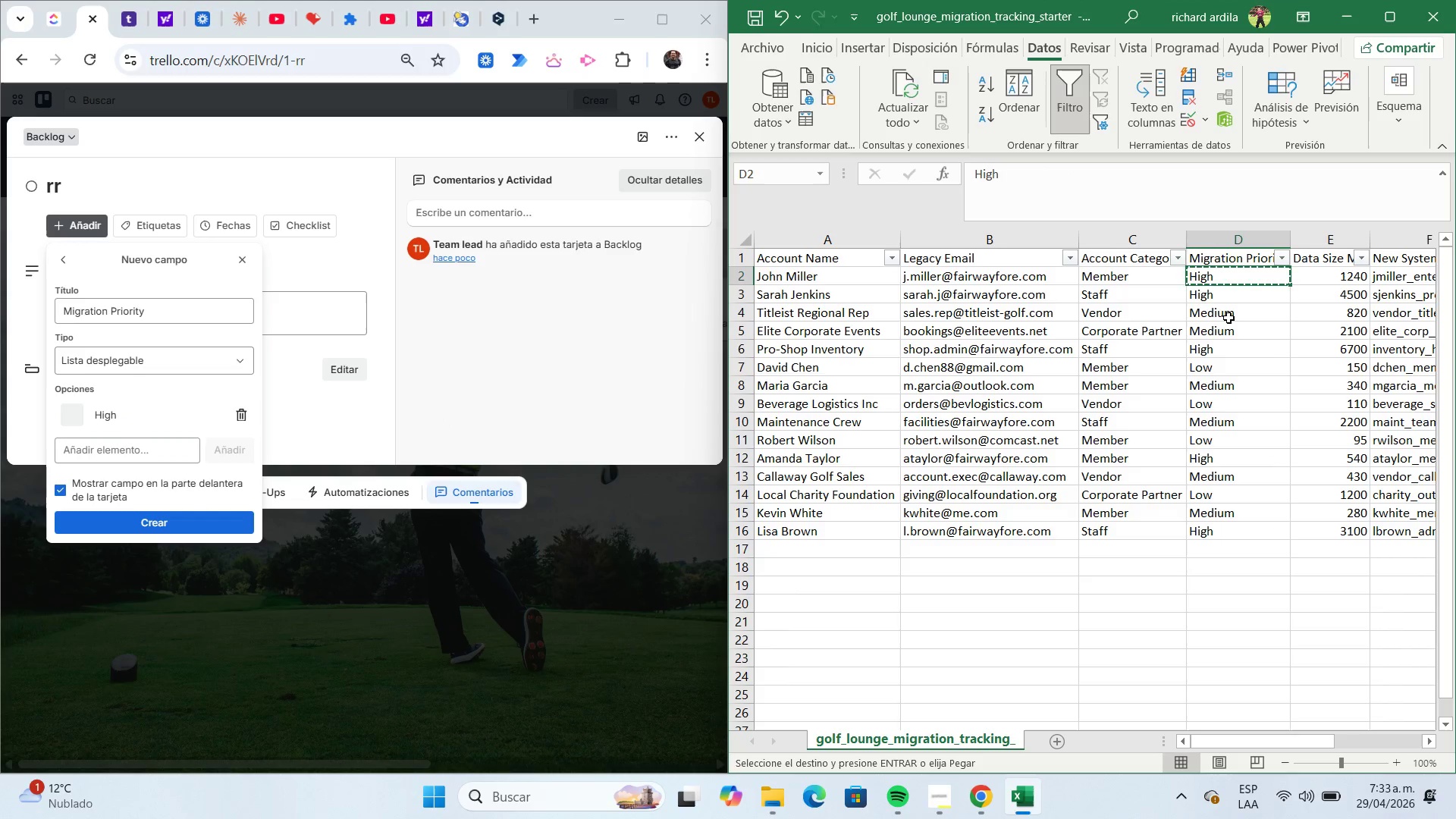 
left_click([1228, 318])
 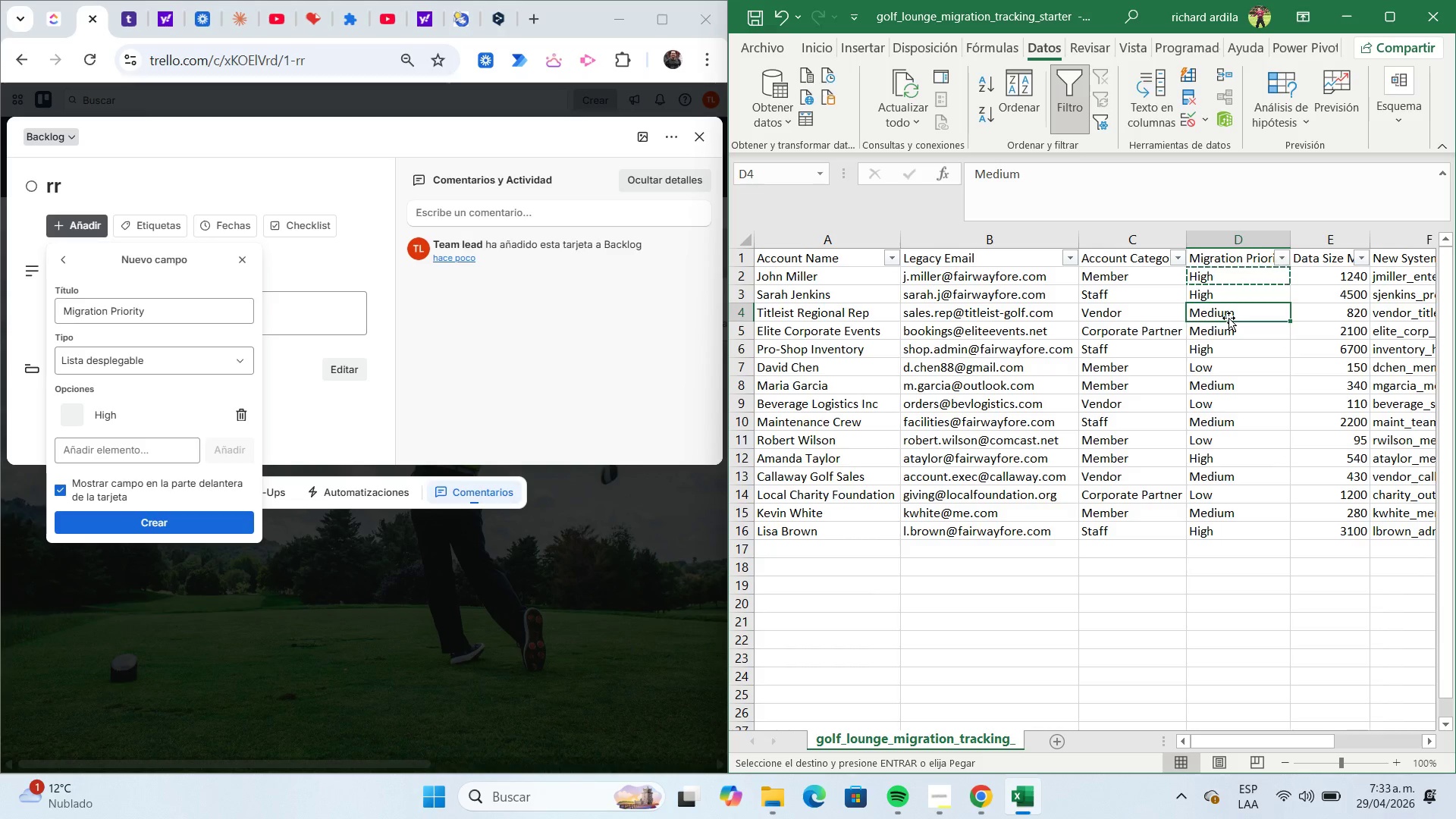 
key(Control+C)
 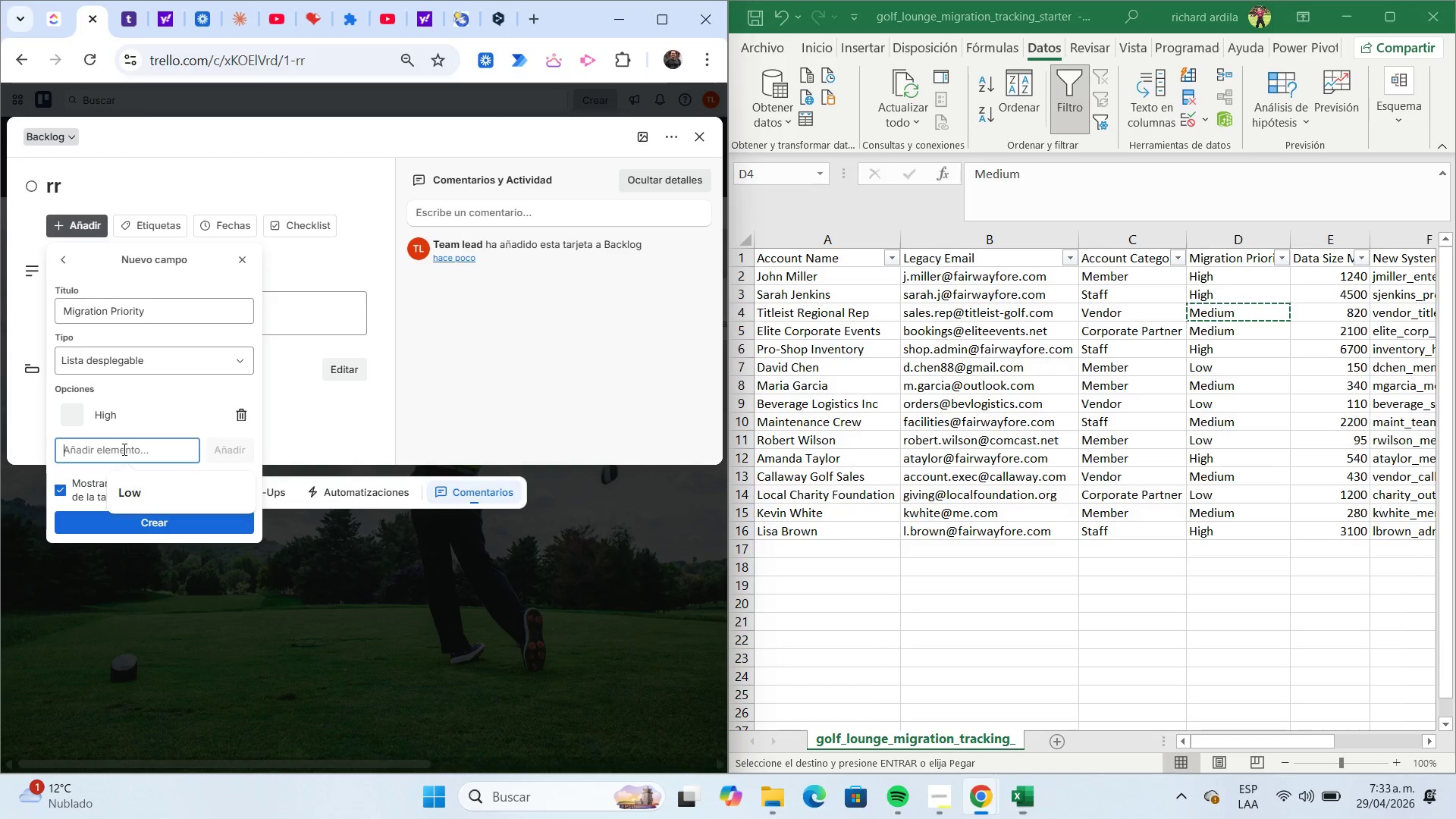 
key(Control+ControlLeft)
 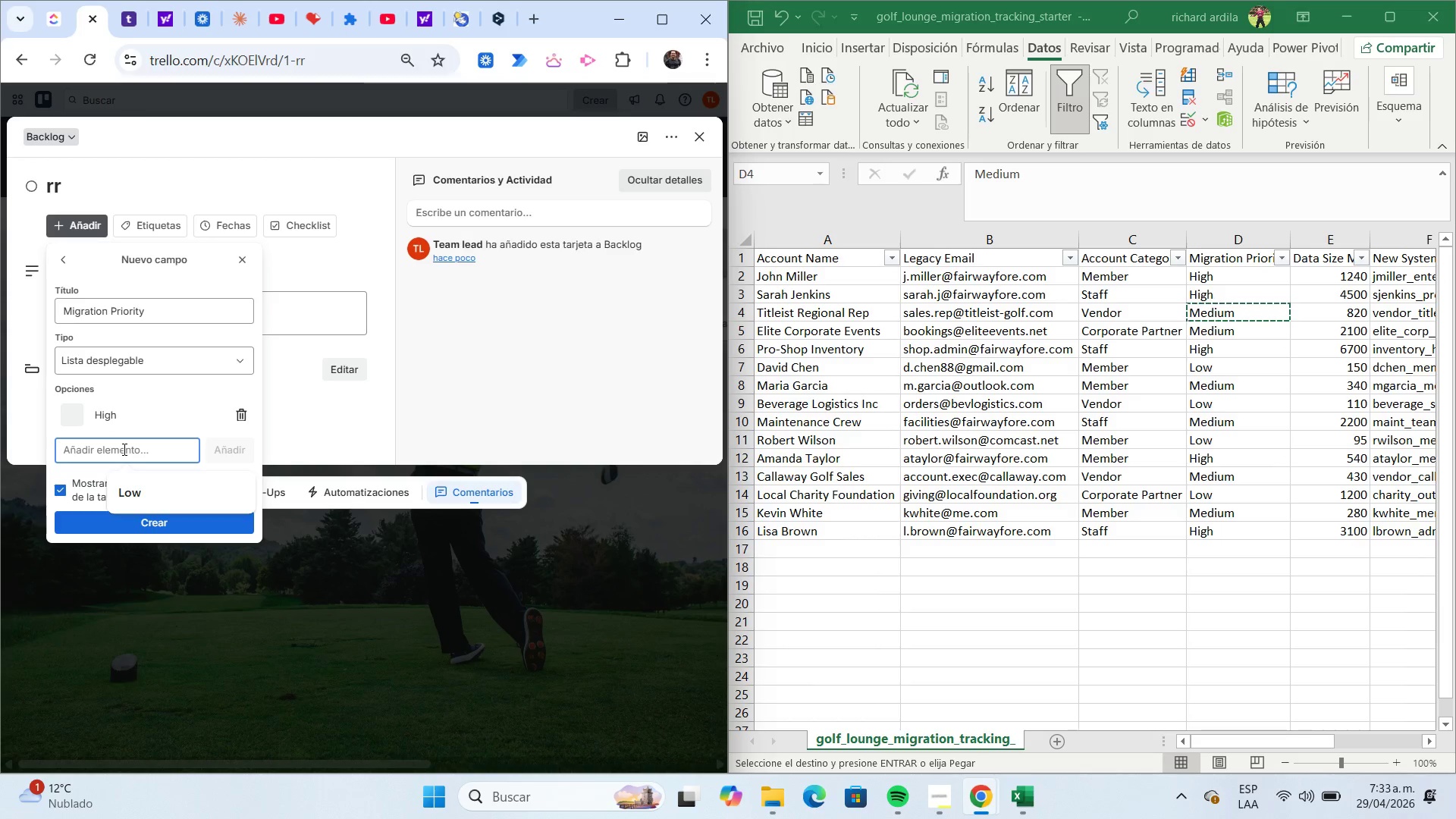 
key(Control+V)
 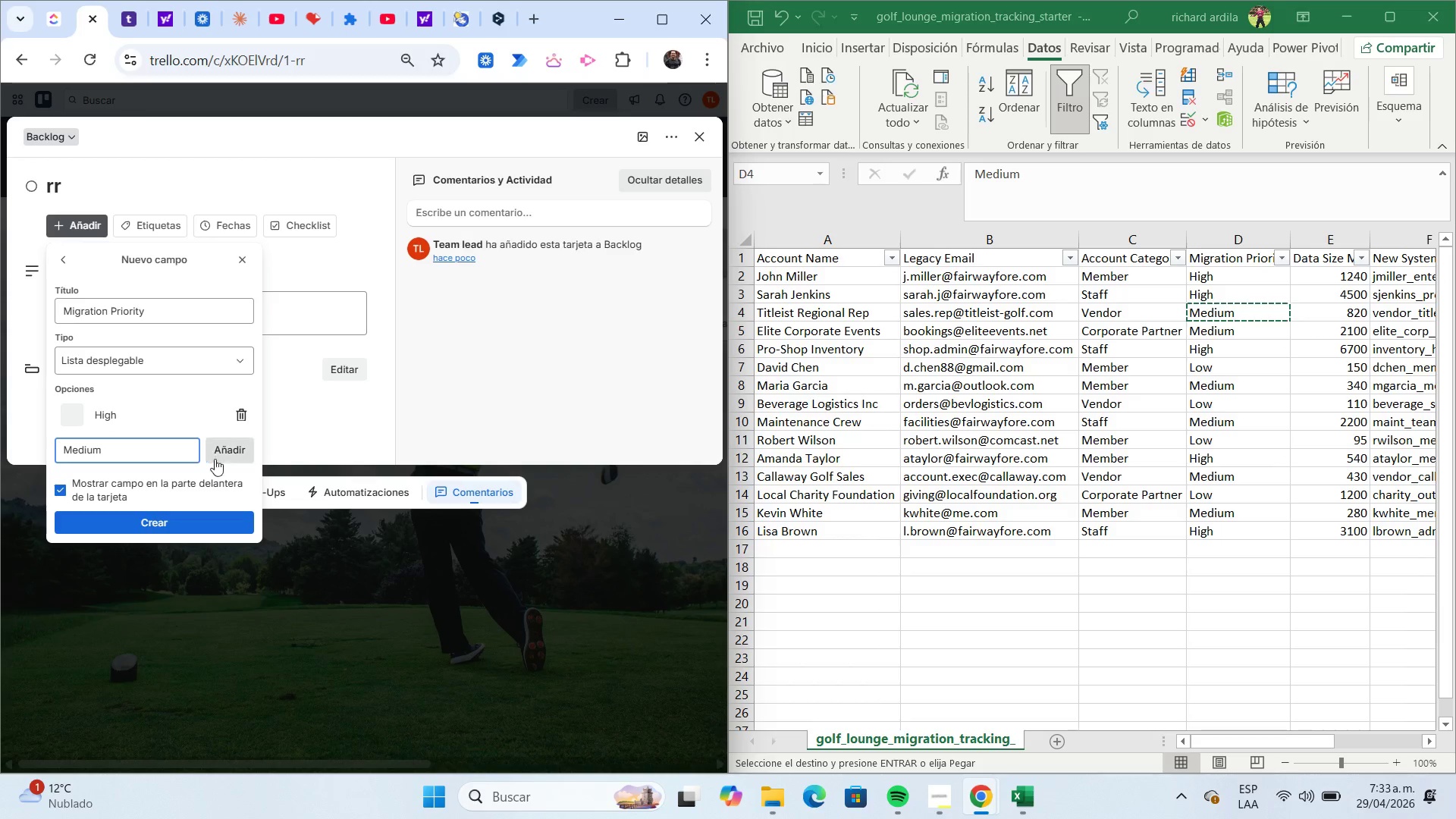 
left_click([219, 458])
 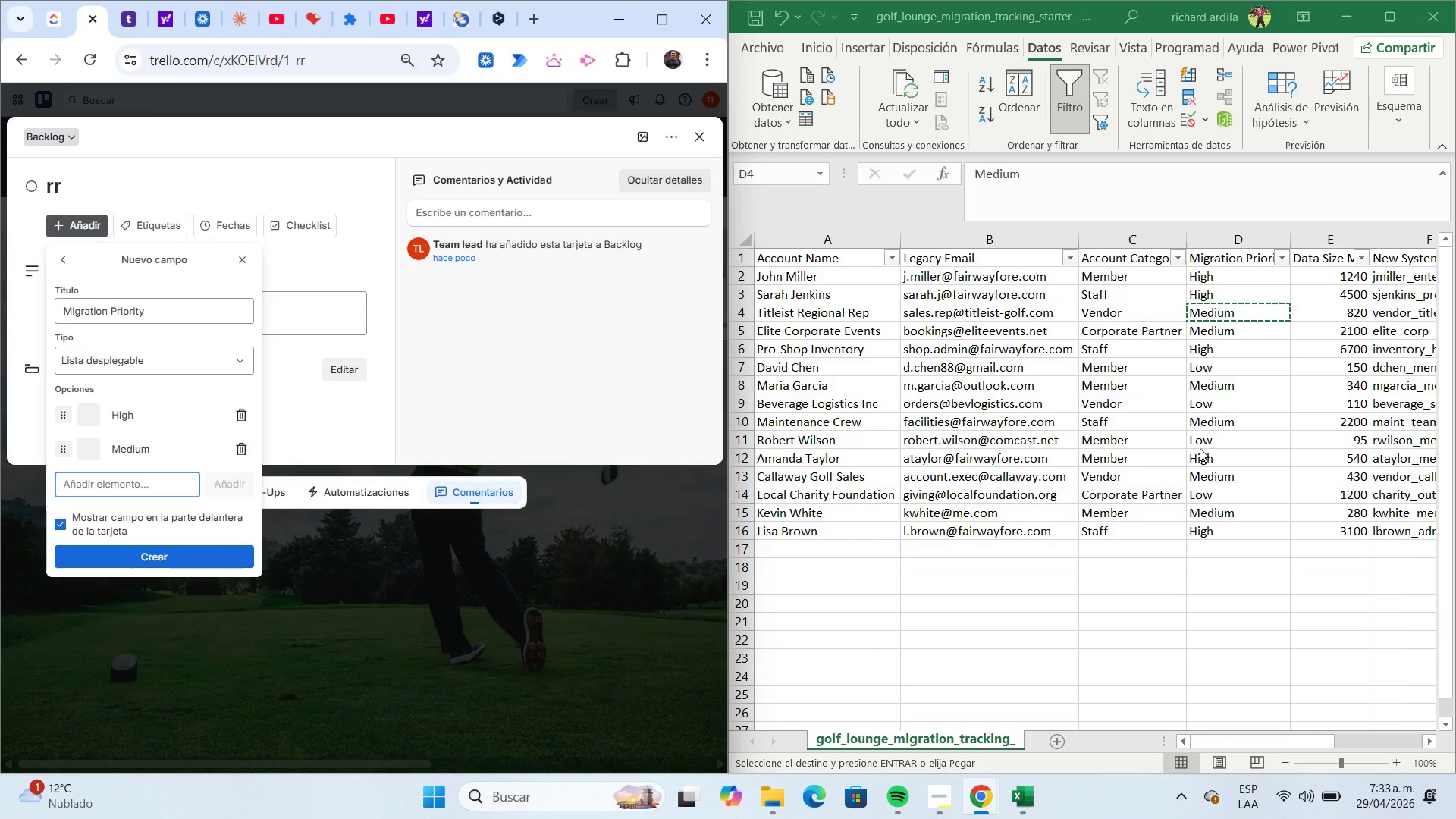 
left_click([1201, 444])
 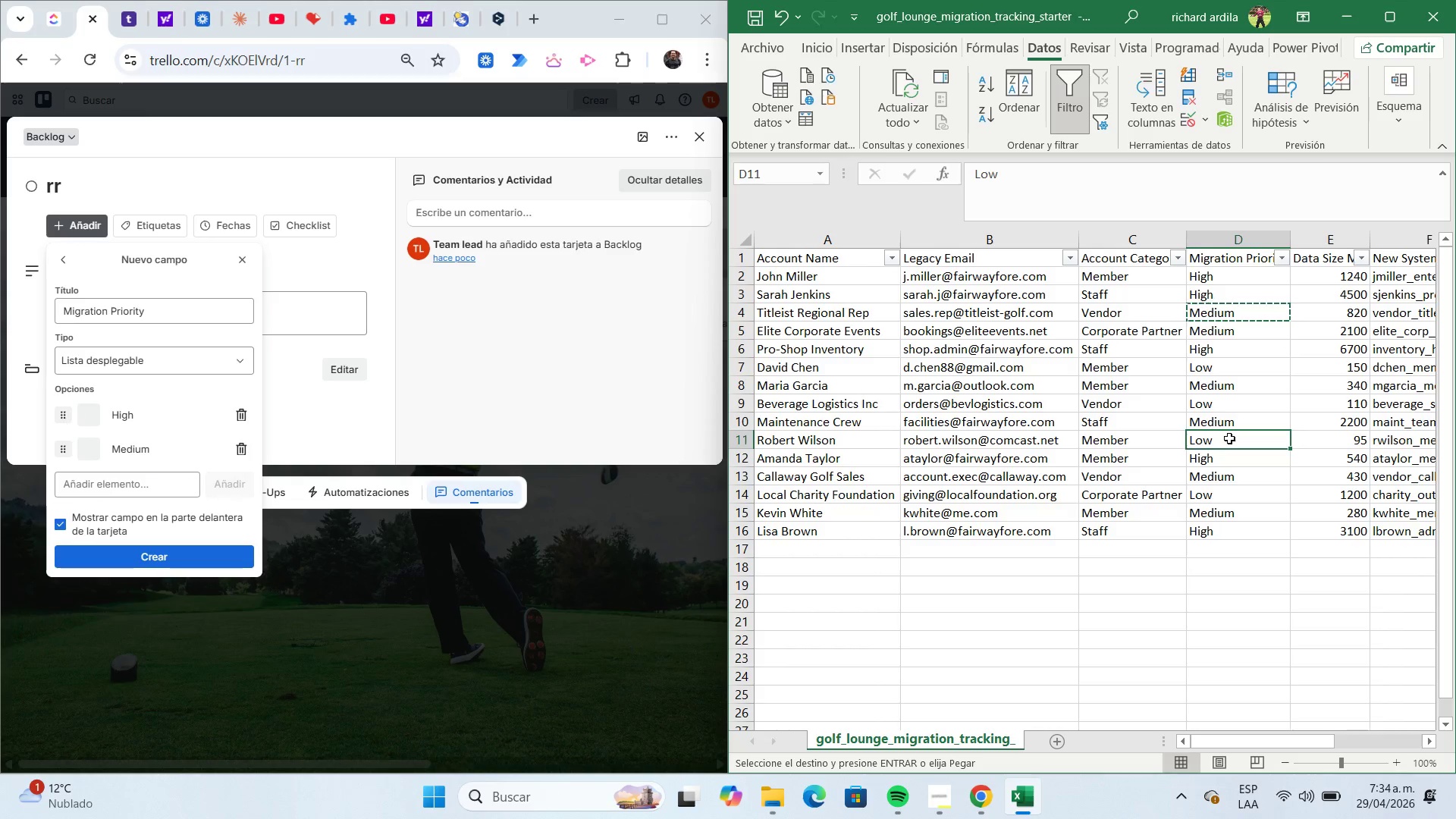 
key(Control+C)
 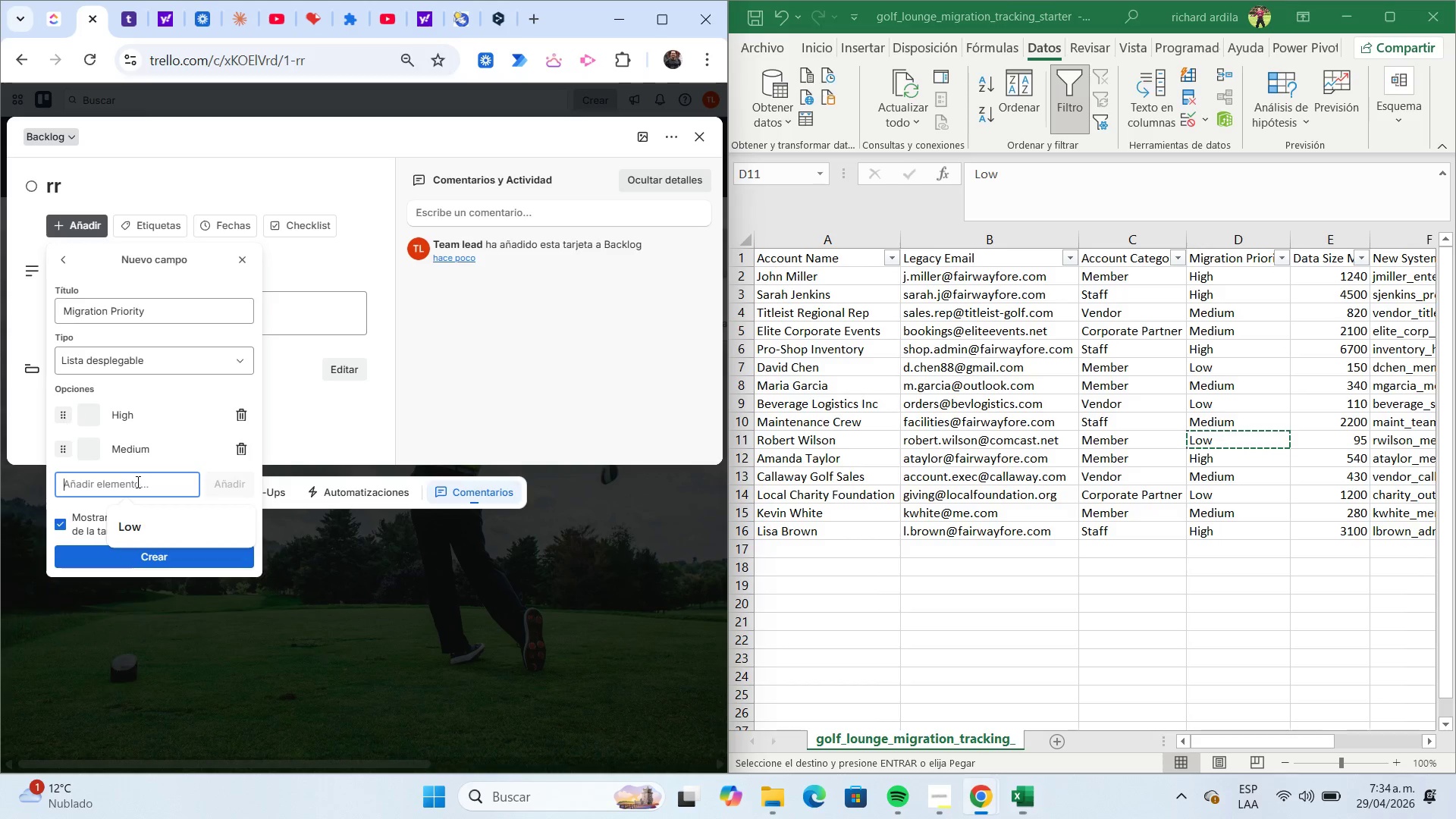 
key(Control+ControlLeft)
 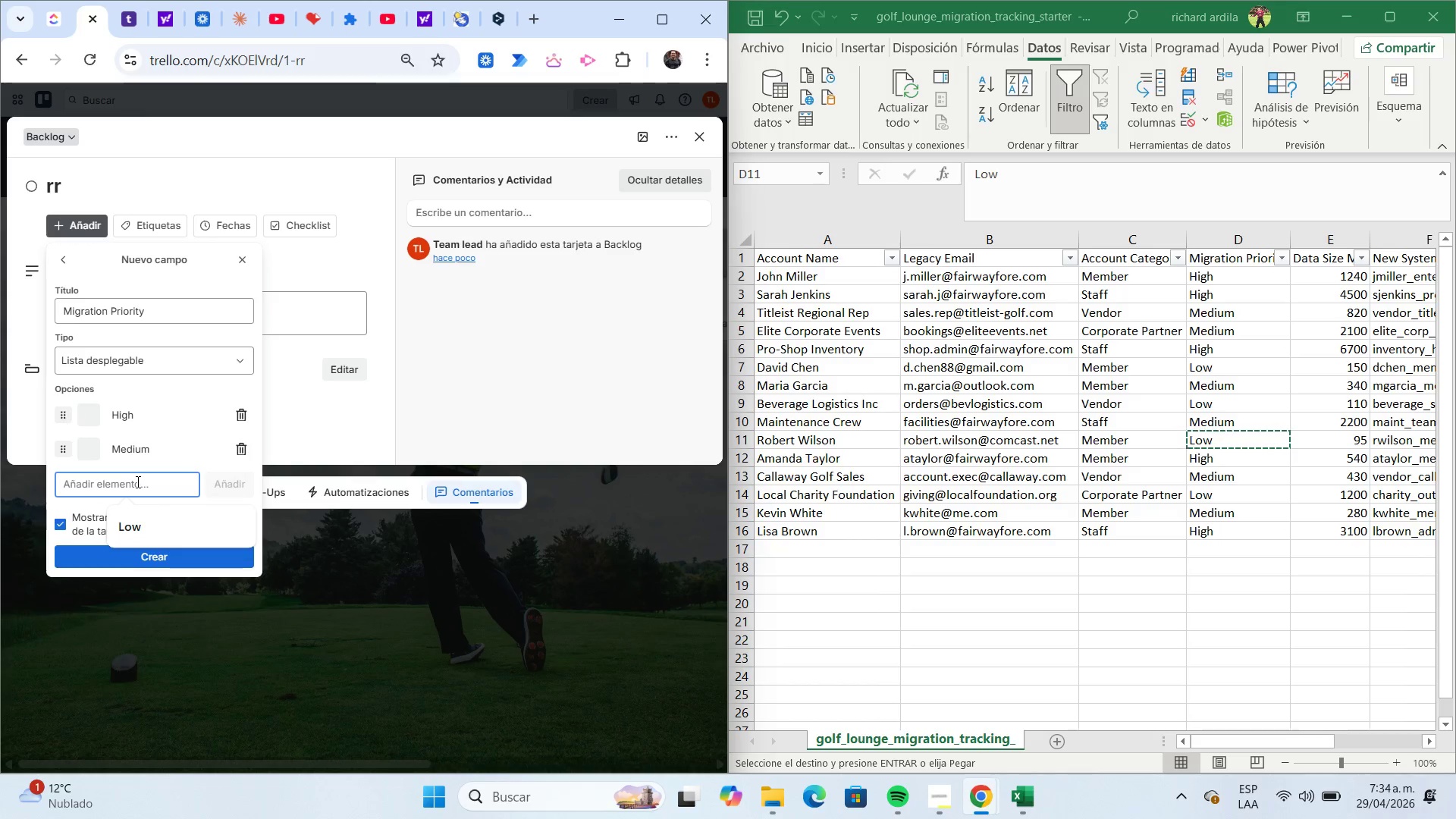 
key(Control+V)
 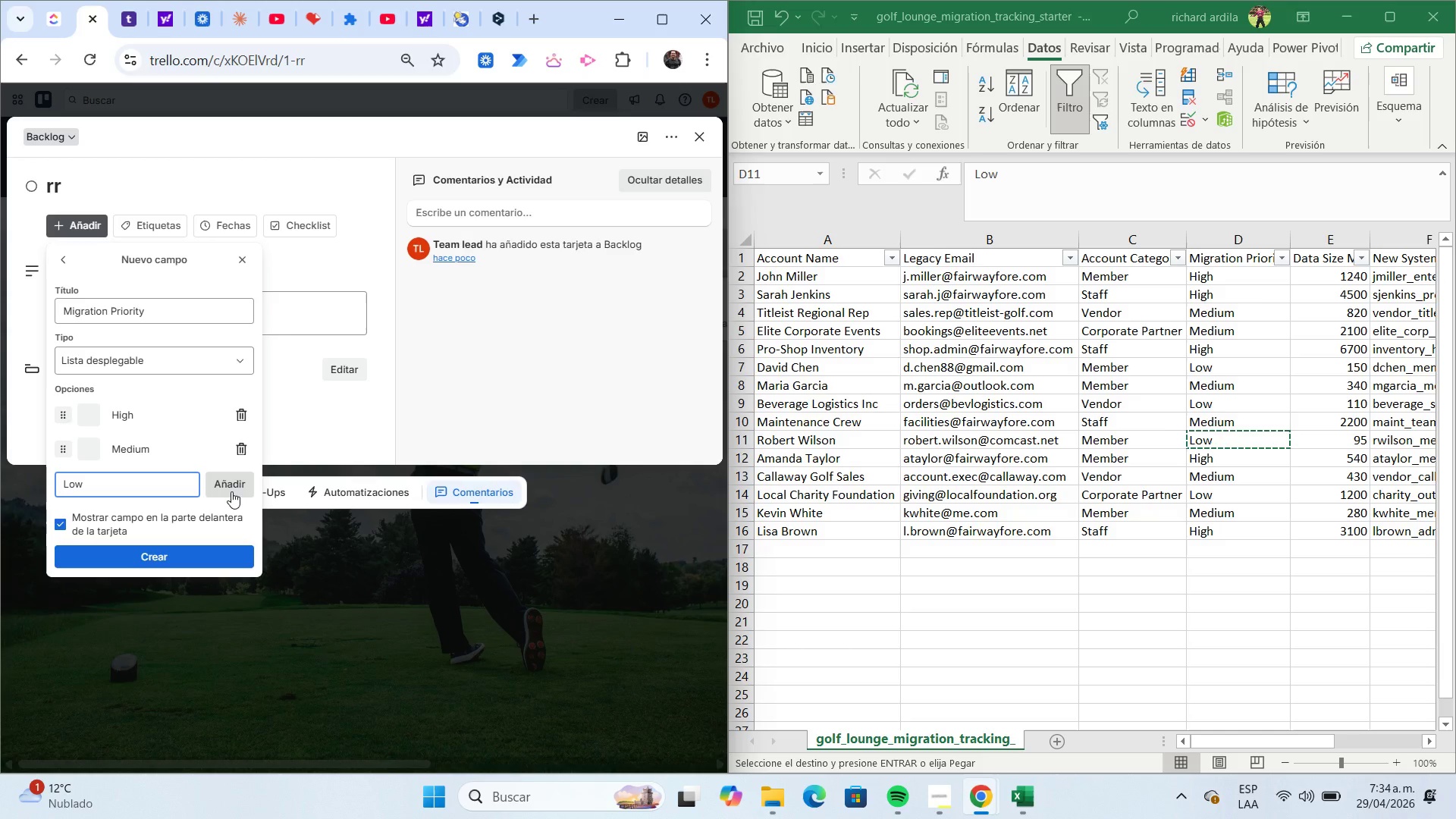 
left_click([231, 491])
 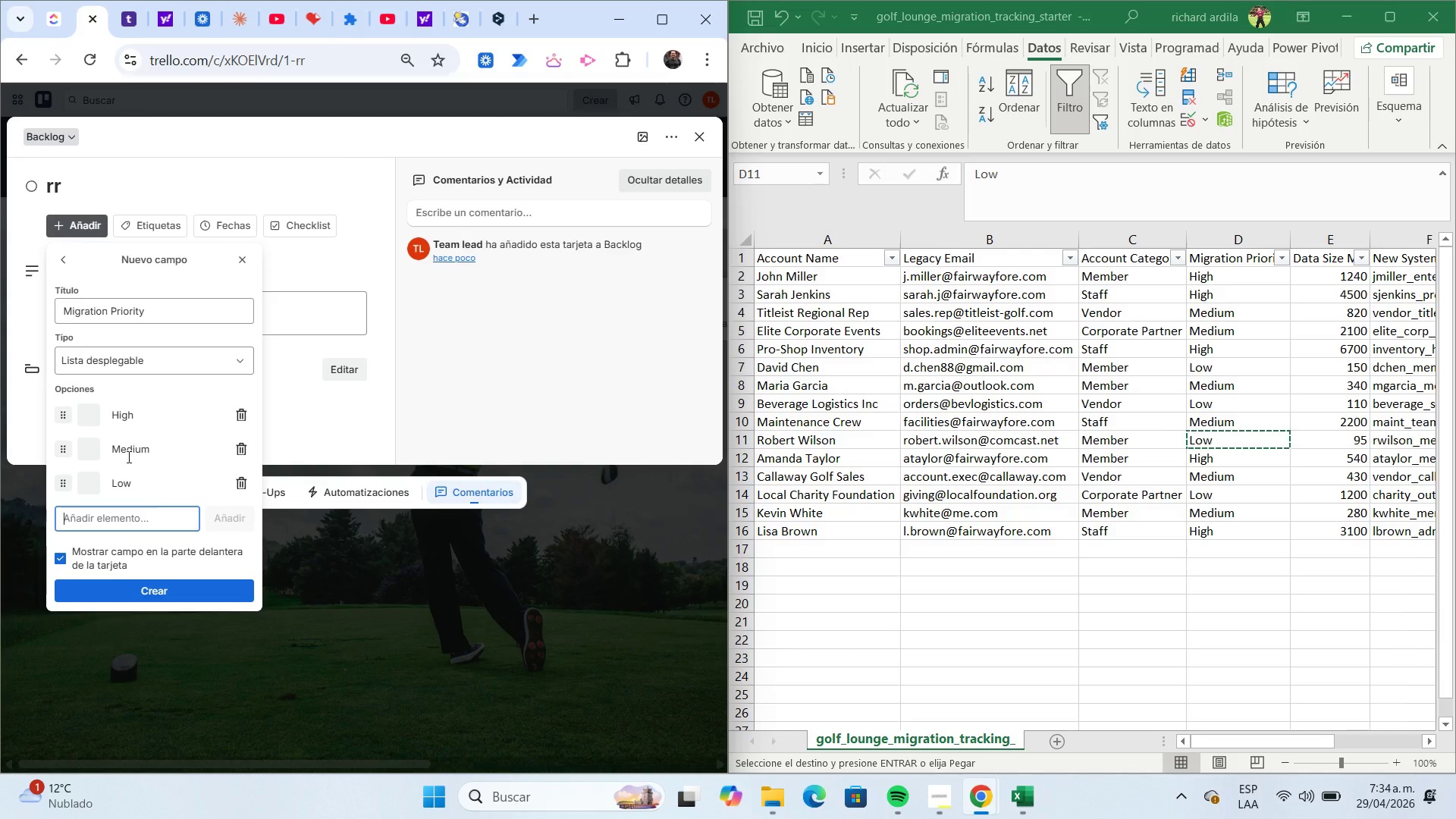 
mouse_move([103, 438])
 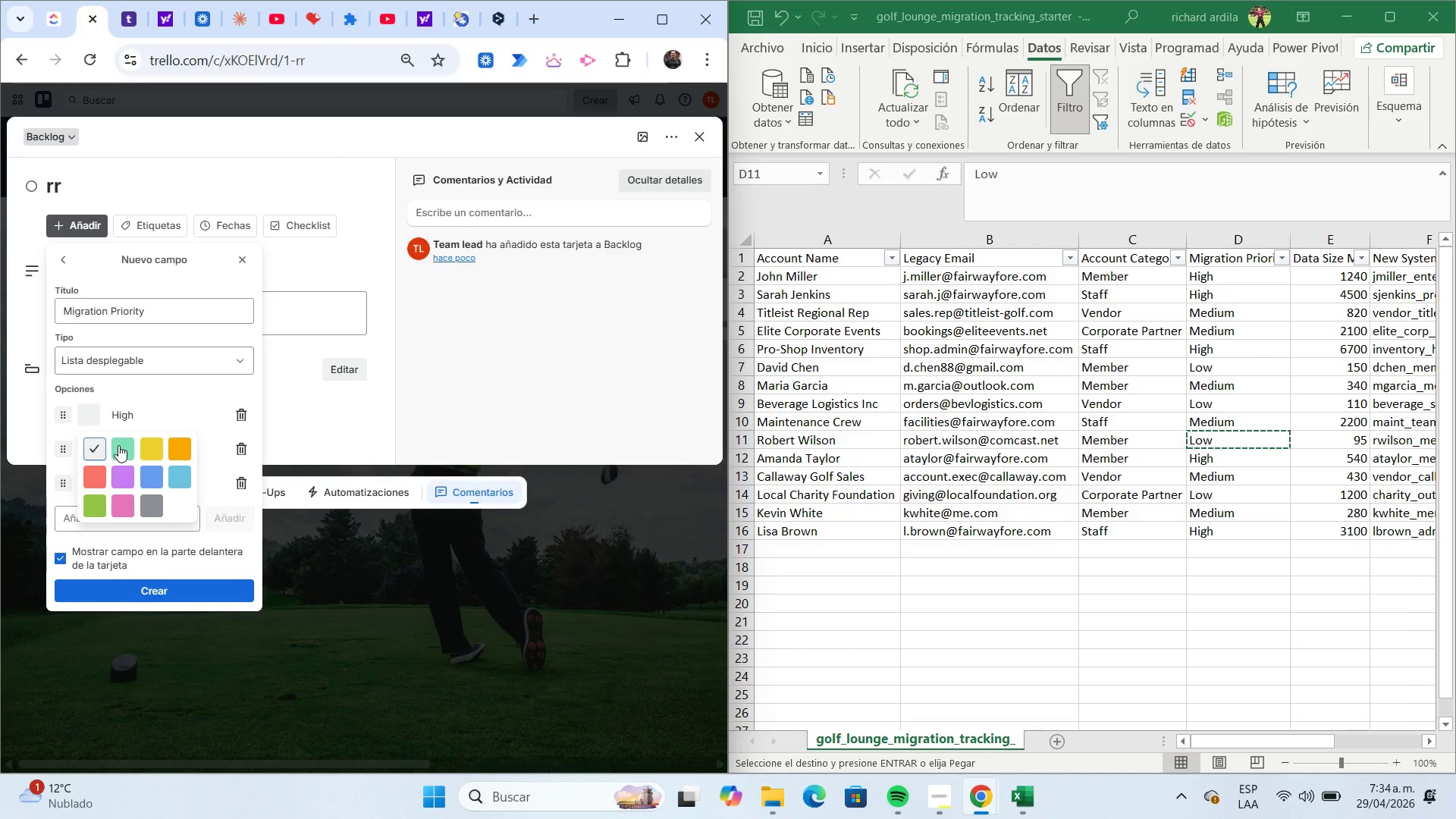 
left_click([119, 445])
 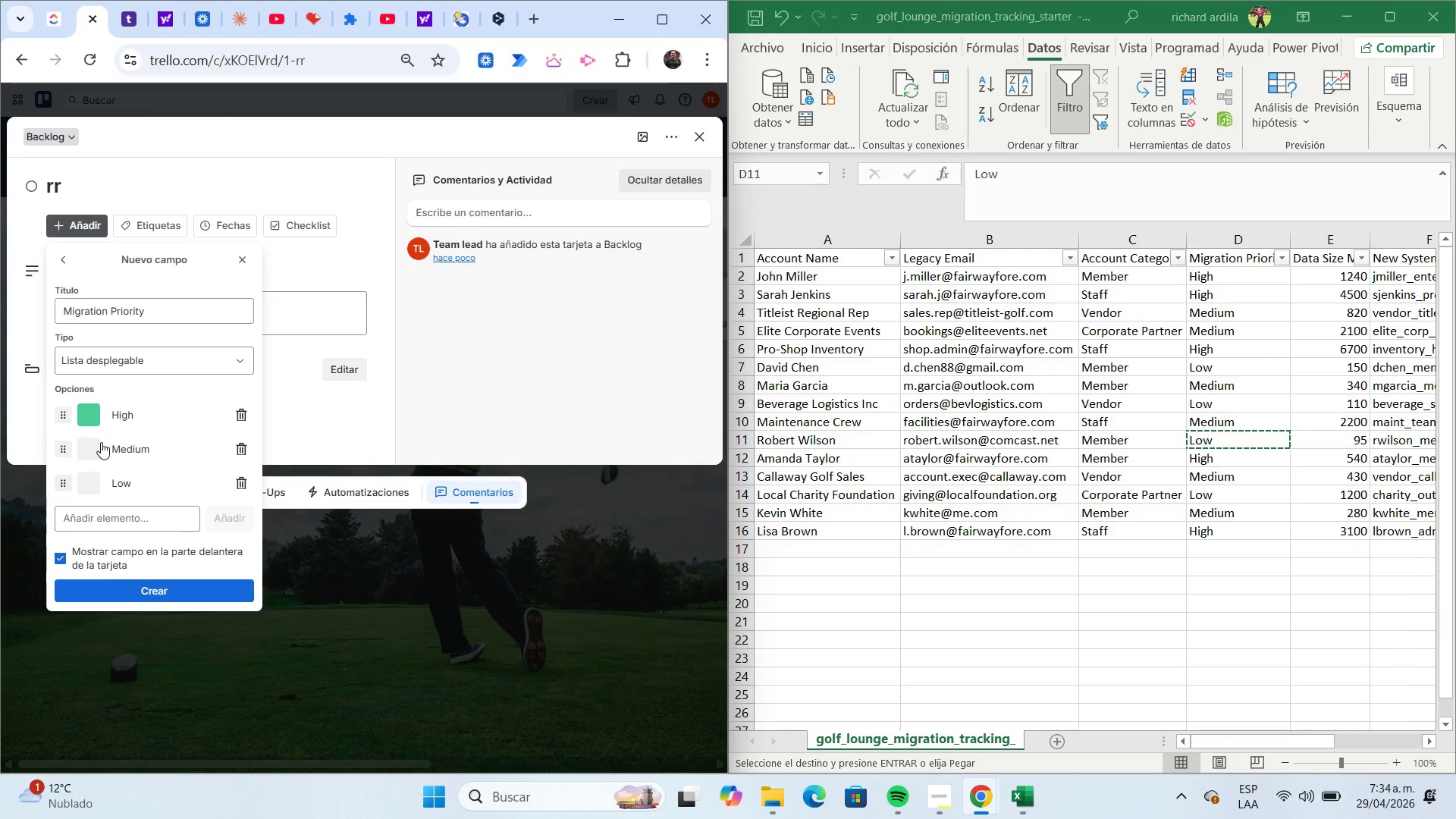 
left_click([94, 441])
 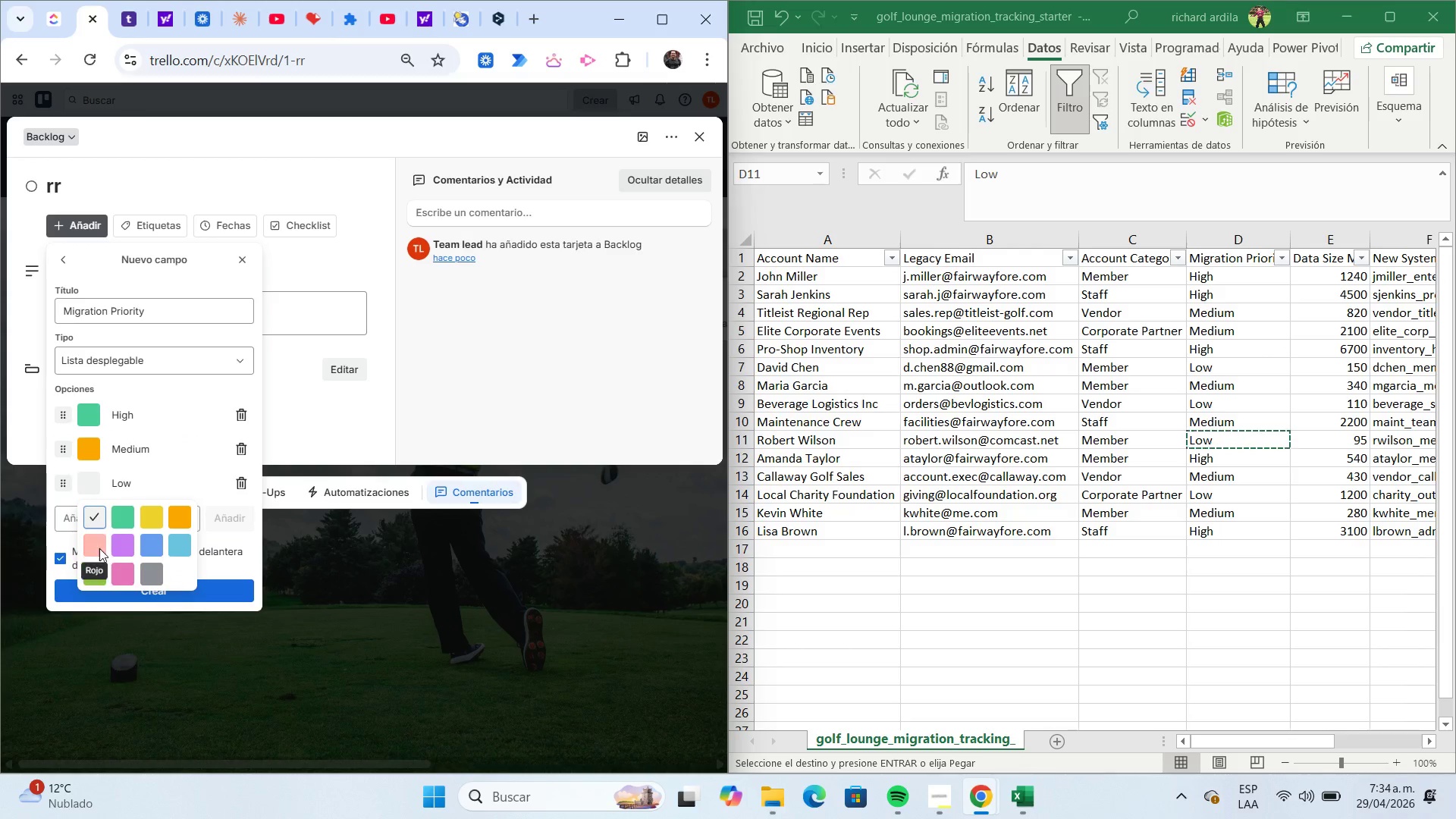 
wait(5.56)
 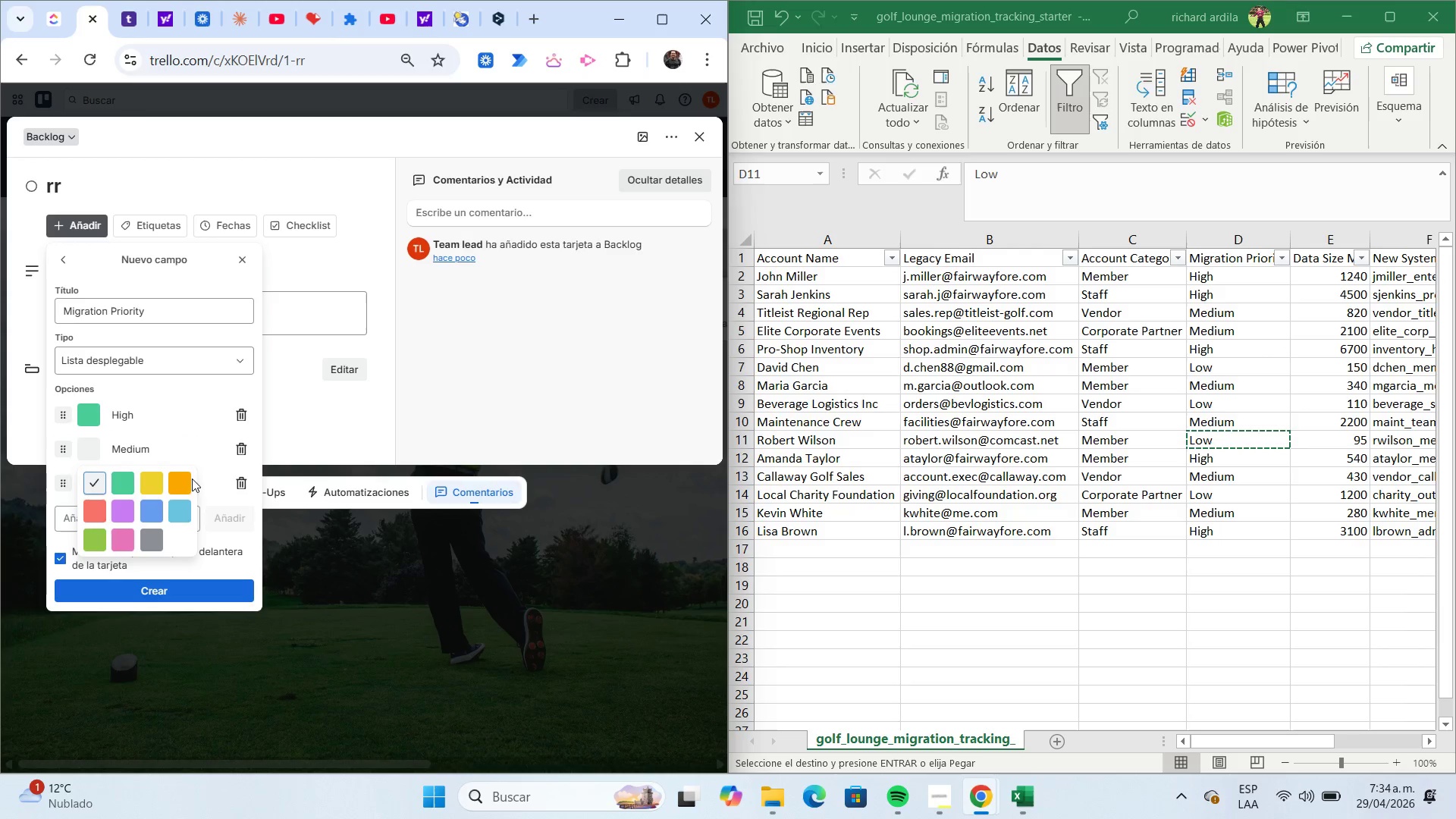 
left_click([158, 589])
 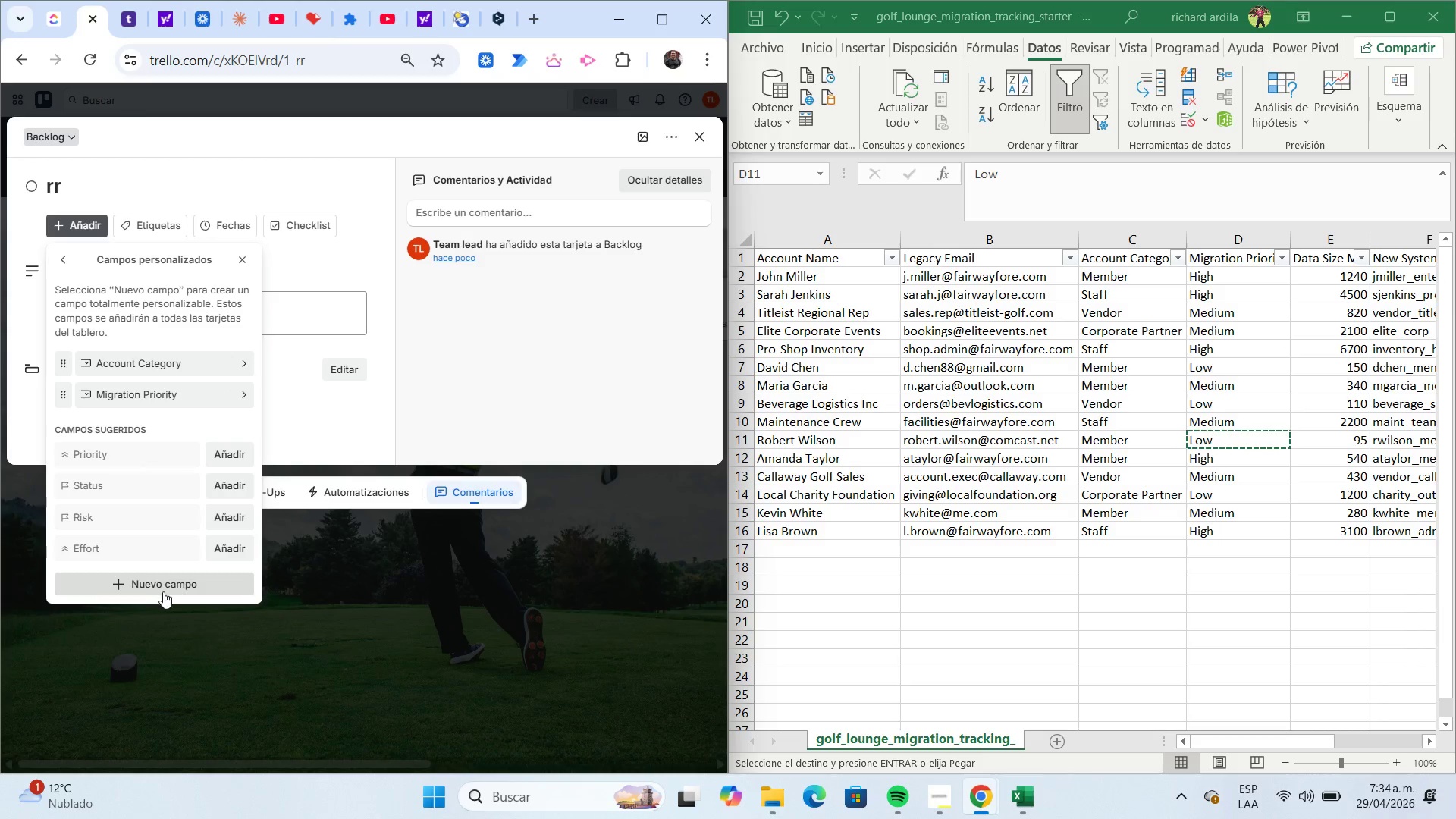 
wait(11.06)
 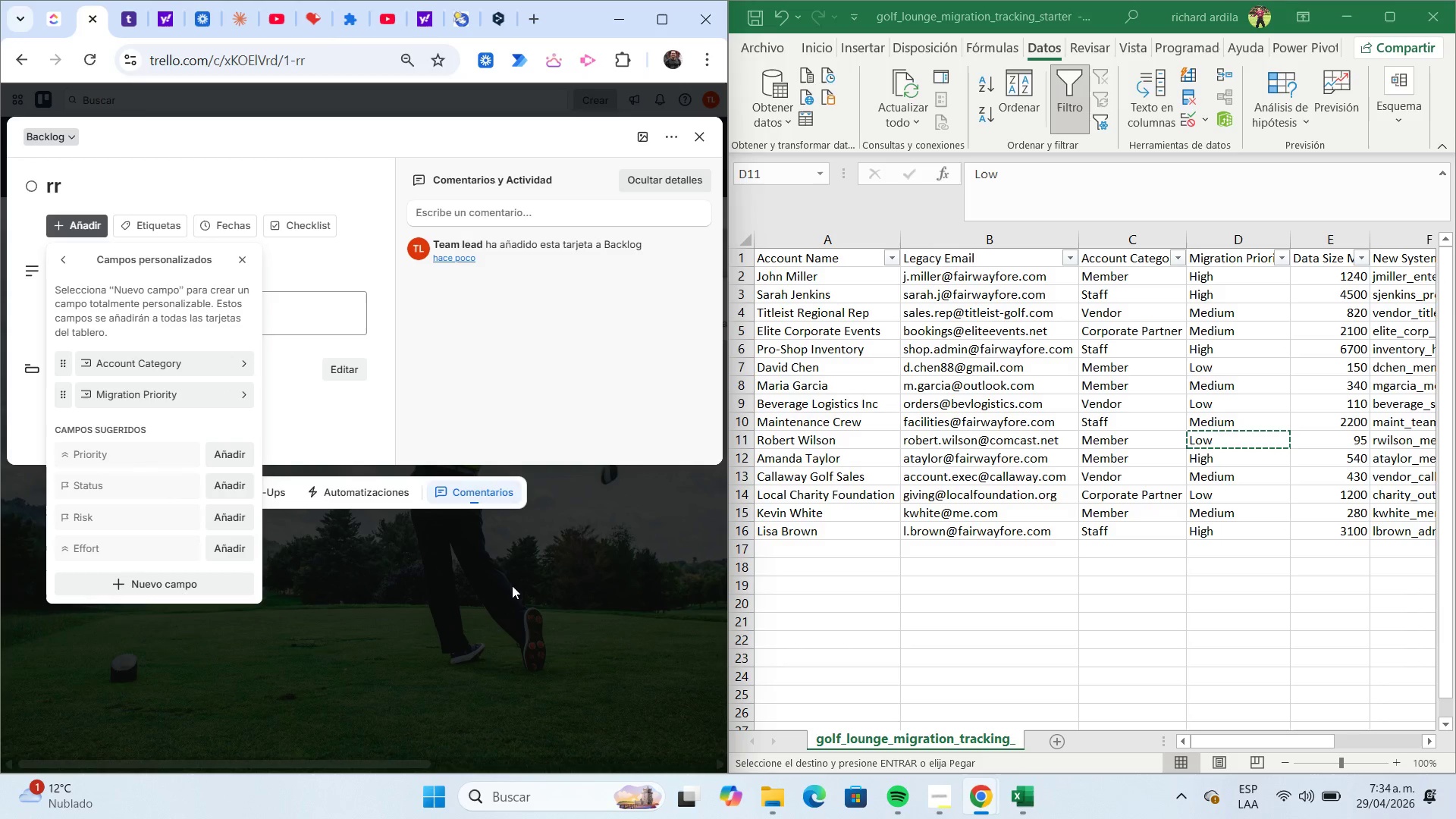 
key(Control+C)
 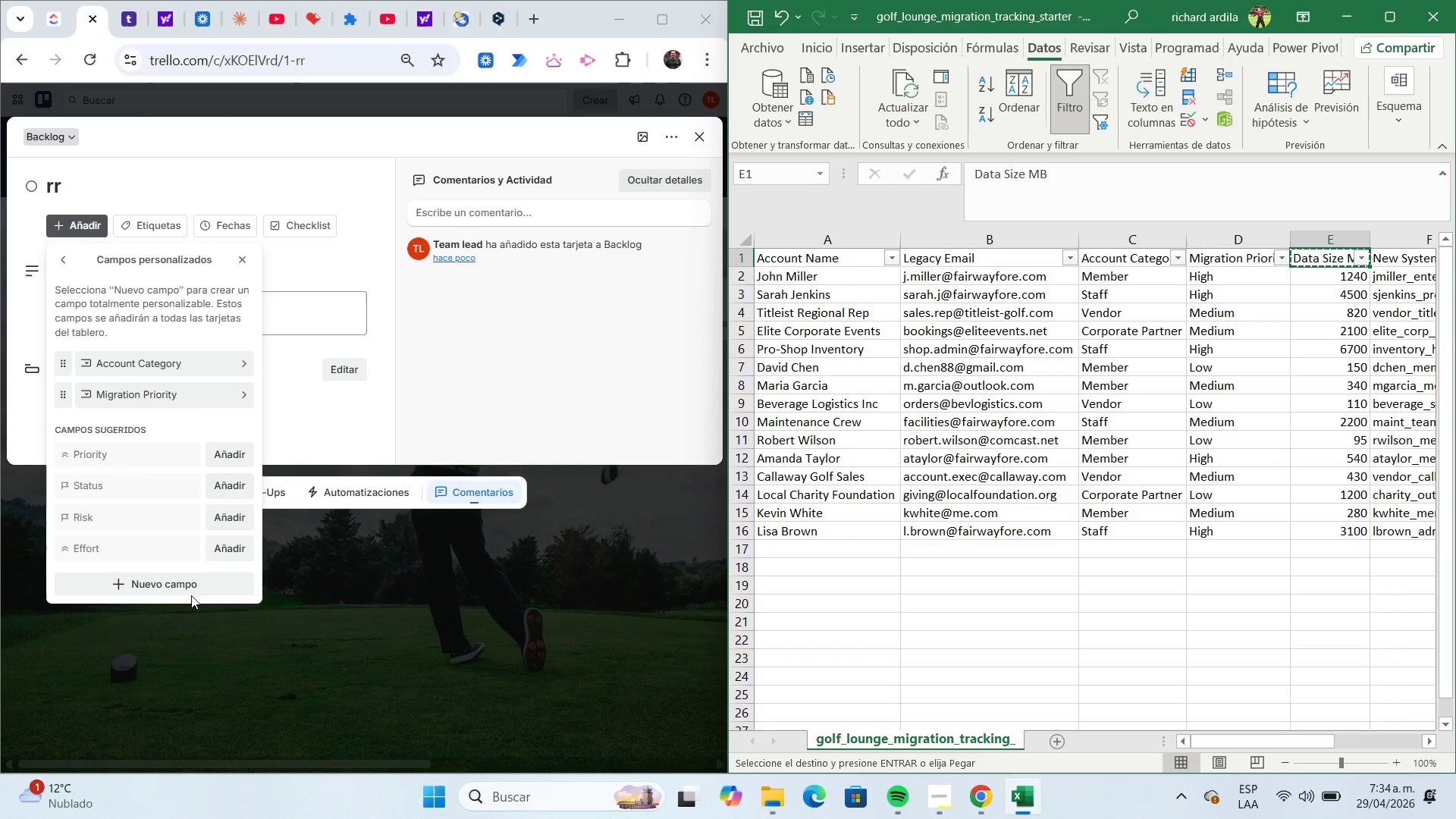 
left_click([185, 591])
 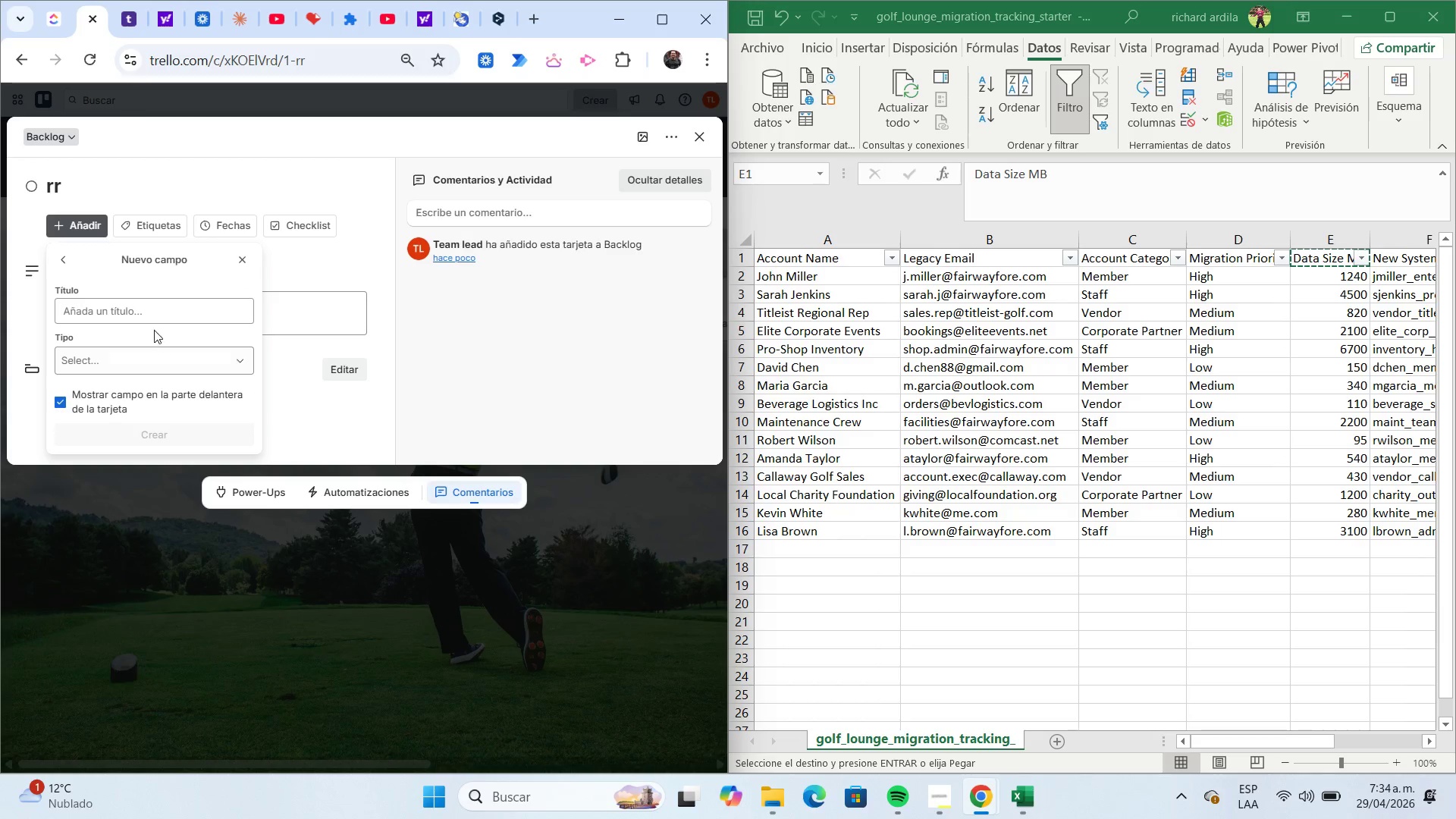 
left_click([141, 315])
 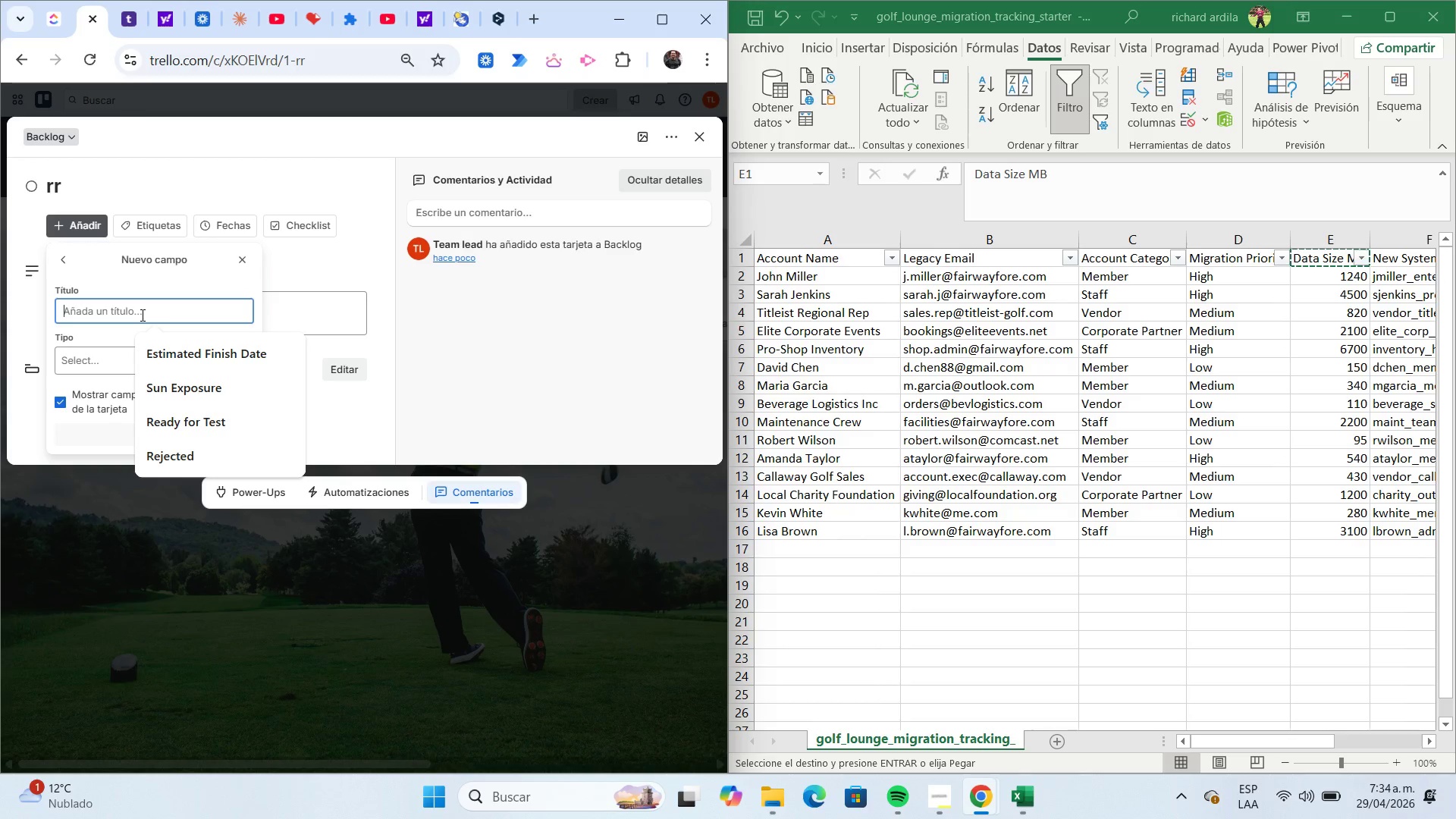 
key(Control+ControlLeft)
 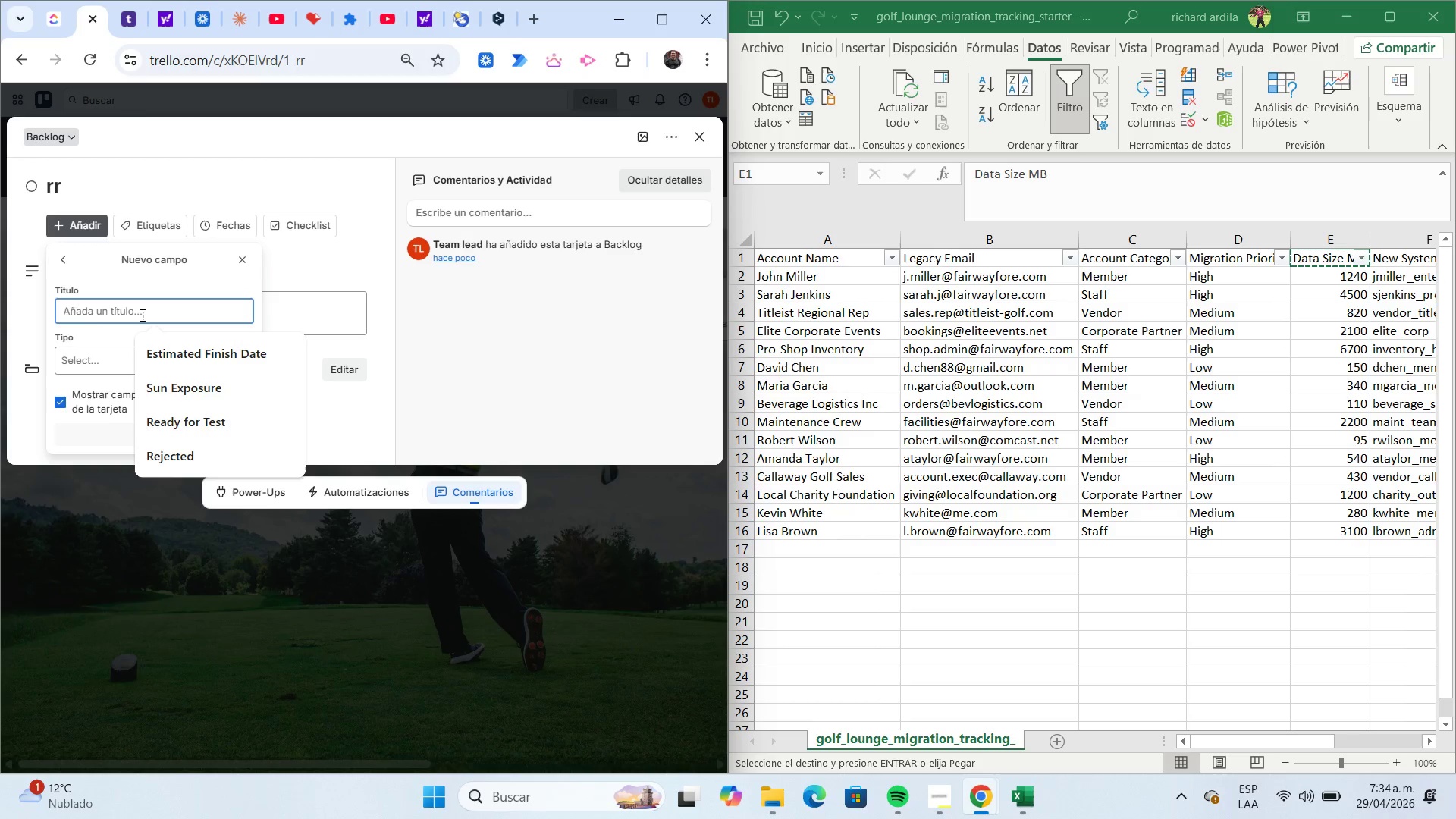 
key(Control+V)
 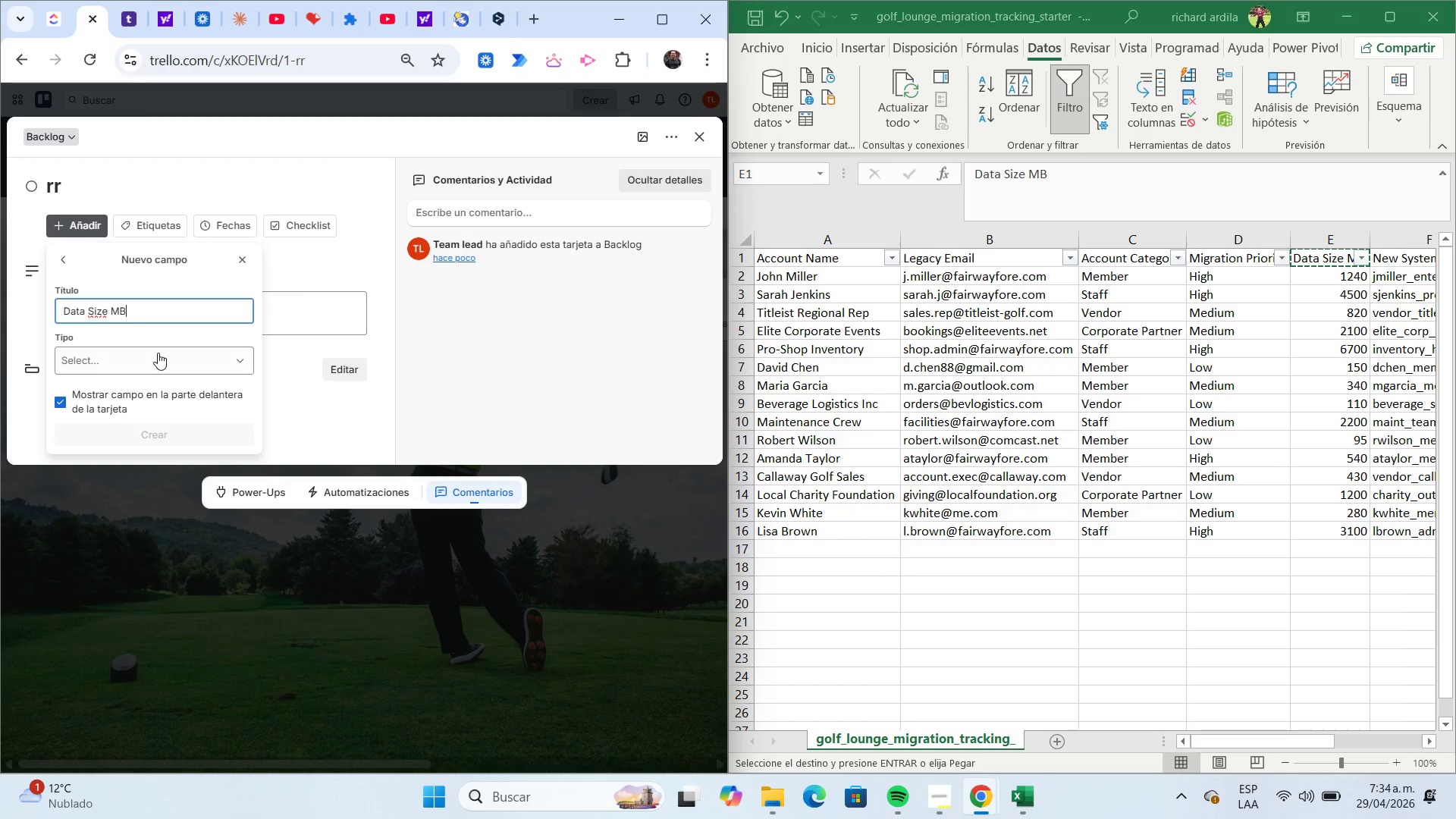 
left_click([166, 366])
 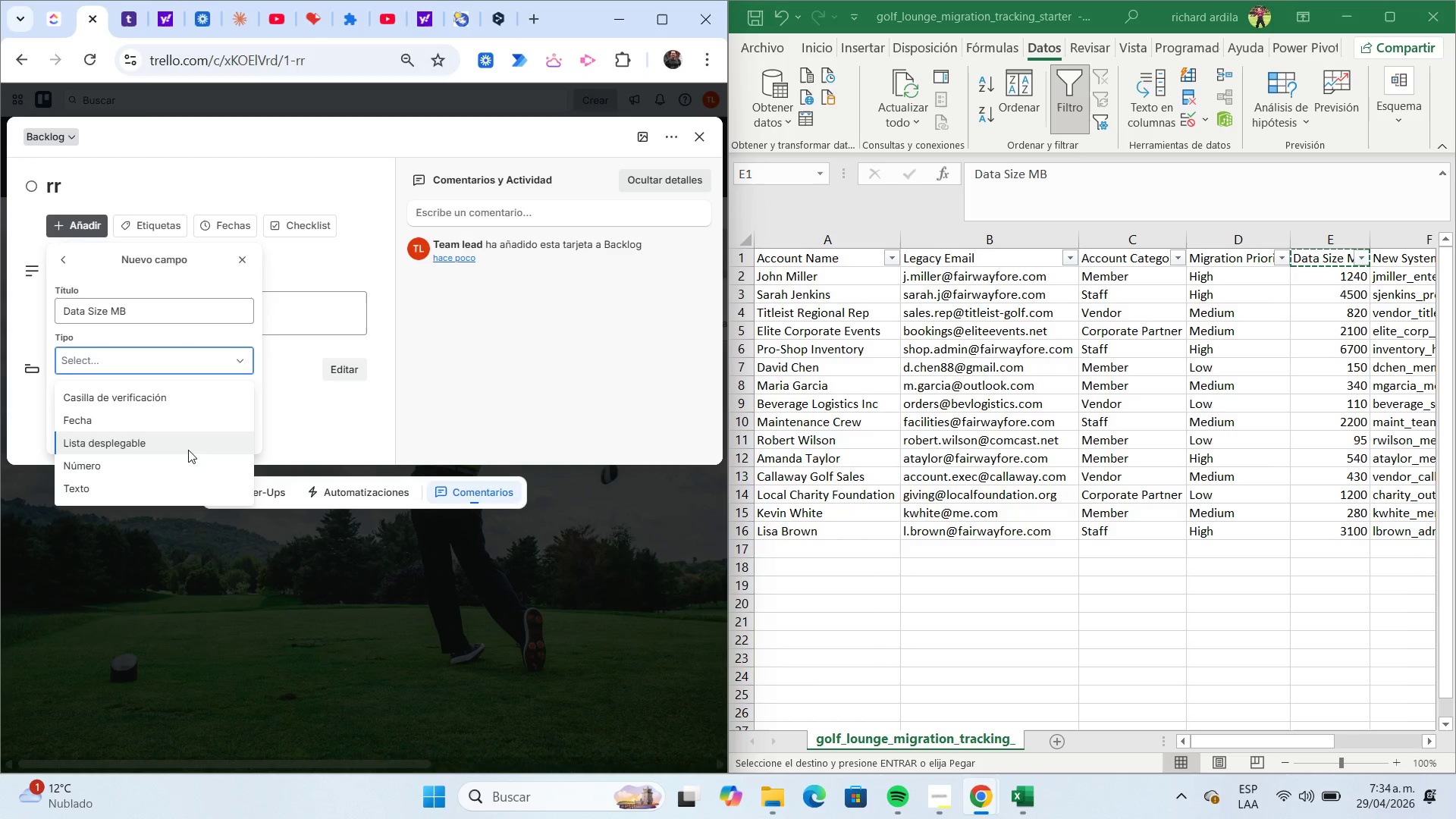 
left_click([188, 459])
 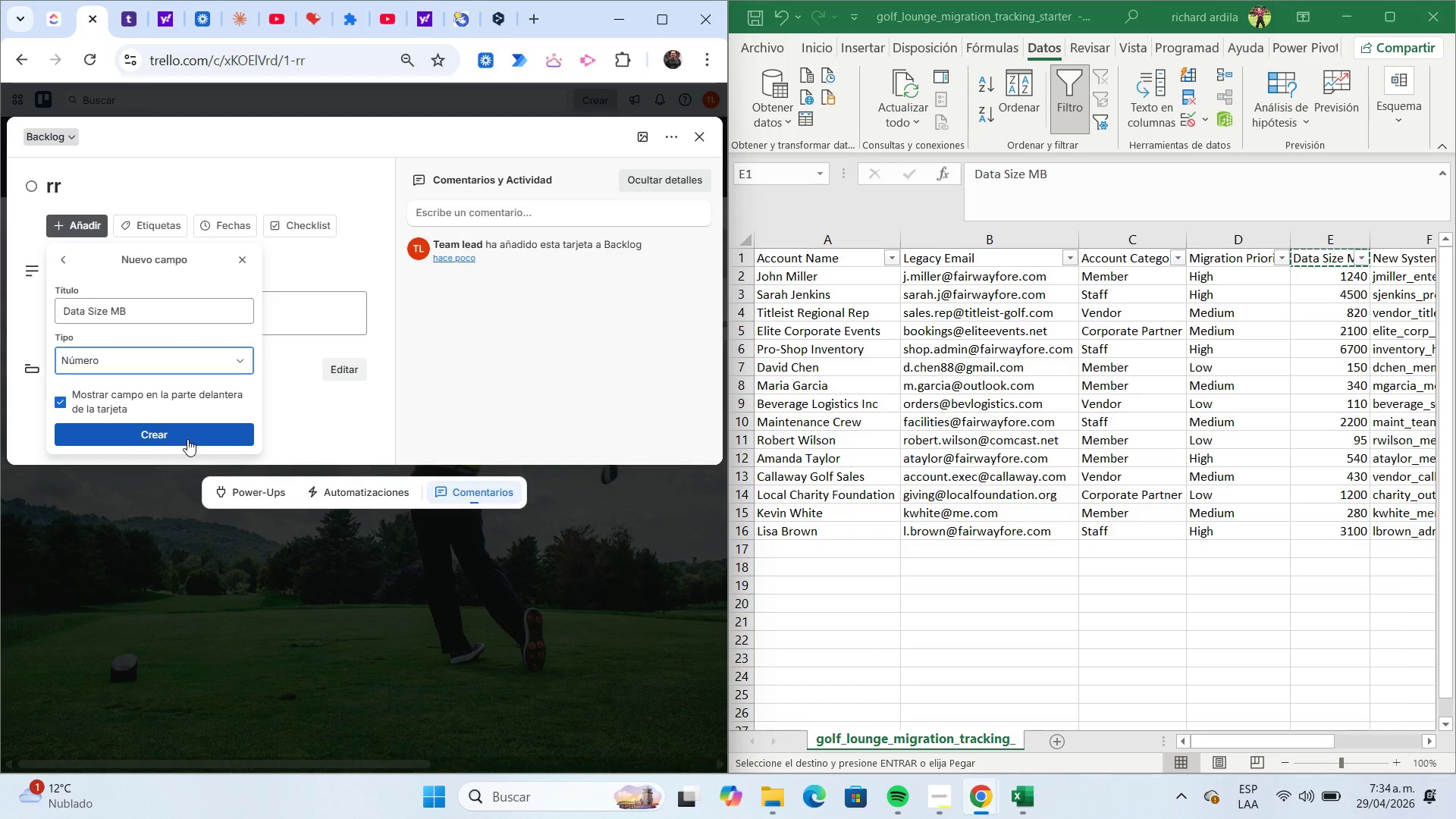 
left_click([187, 439])
 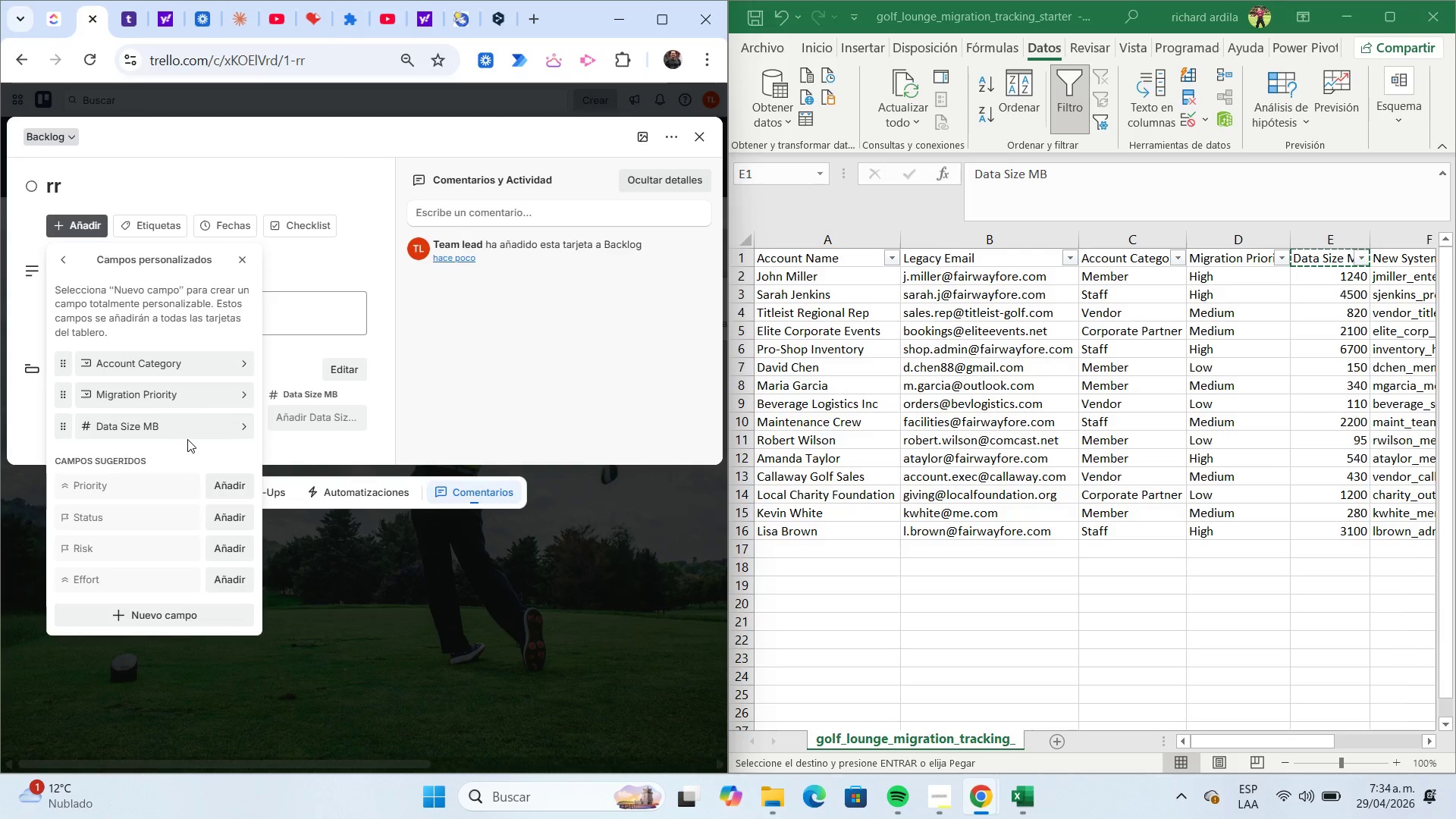 
wait(7.86)
 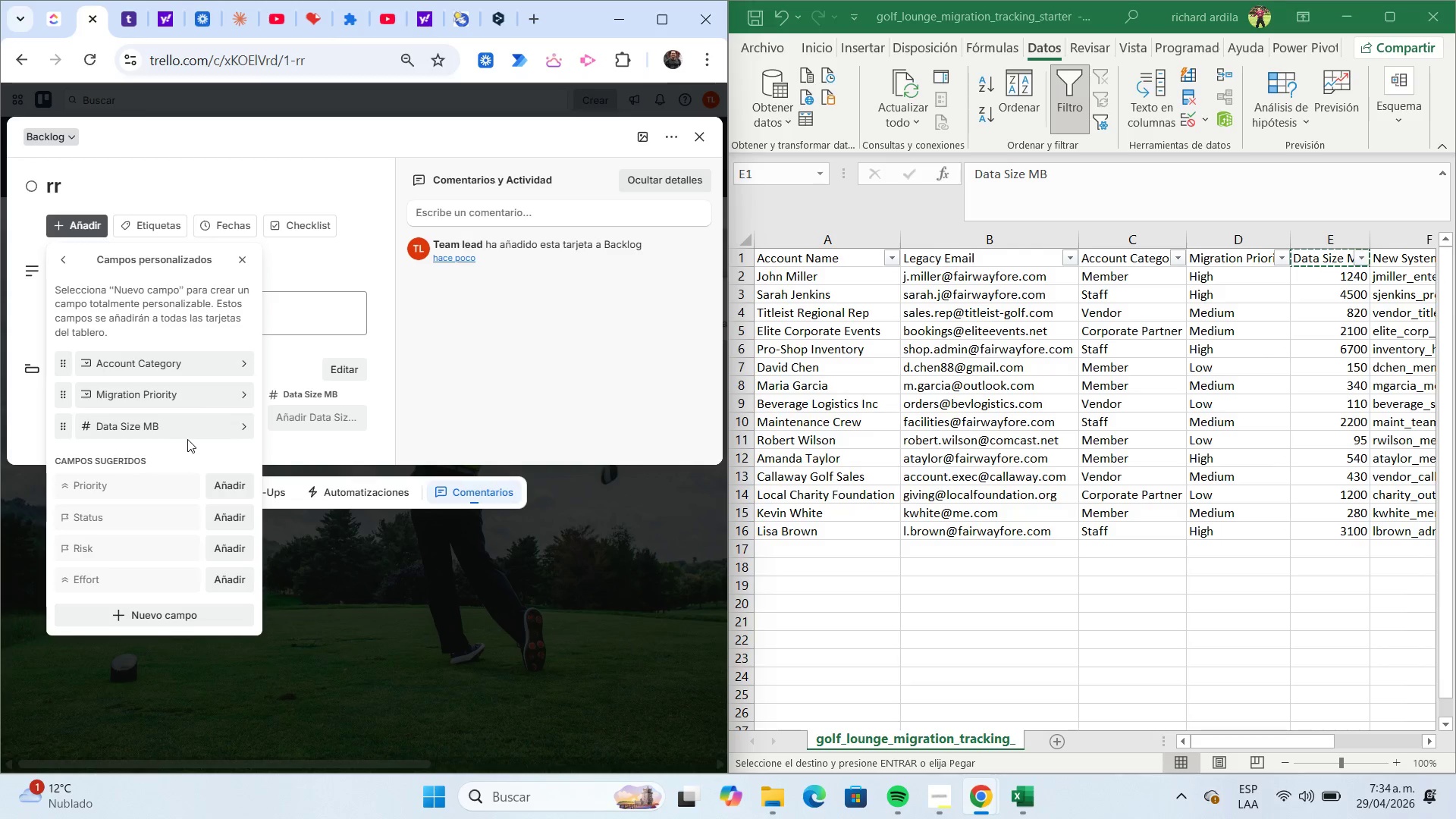 
left_click([157, 614])
 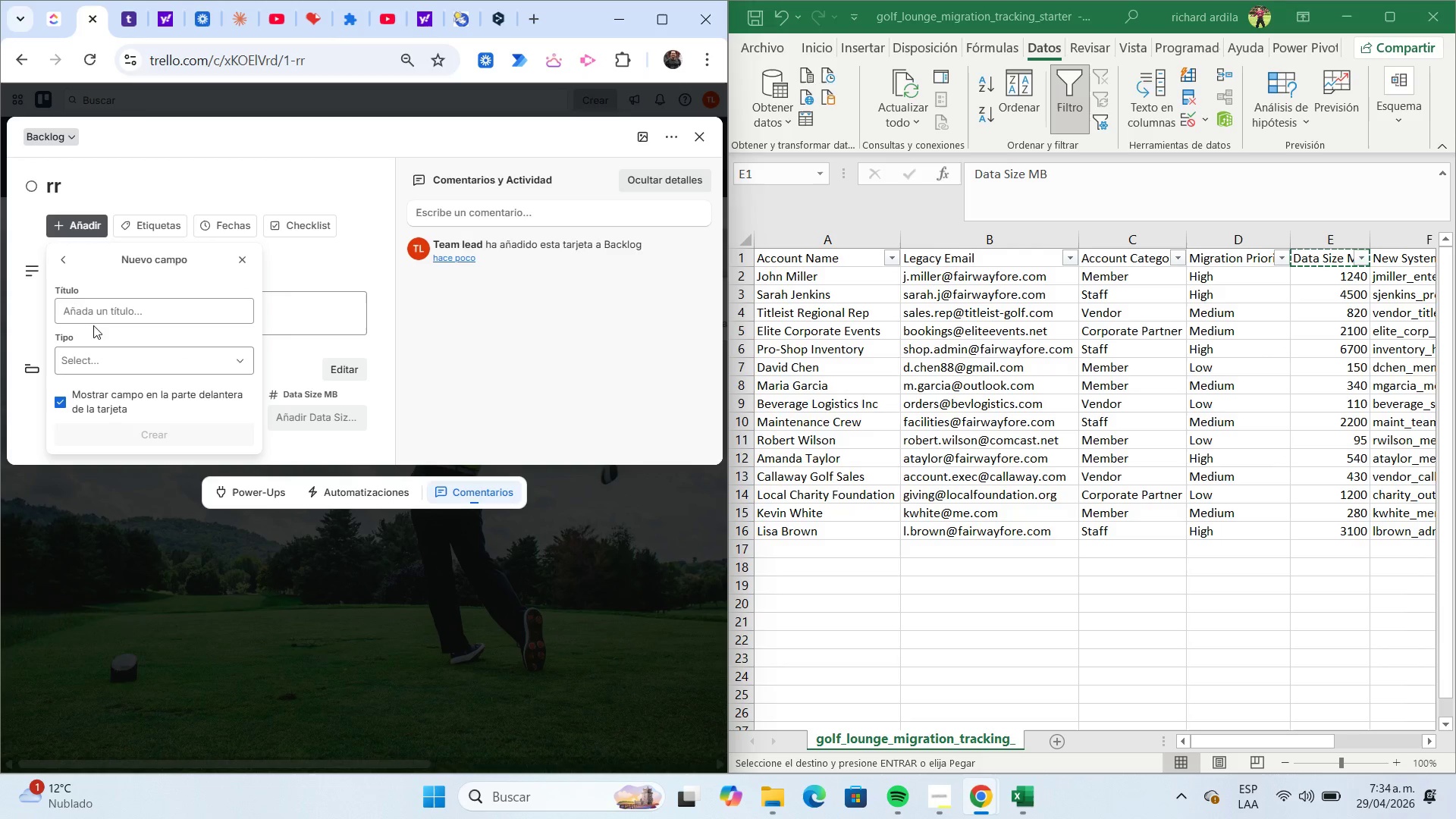 
left_click([96, 316])
 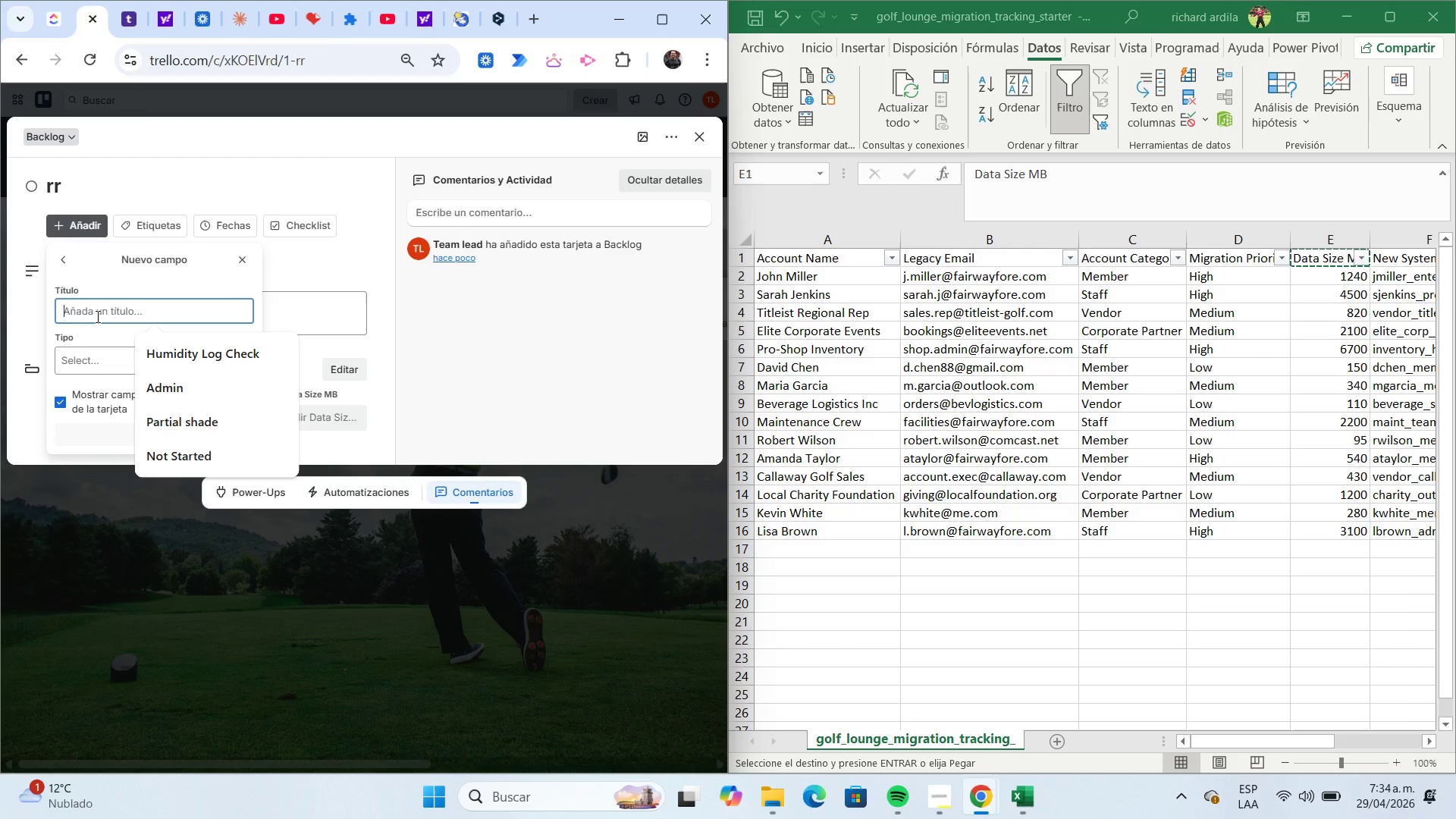 
type(New System Alias)
 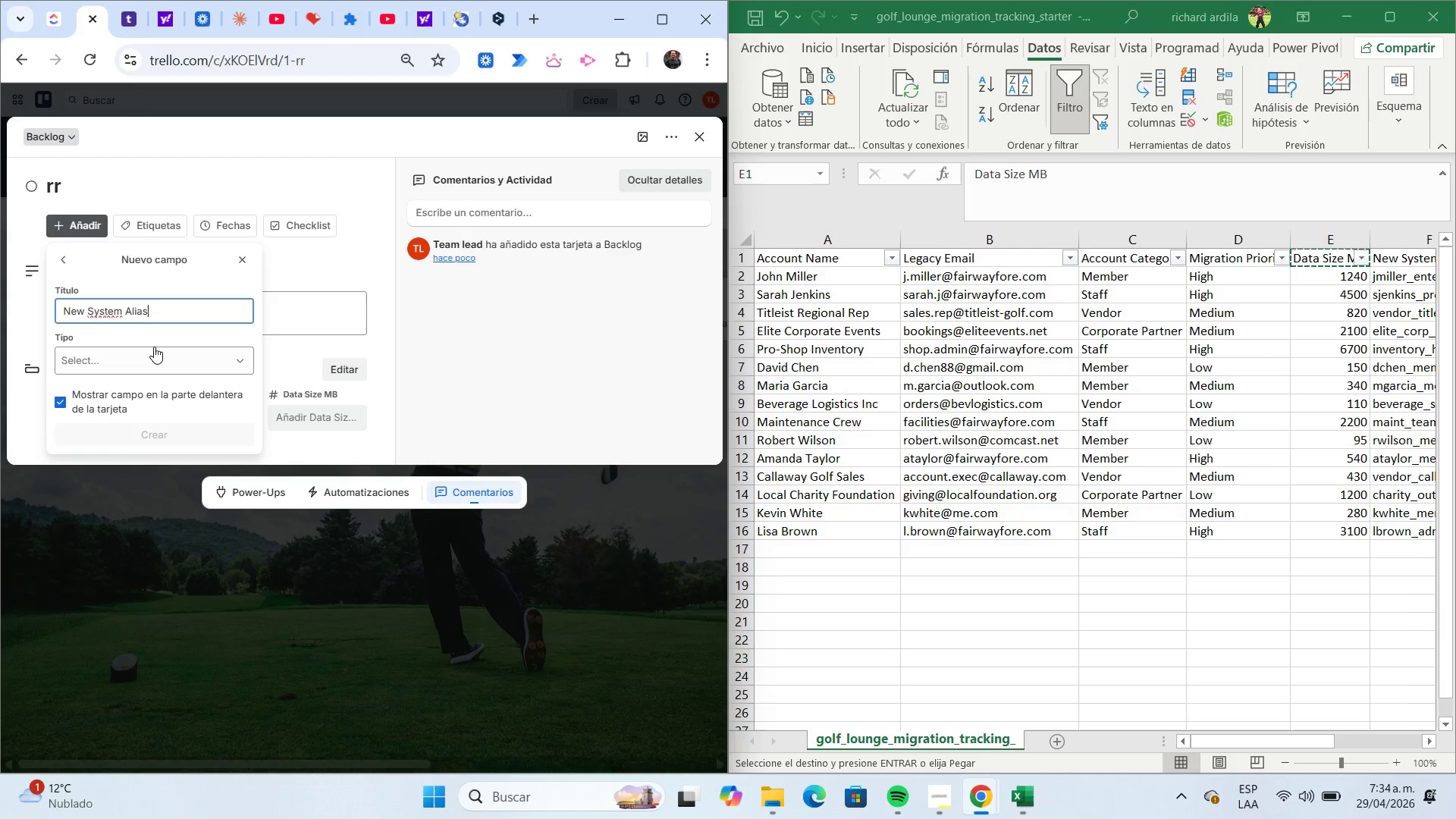 
left_click([160, 352])
 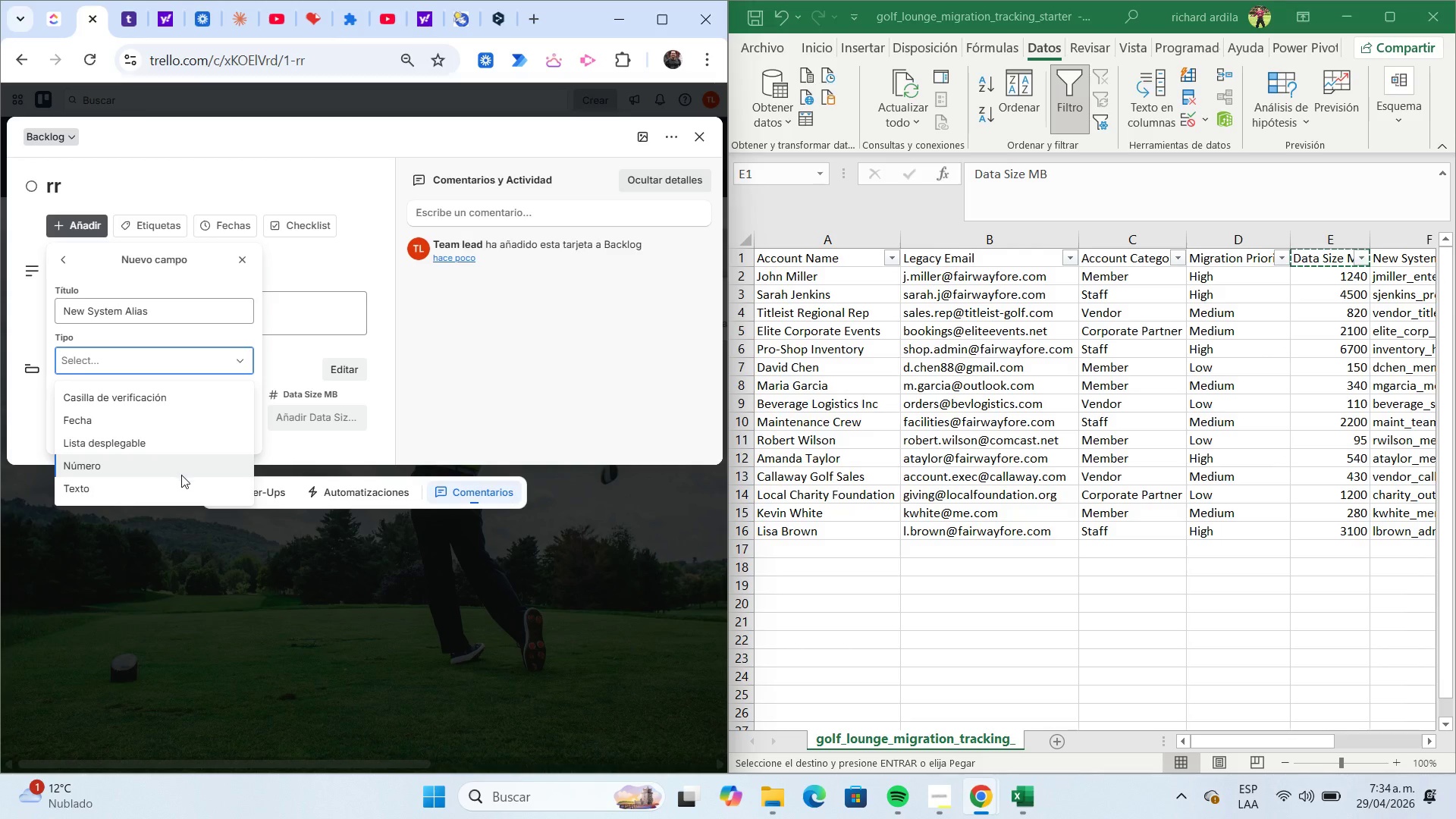 
left_click([183, 484])
 